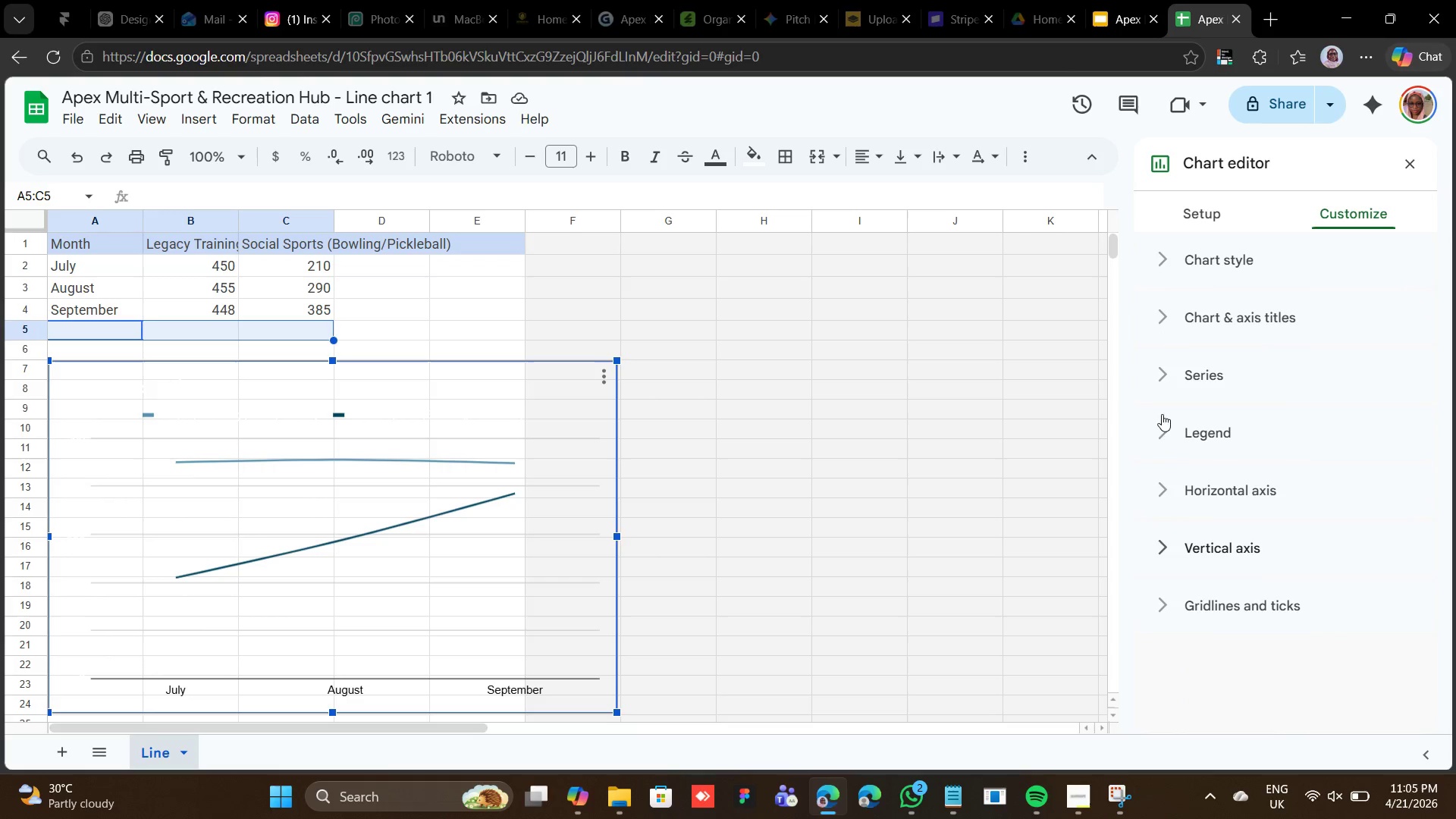 
left_click([1169, 473])
 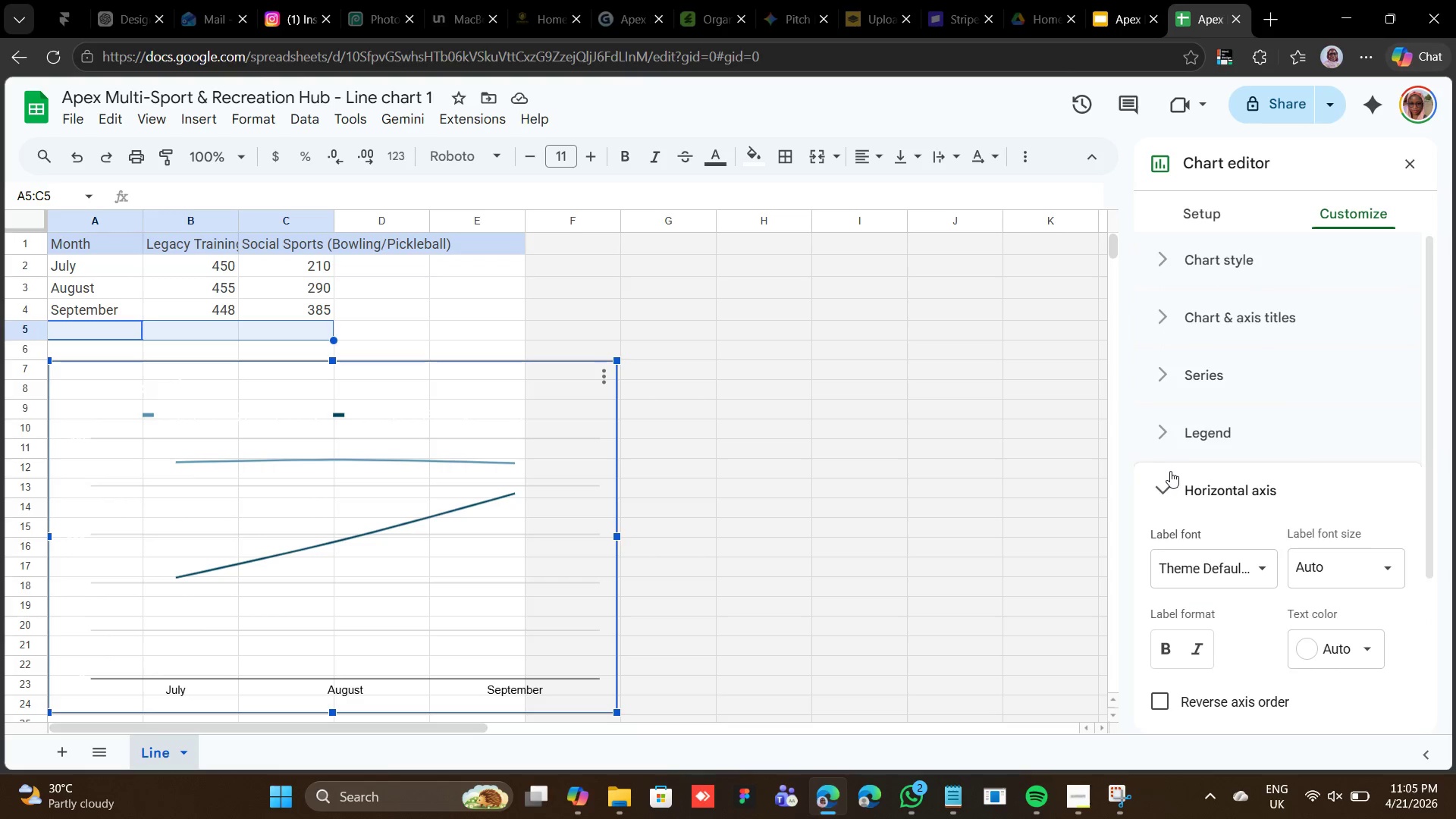 
scroll: coordinate [1171, 469], scroll_direction: down, amount: 1.0
 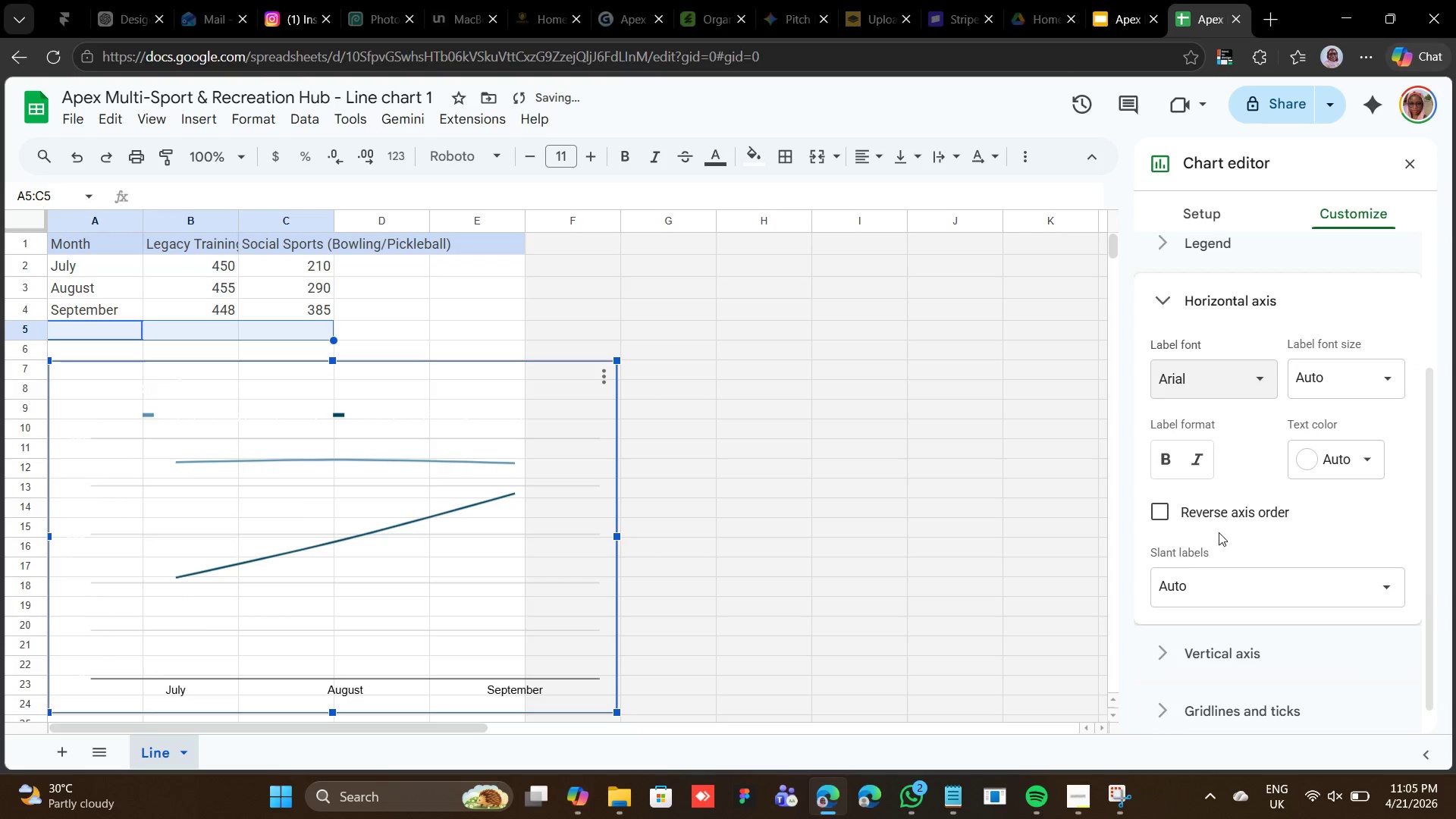 
left_click([1220, 381])
 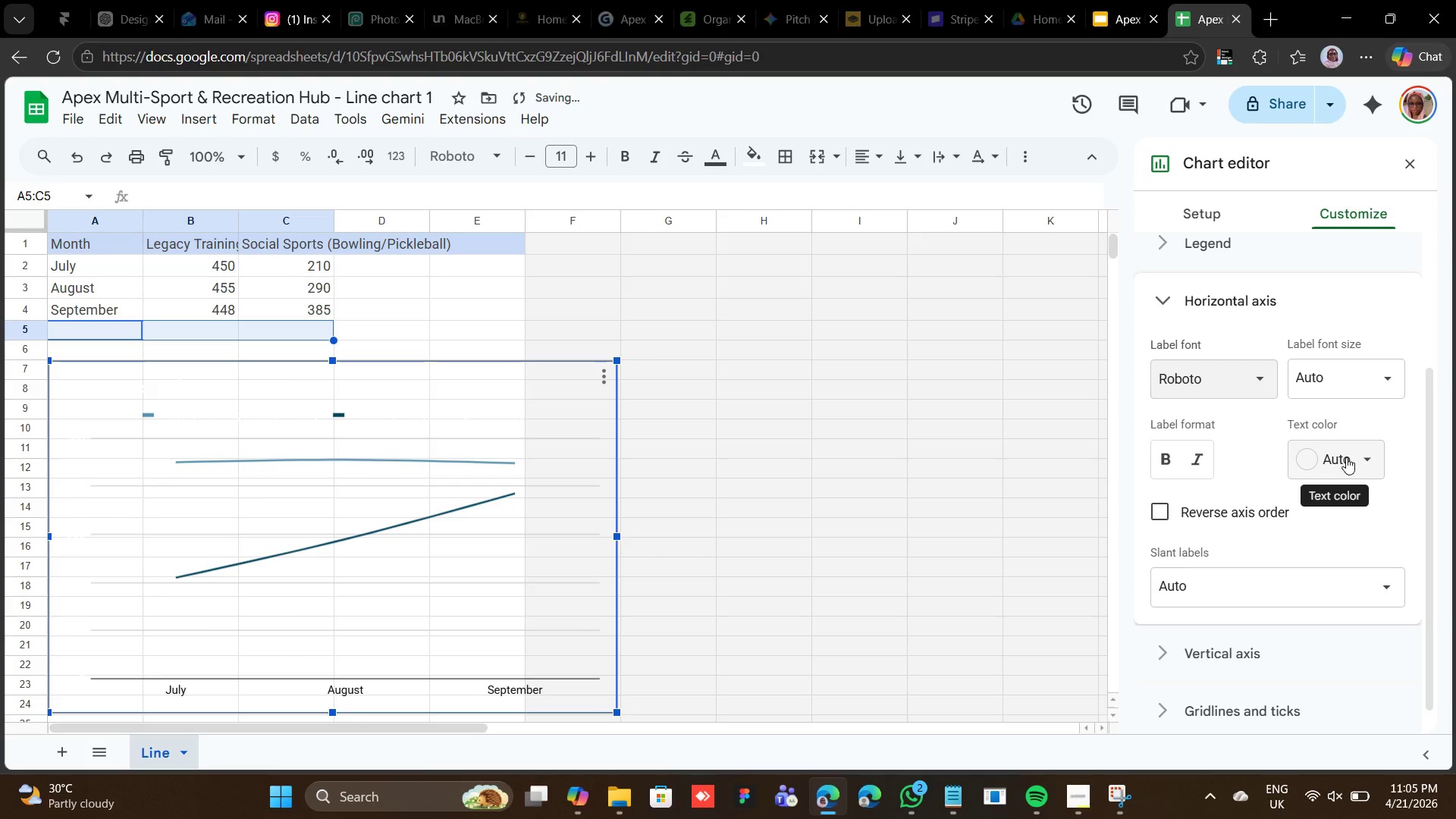 
left_click([1346, 376])
 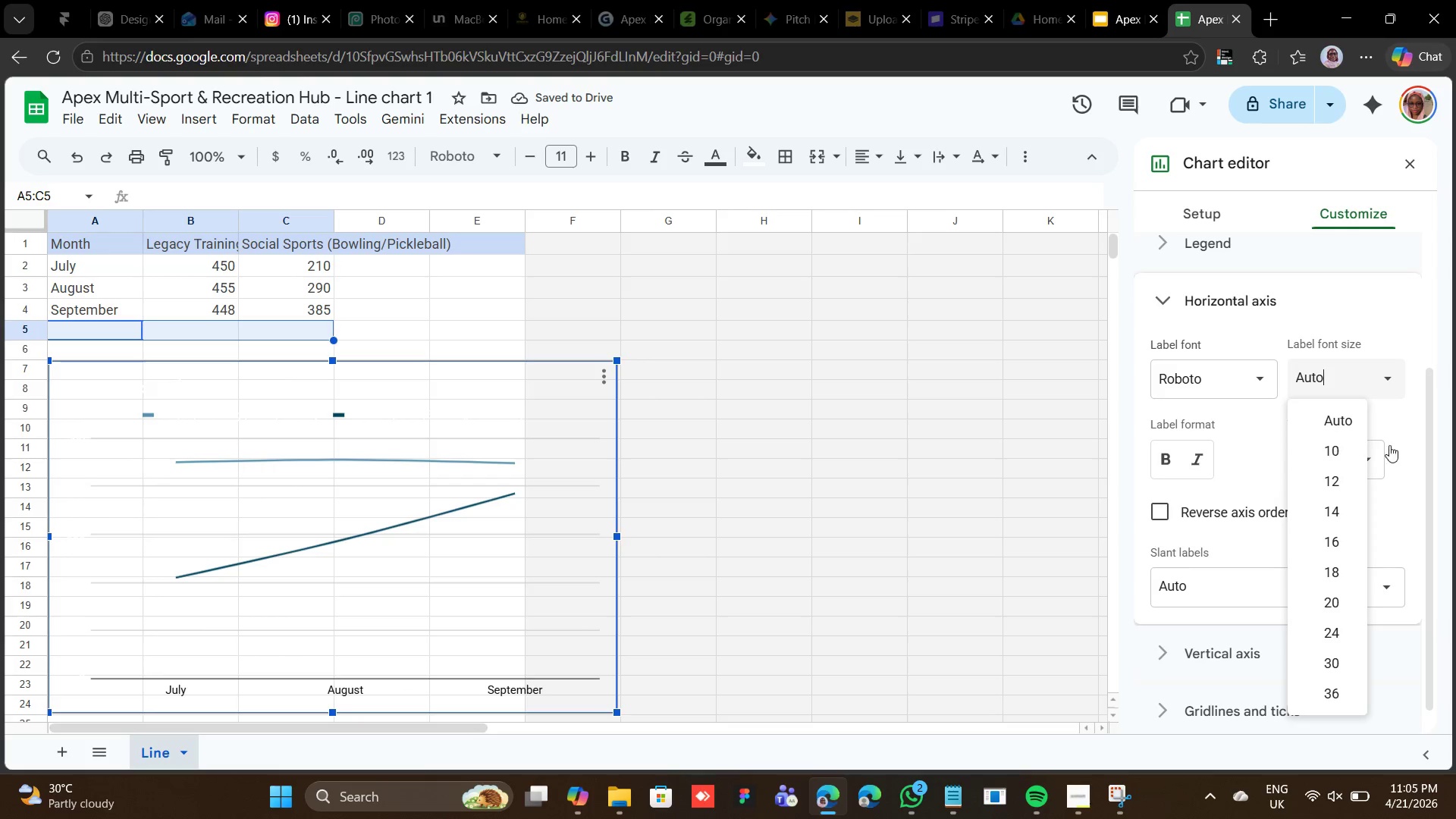 
left_click([1398, 433])
 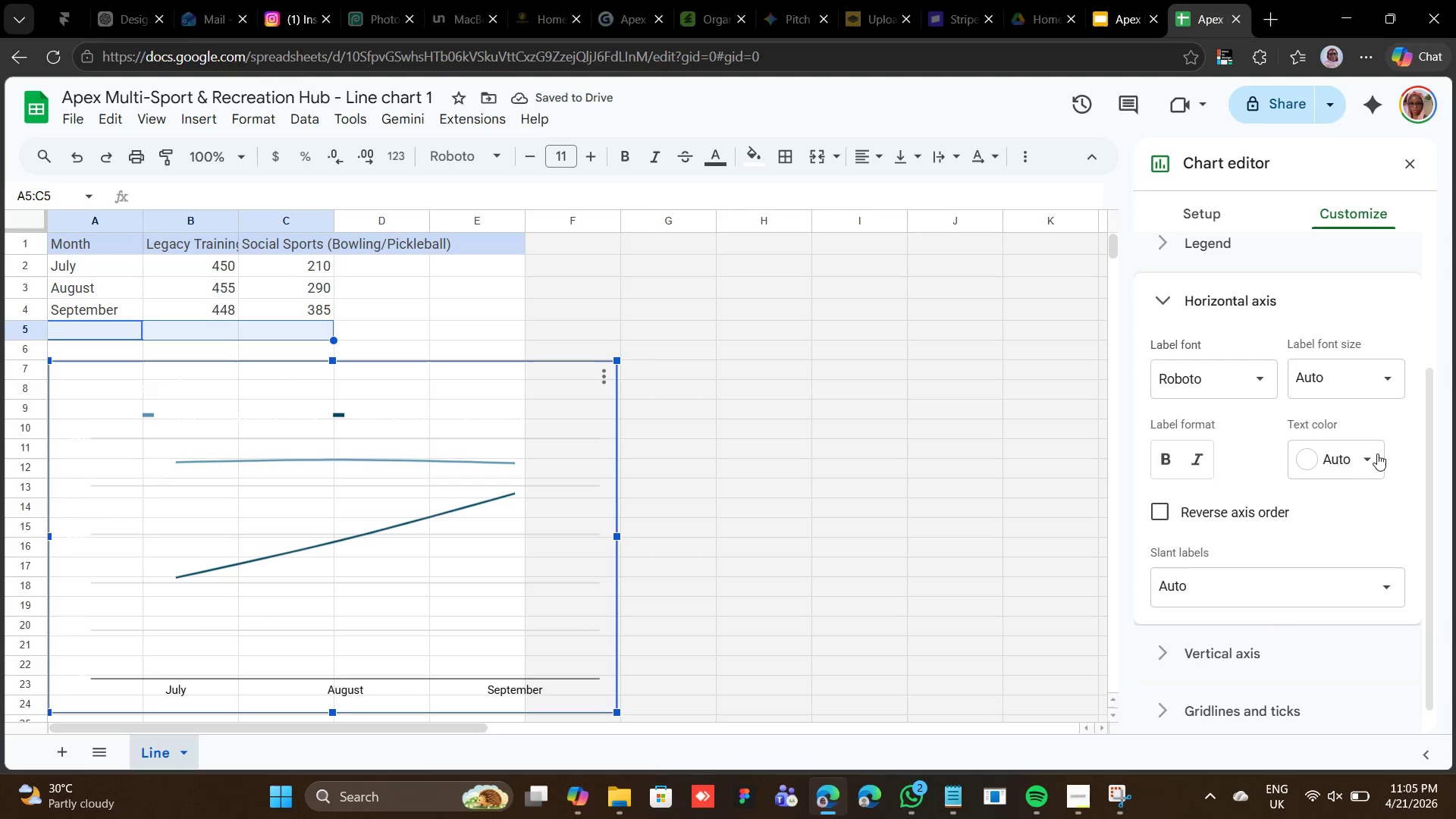 
left_click([1373, 455])
 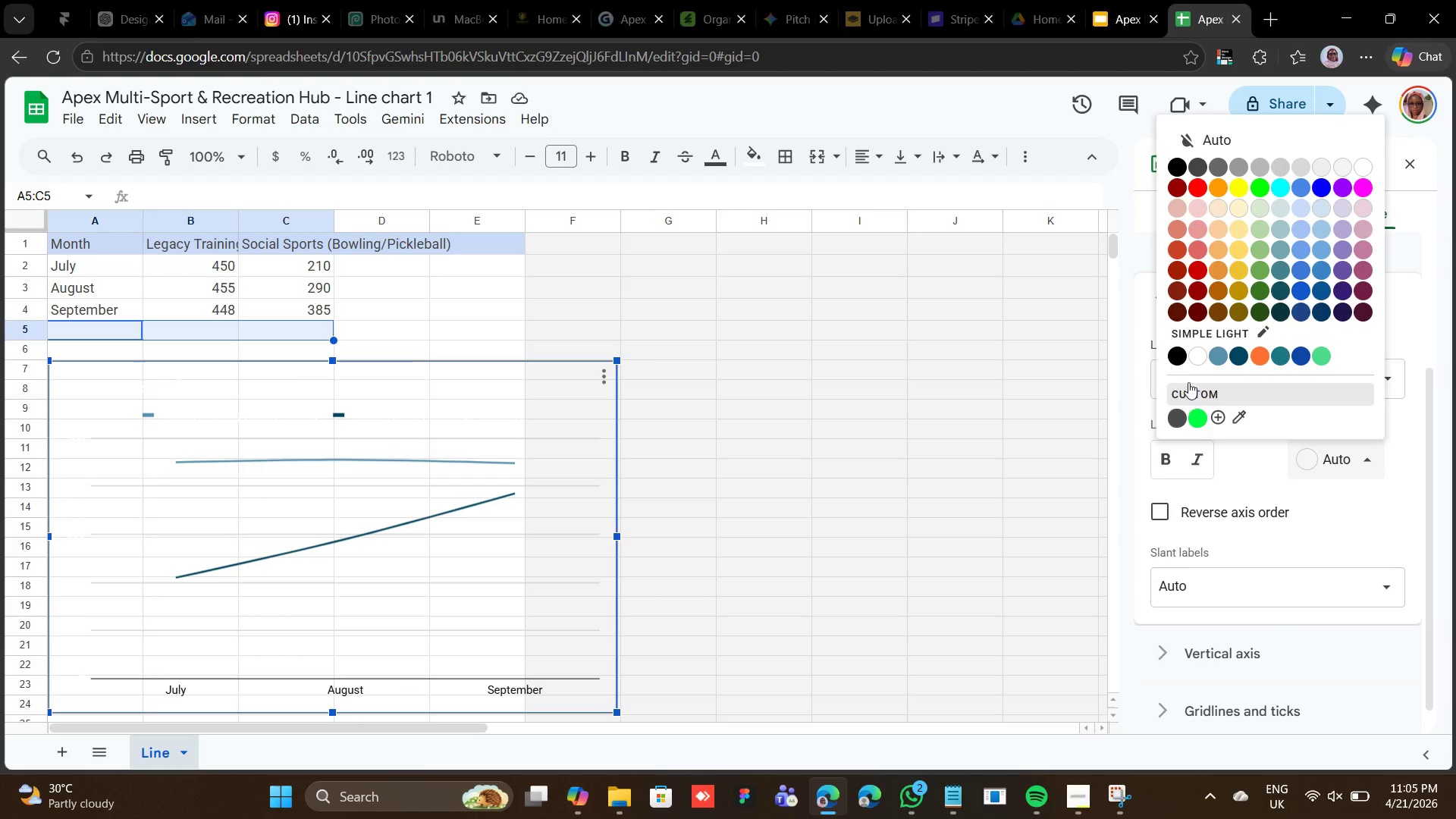 
left_click([1194, 362])
 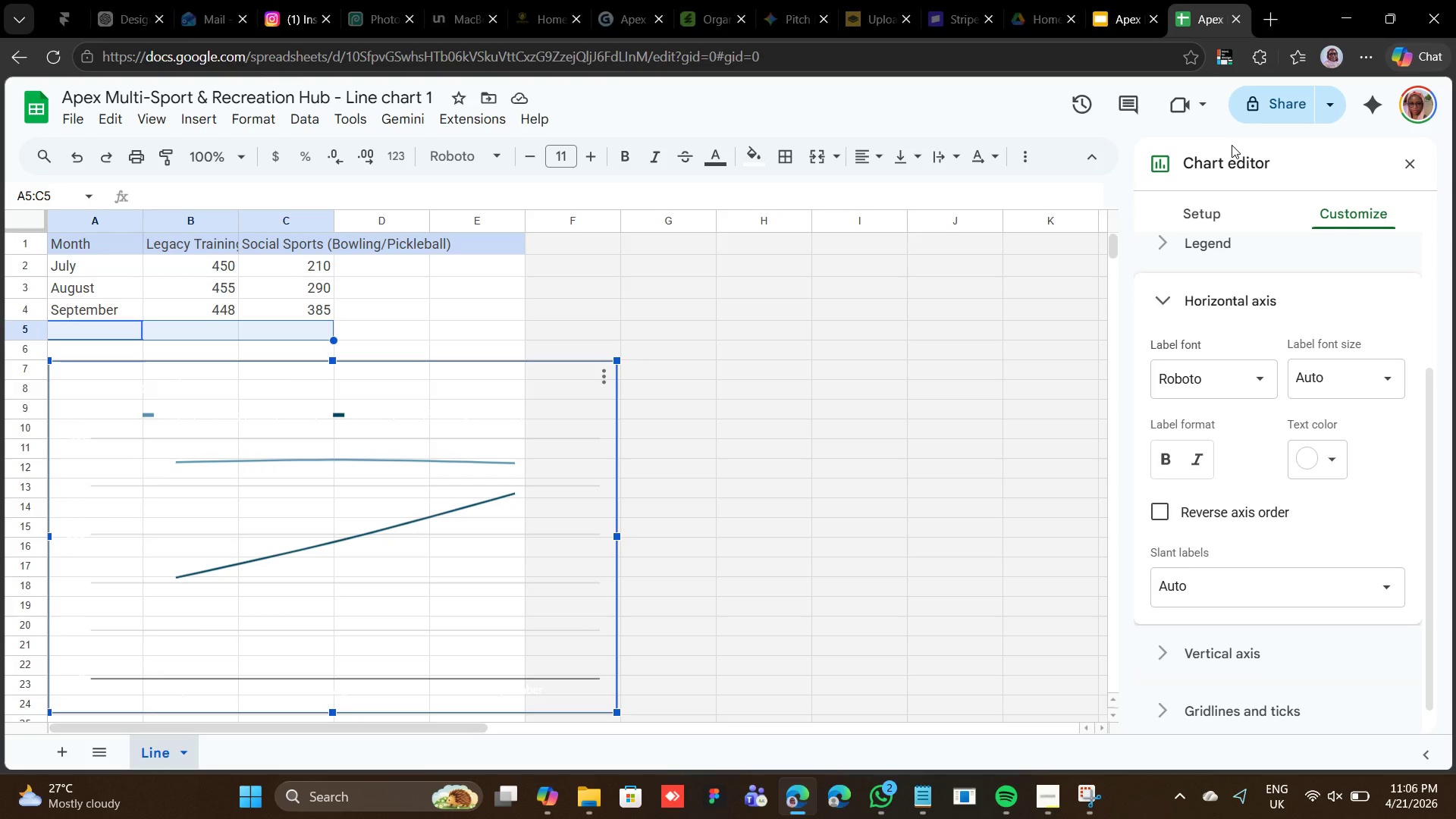 
wait(63.19)
 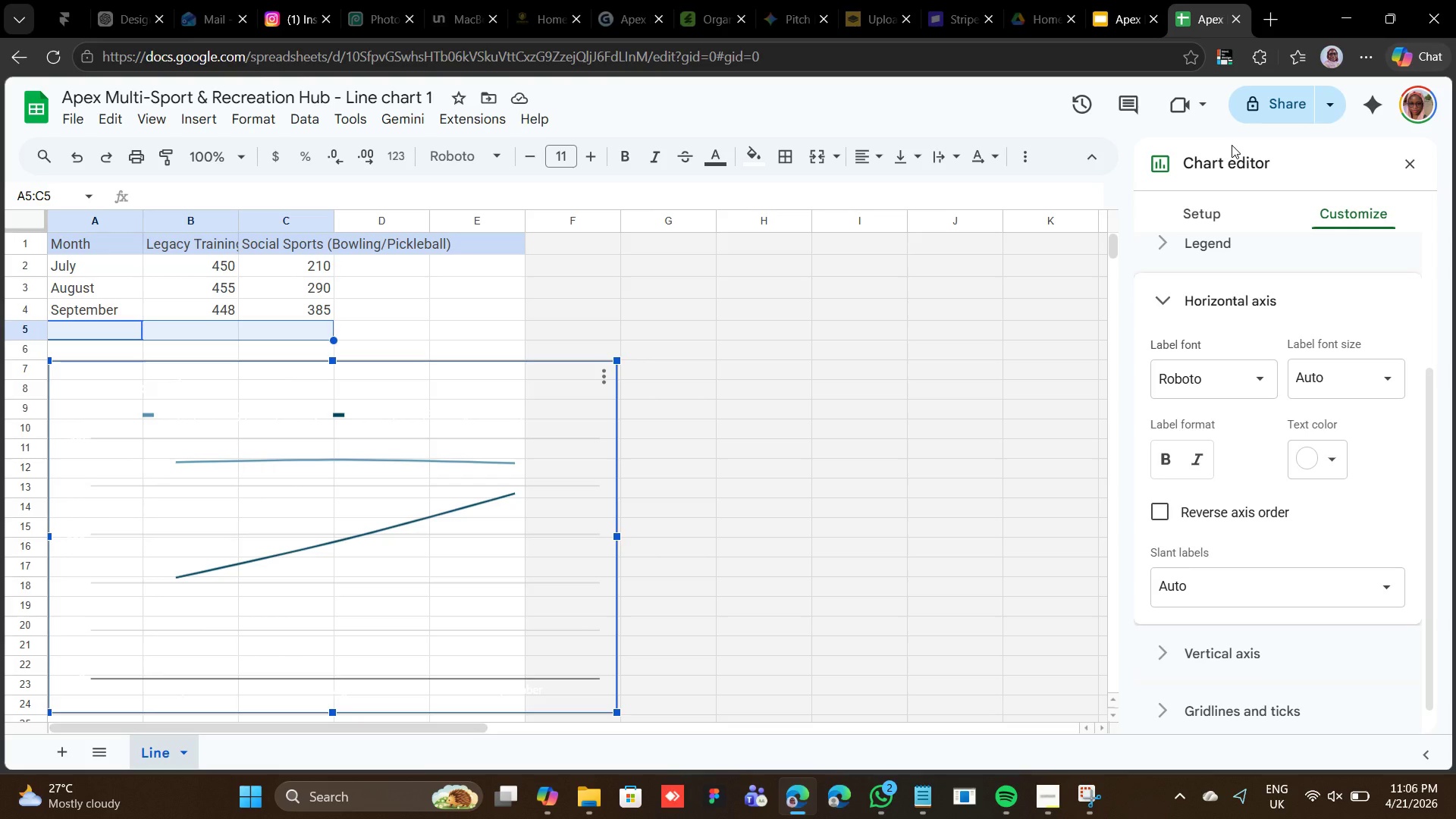 
scroll: coordinate [1225, 535], scroll_direction: up, amount: 2.0
 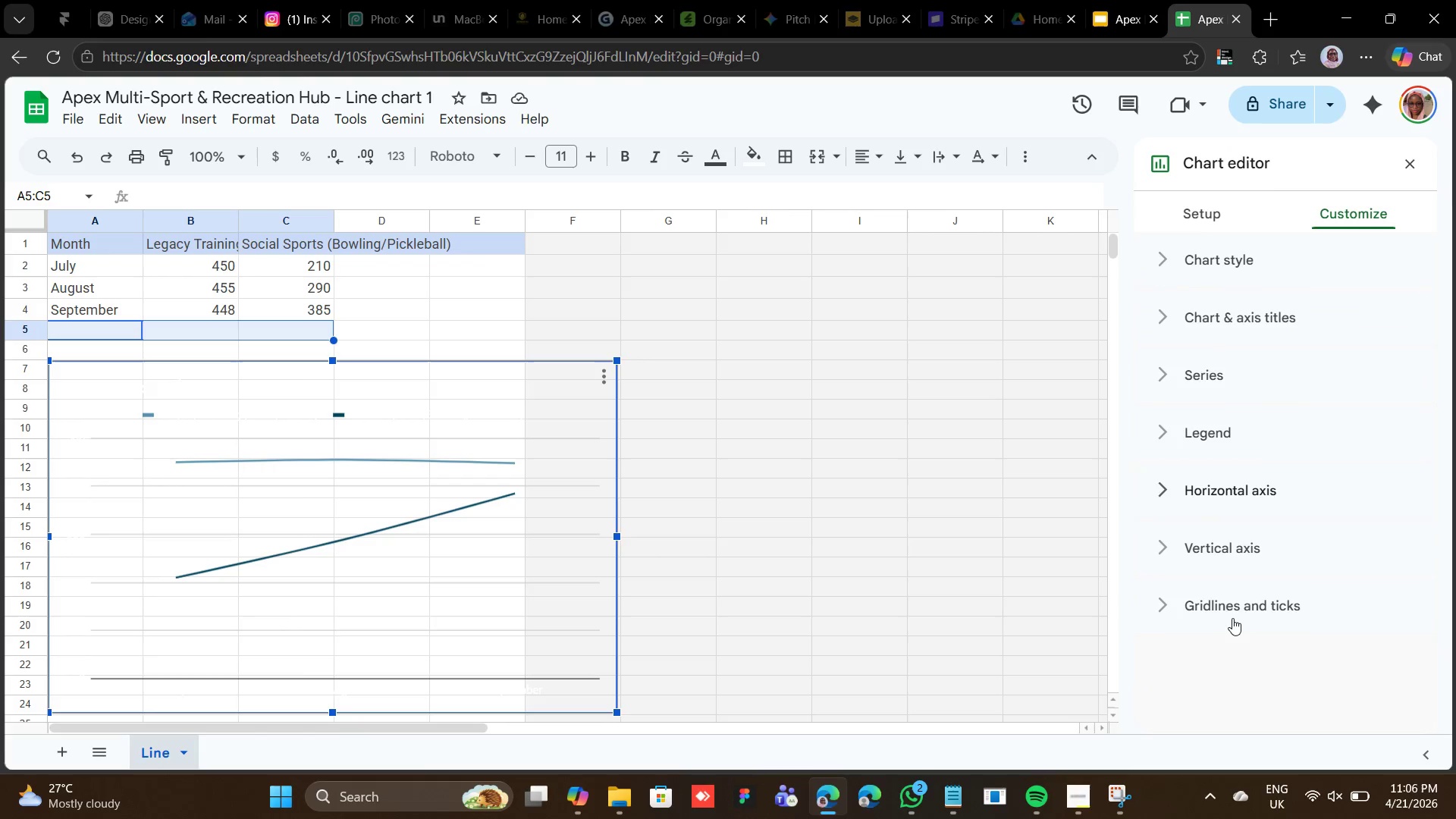 
left_click([1232, 603])
 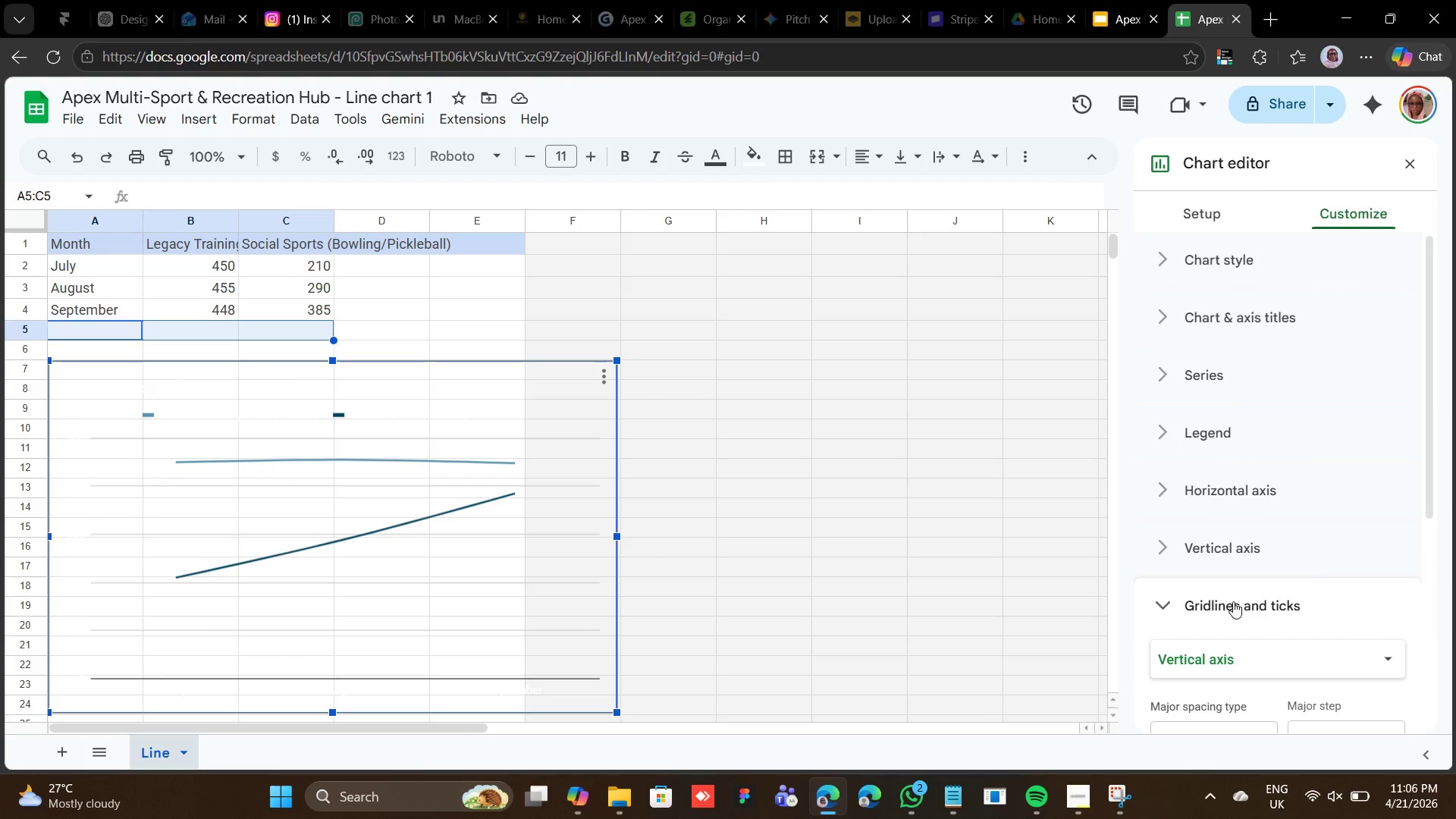 
scroll: coordinate [1250, 585], scroll_direction: down, amount: 5.0
 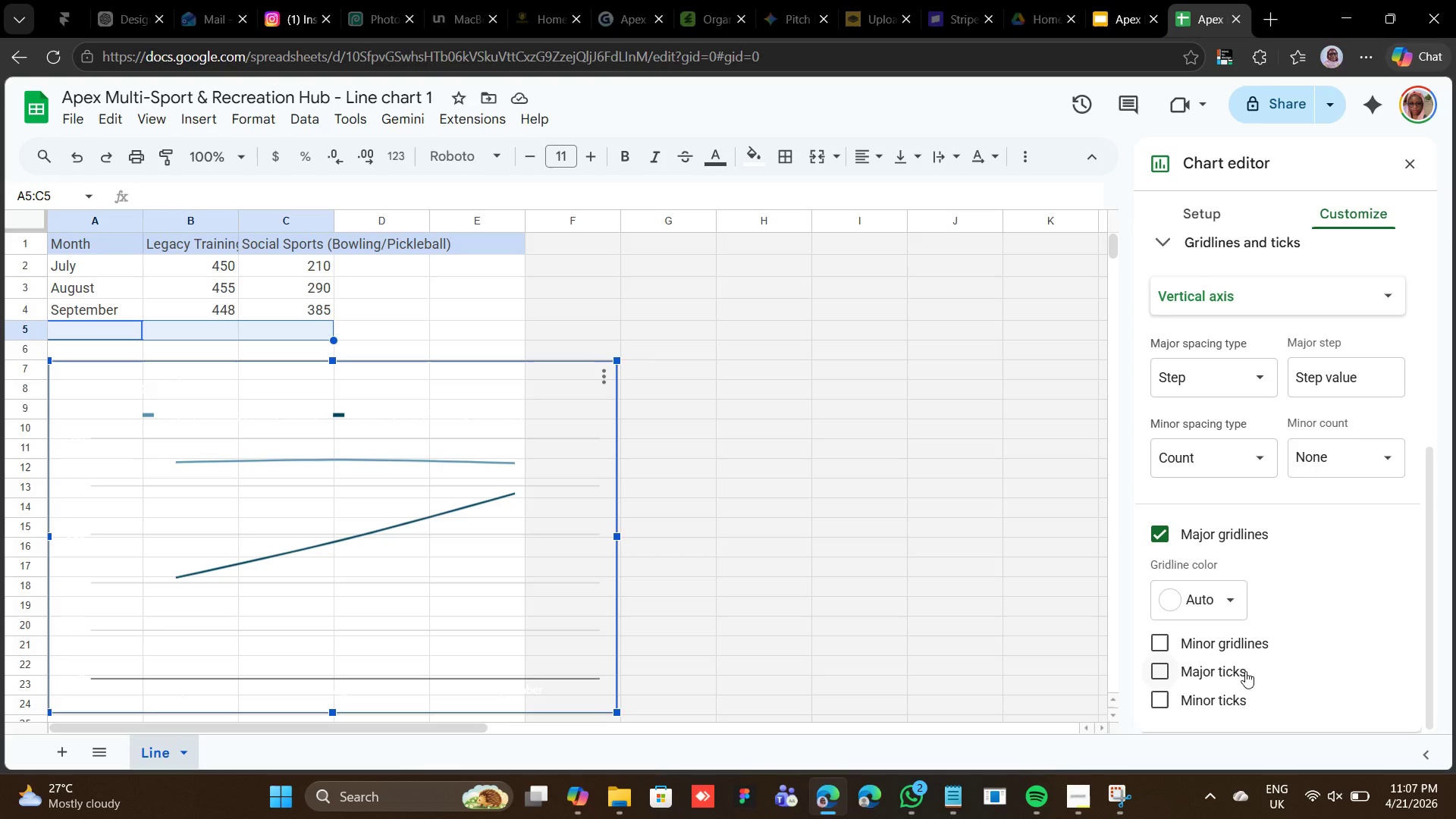 
wait(14.96)
 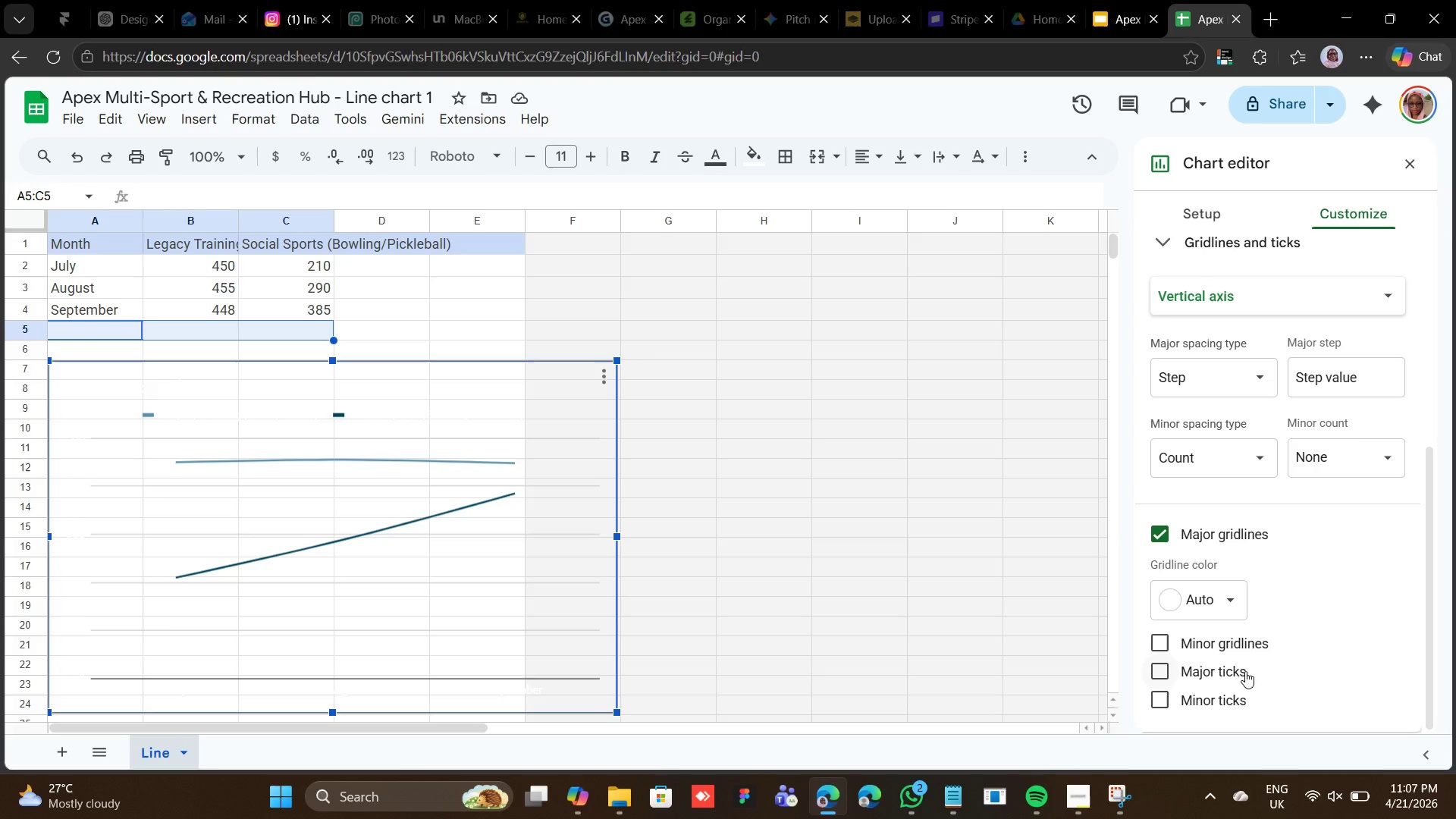 
scroll: coordinate [1253, 614], scroll_direction: none, amount: 0.0
 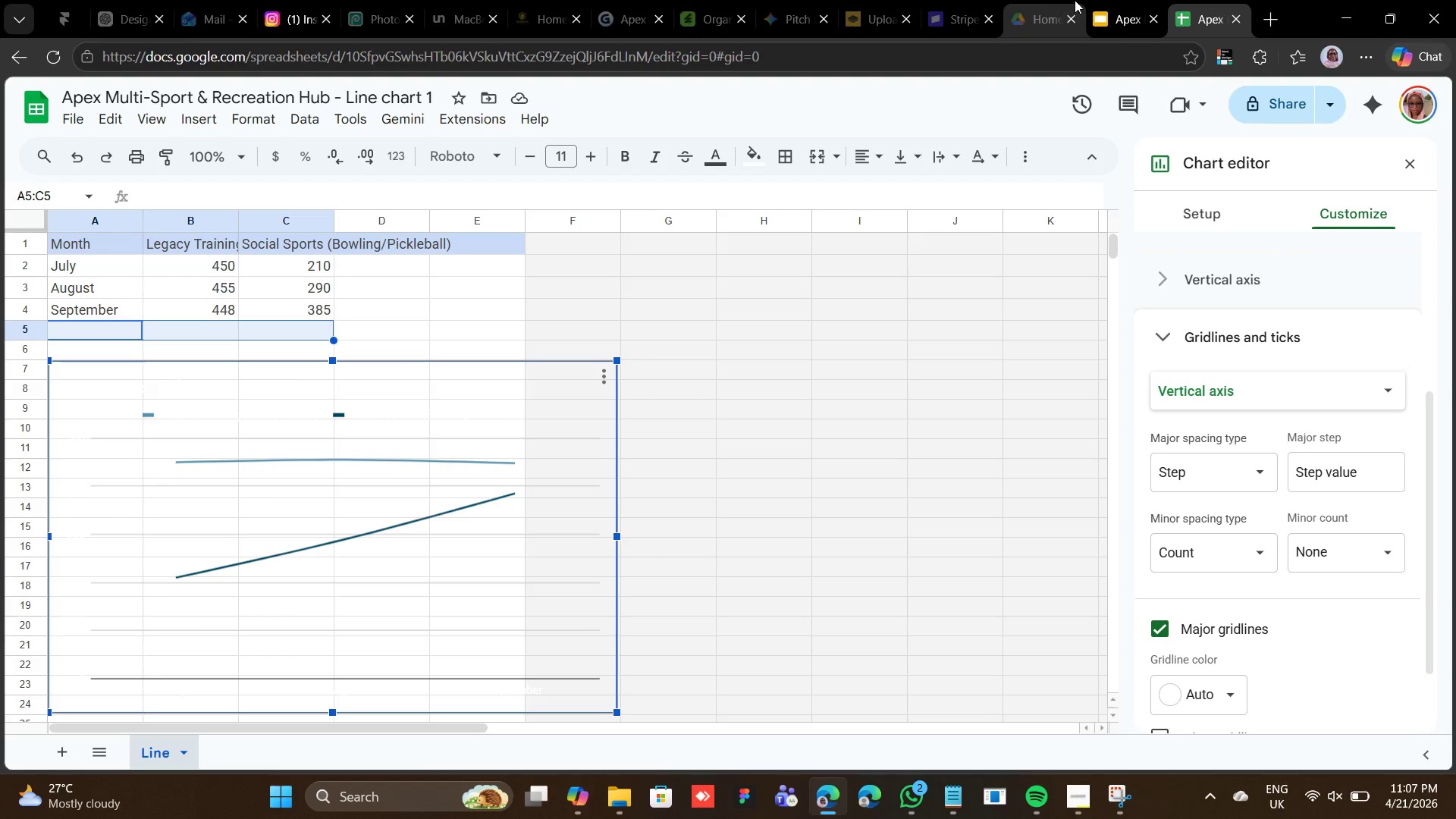 
left_click([1112, 8])
 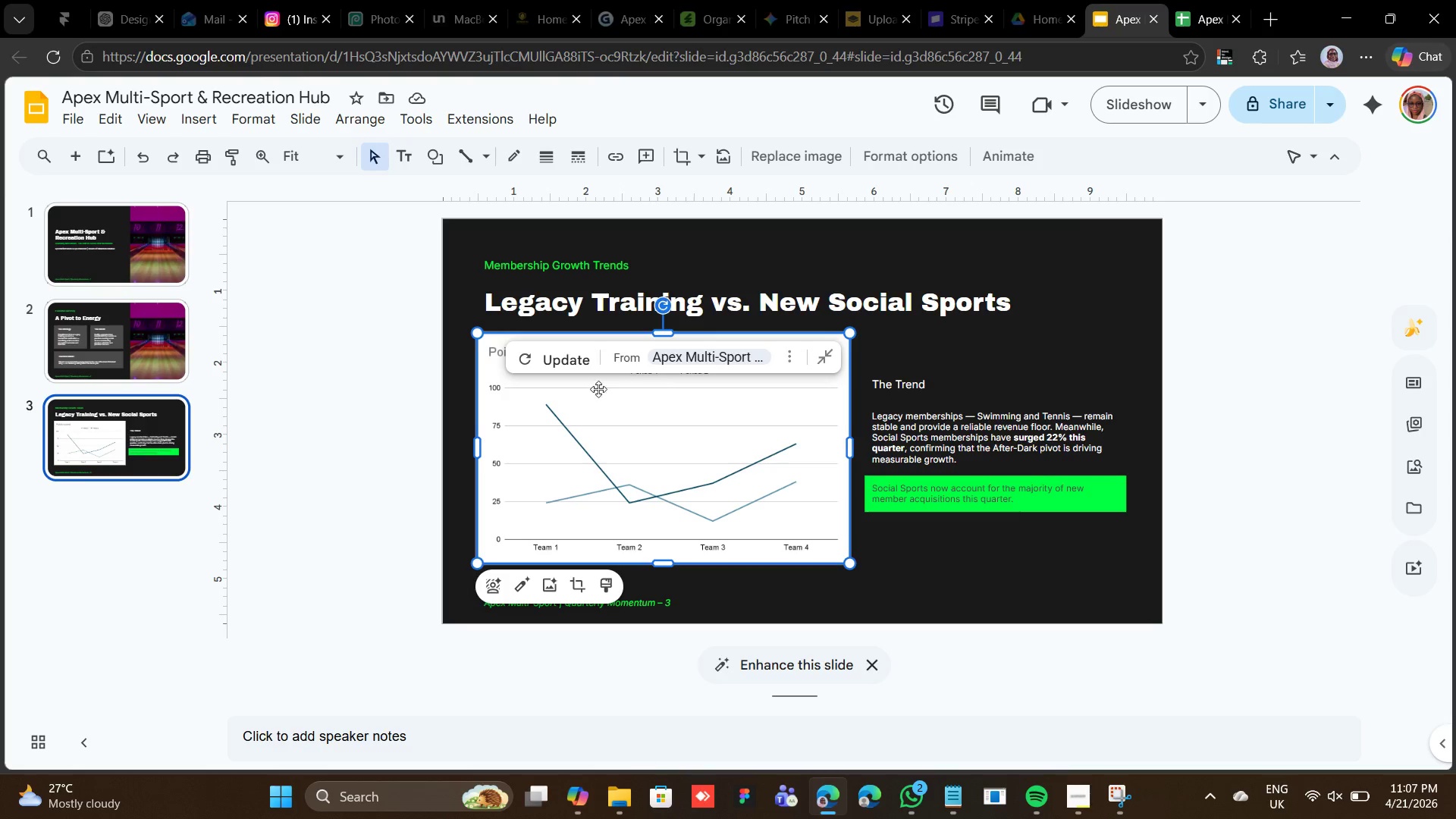 
left_click([575, 372])
 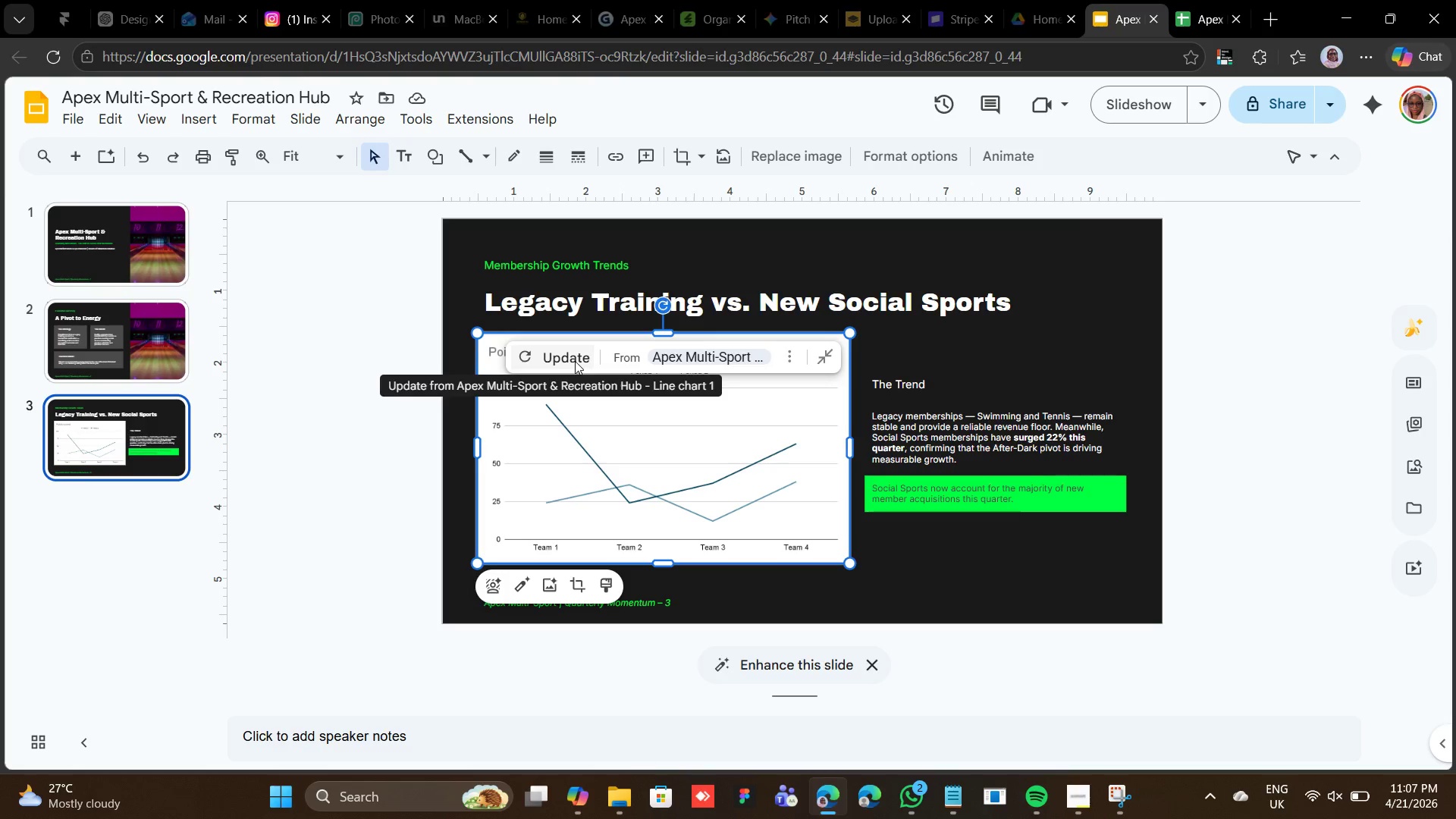 
left_click([575, 359])
 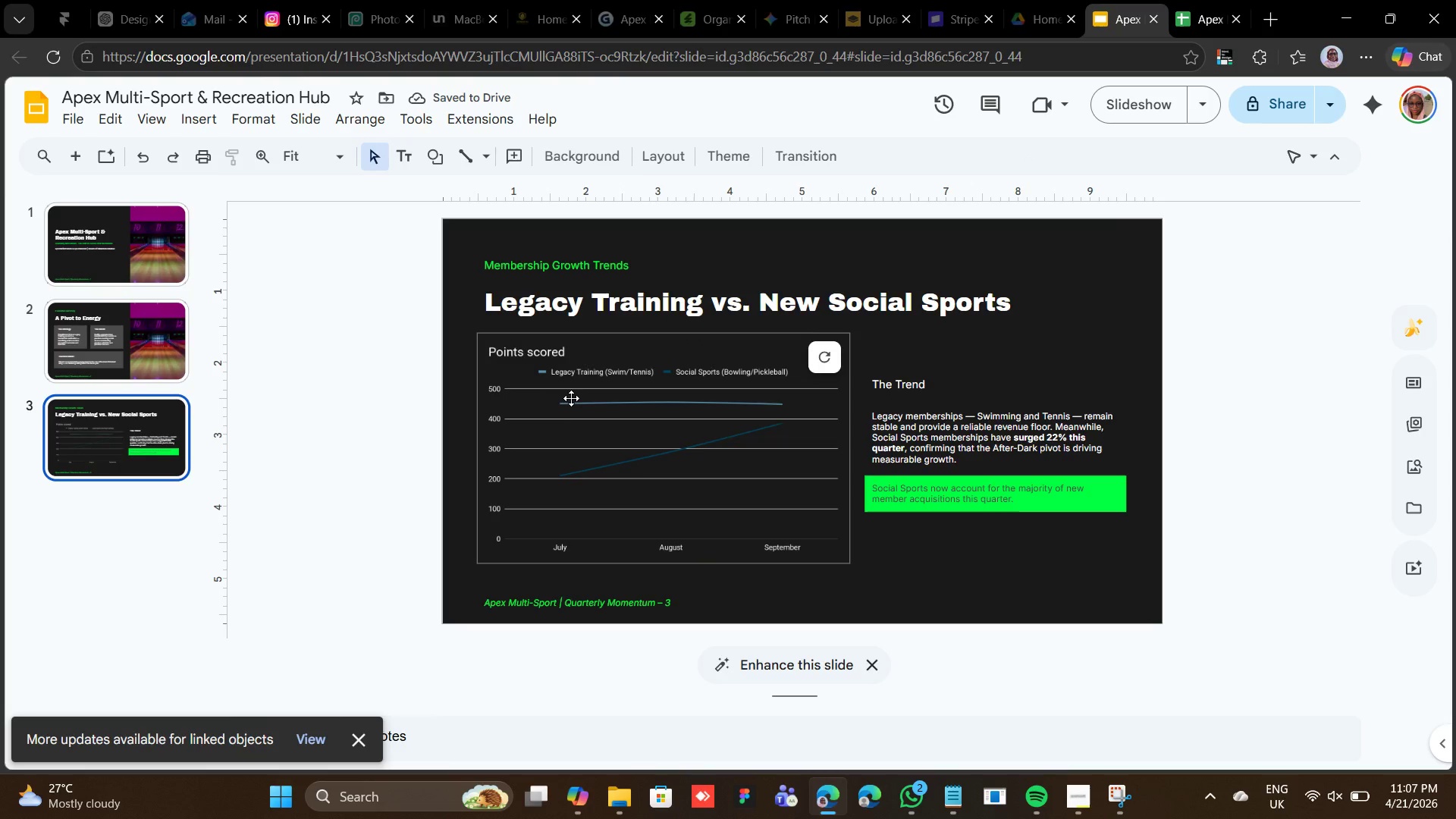 
wait(6.3)
 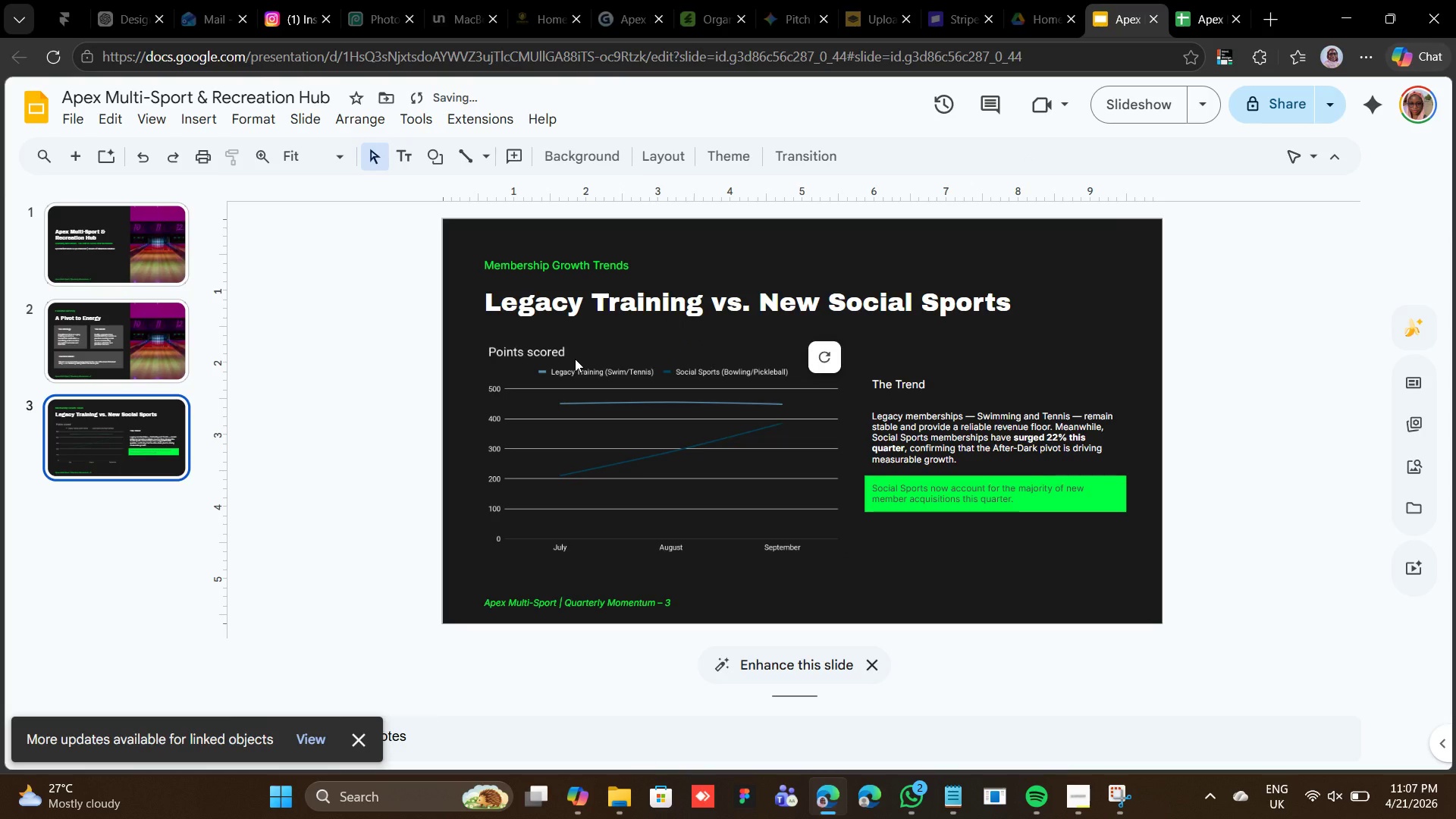 
left_click([1197, 20])
 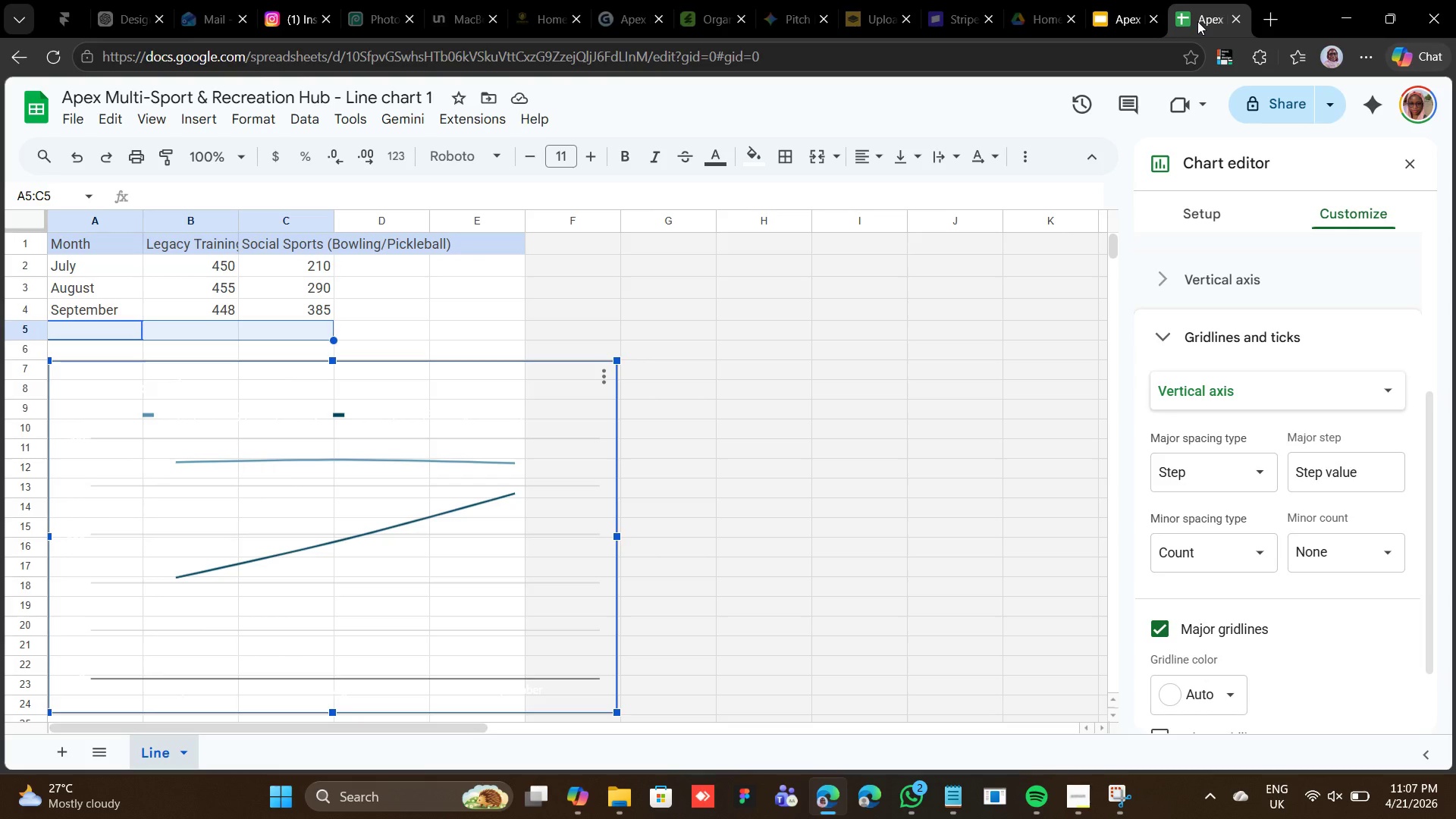 
wait(10.95)
 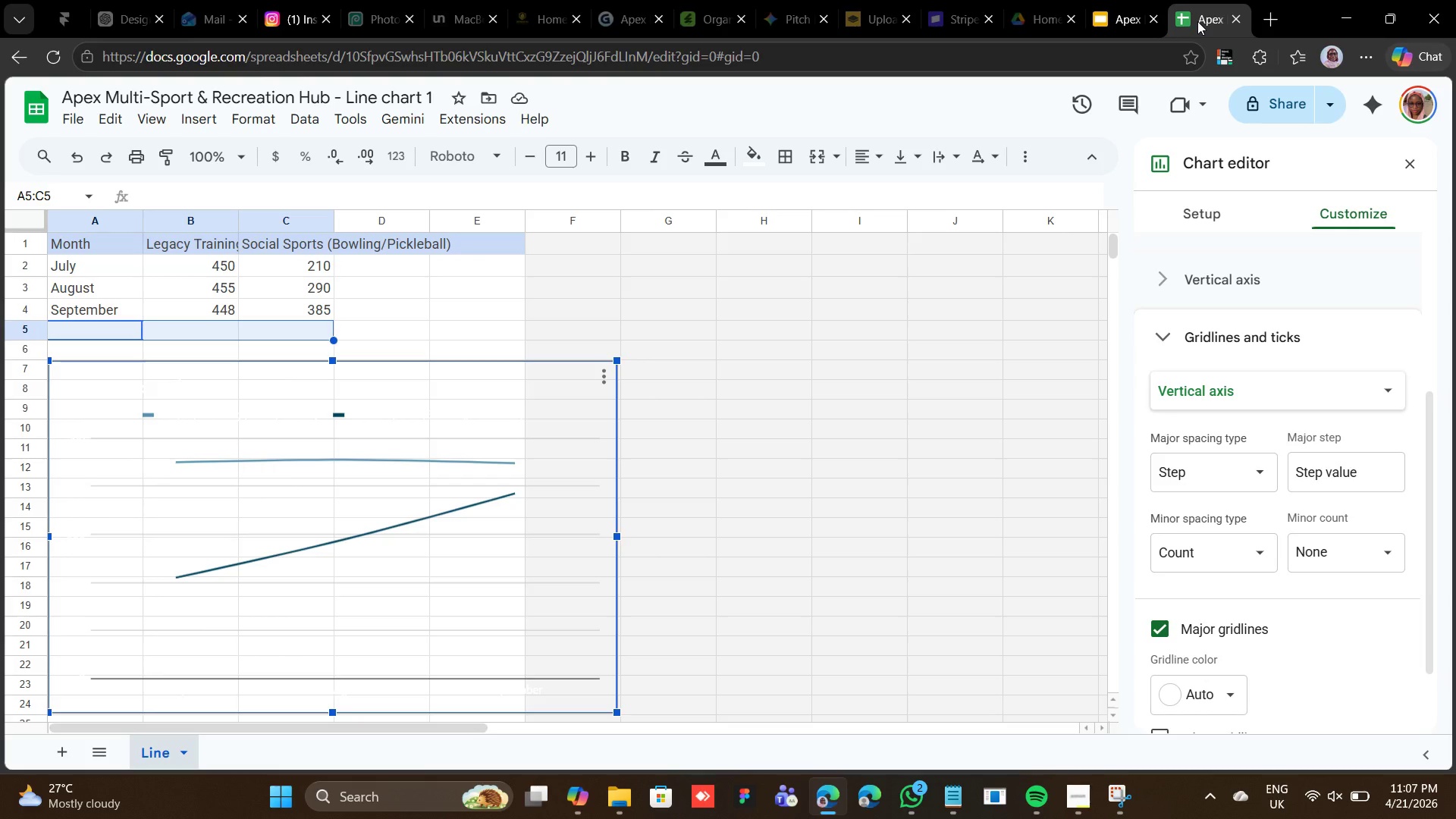 
left_click([1104, 19])
 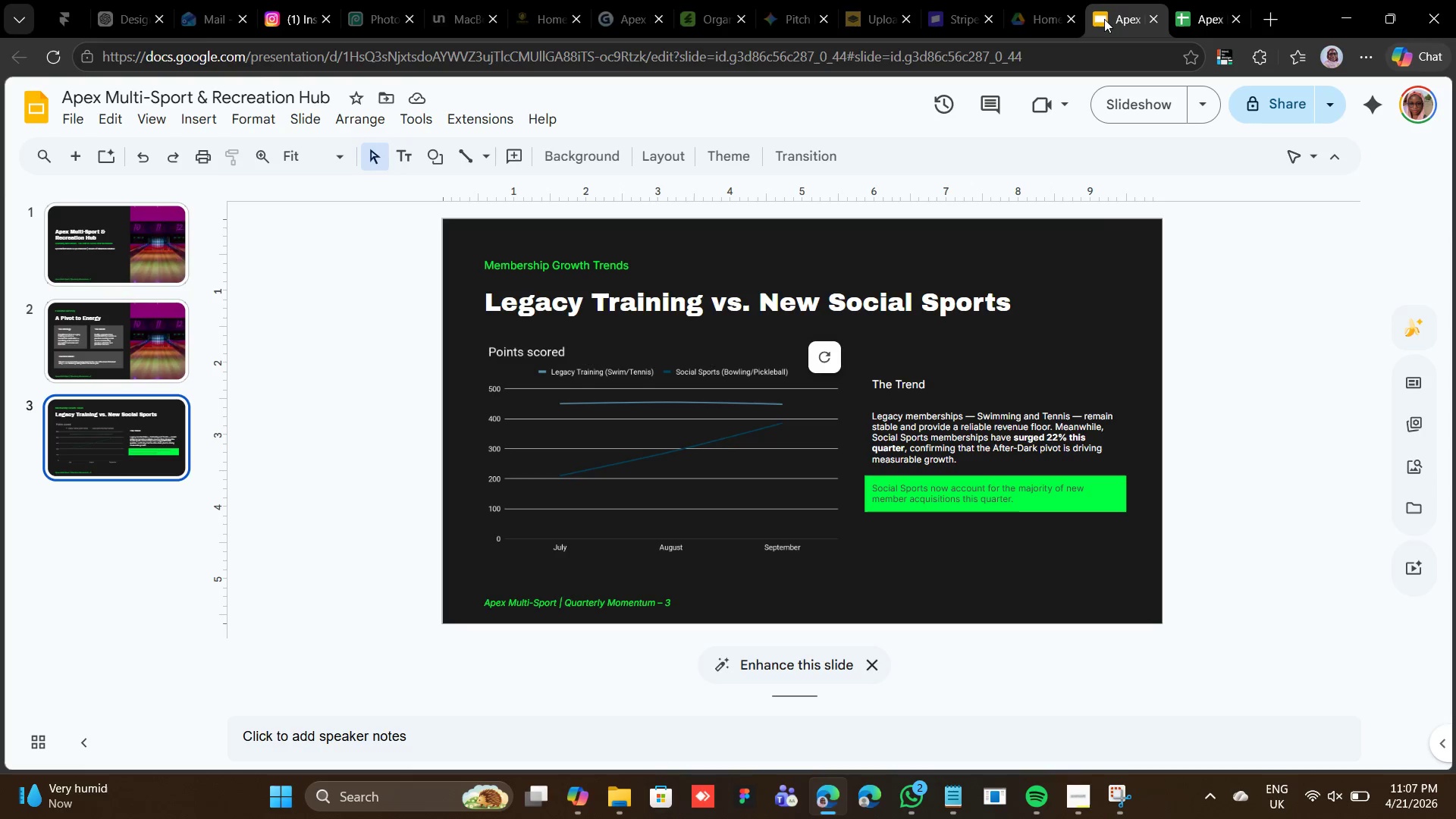 
left_click([1188, 0])
 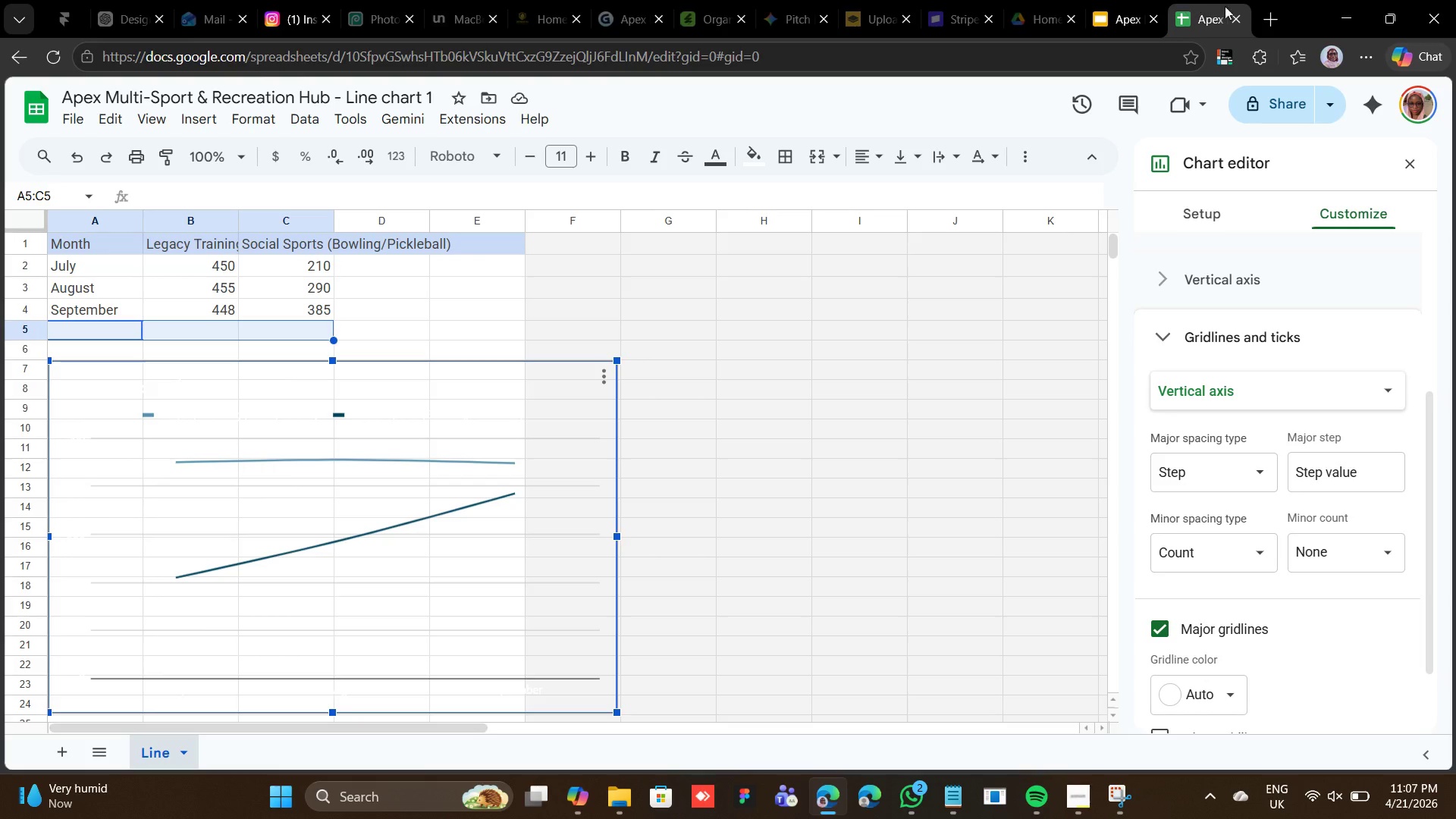 
wait(5.75)
 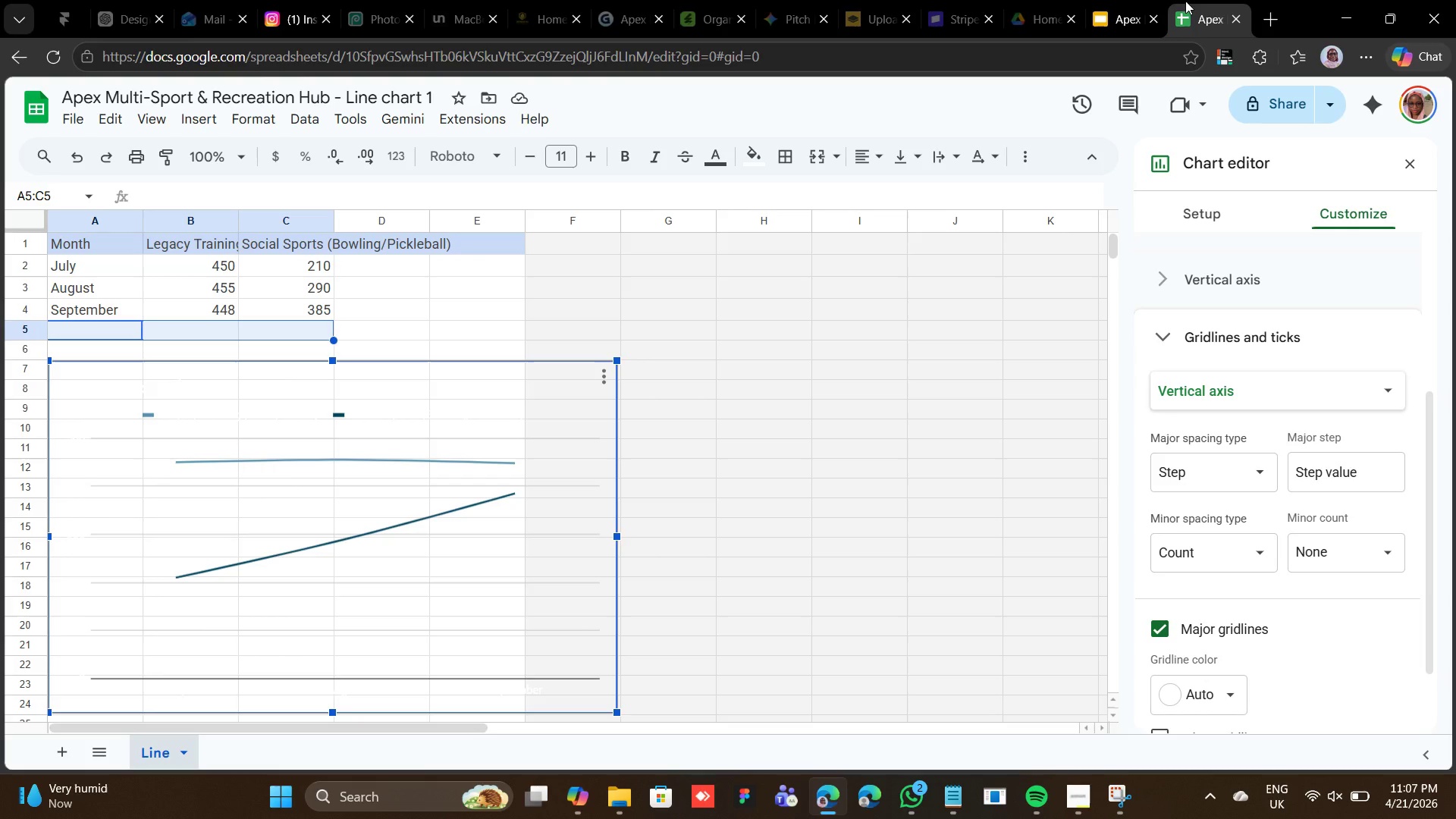 
scroll: coordinate [335, 394], scroll_direction: up, amount: 1.0
 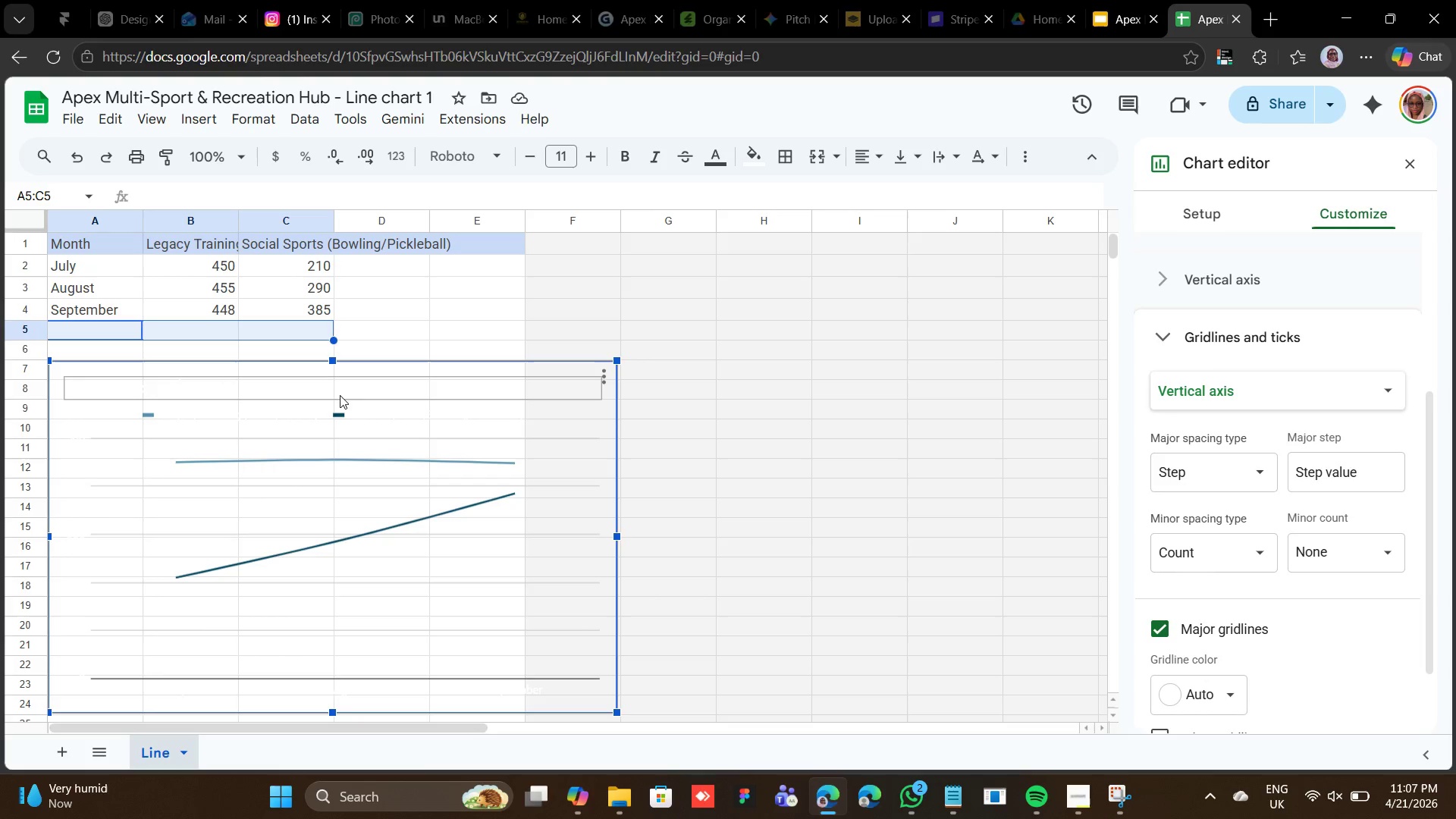 
left_click([340, 394])
 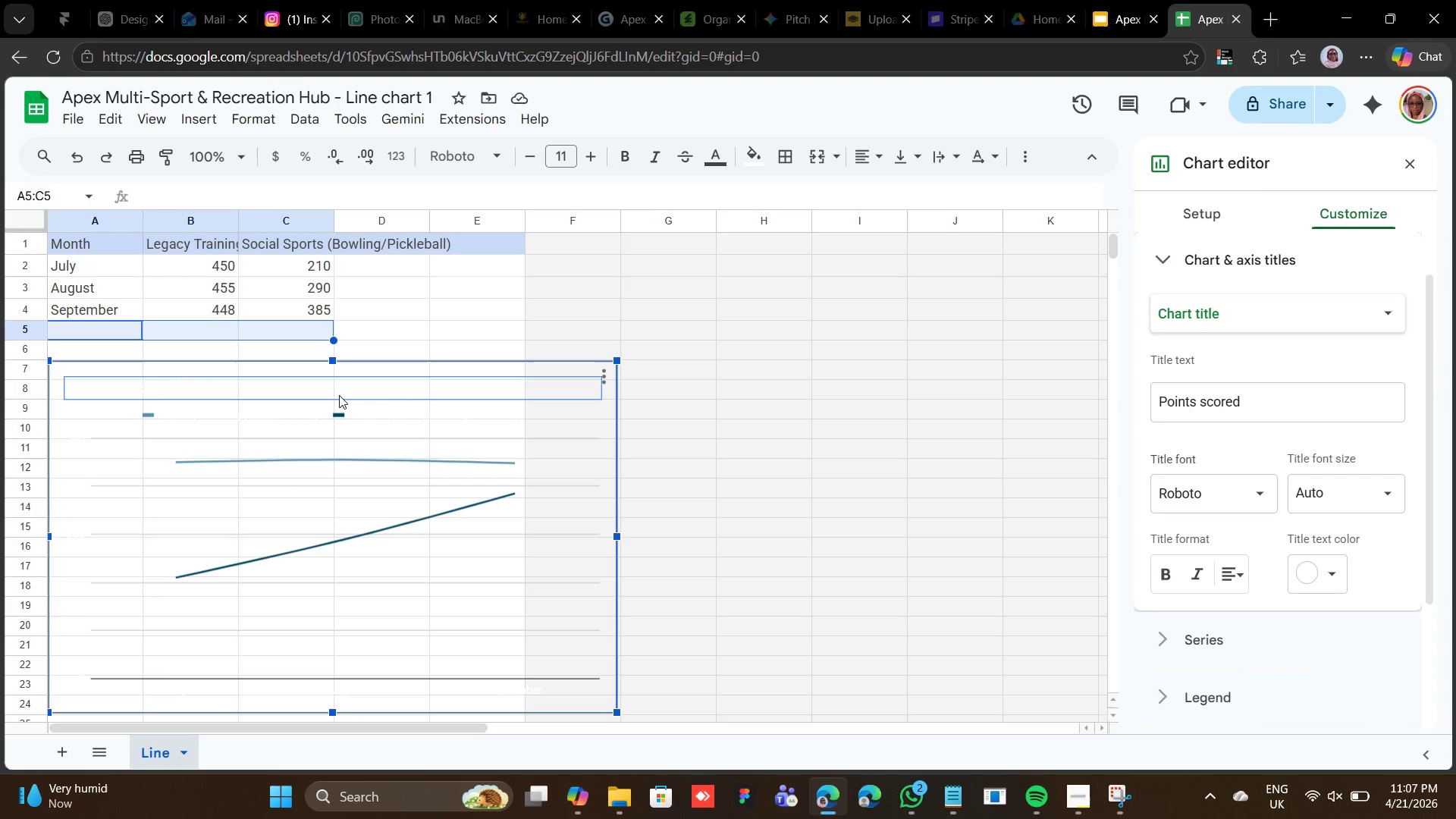 
key(Backspace)
 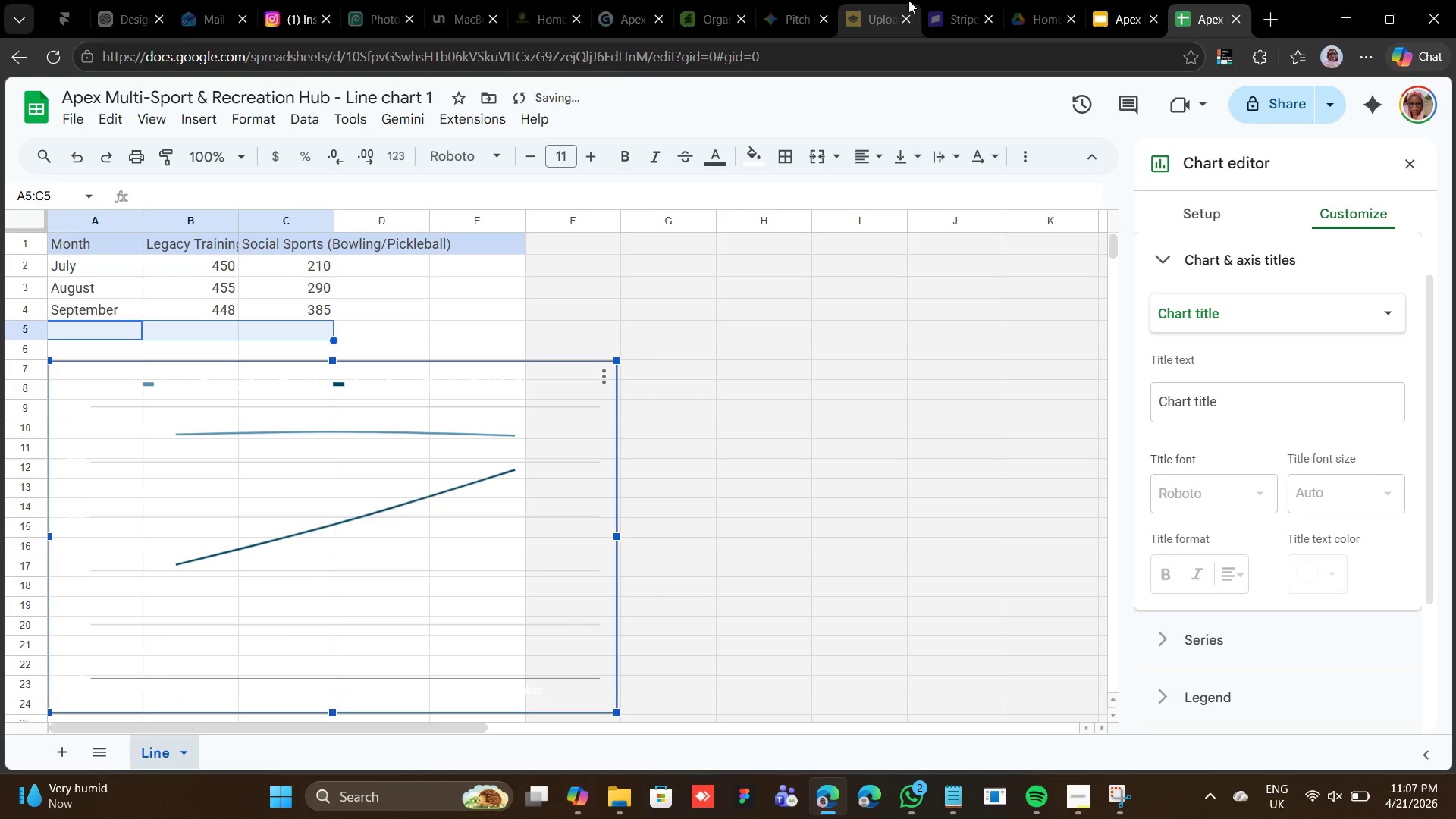 
mouse_move([1097, -5])
 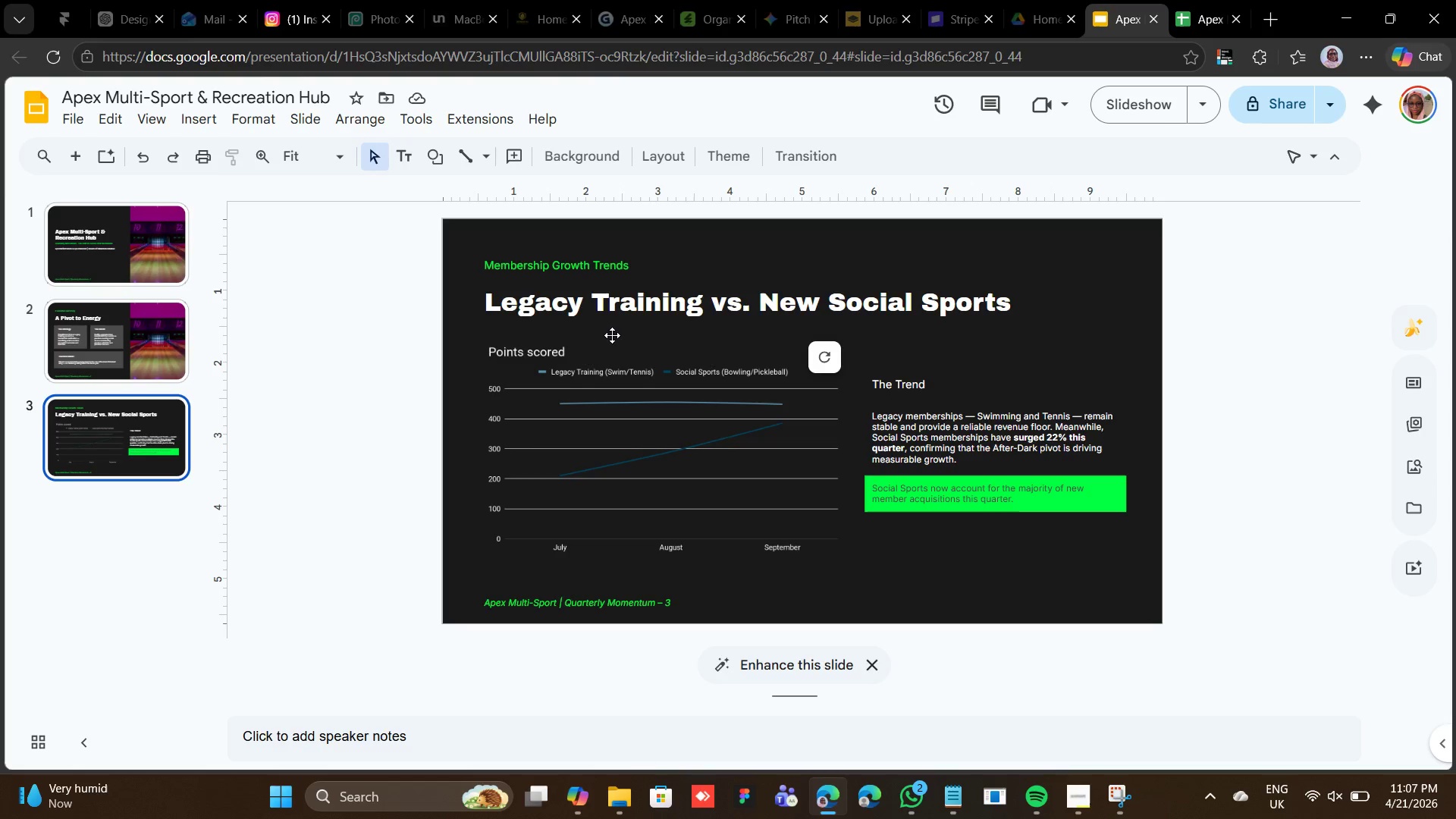 
left_click([612, 339])
 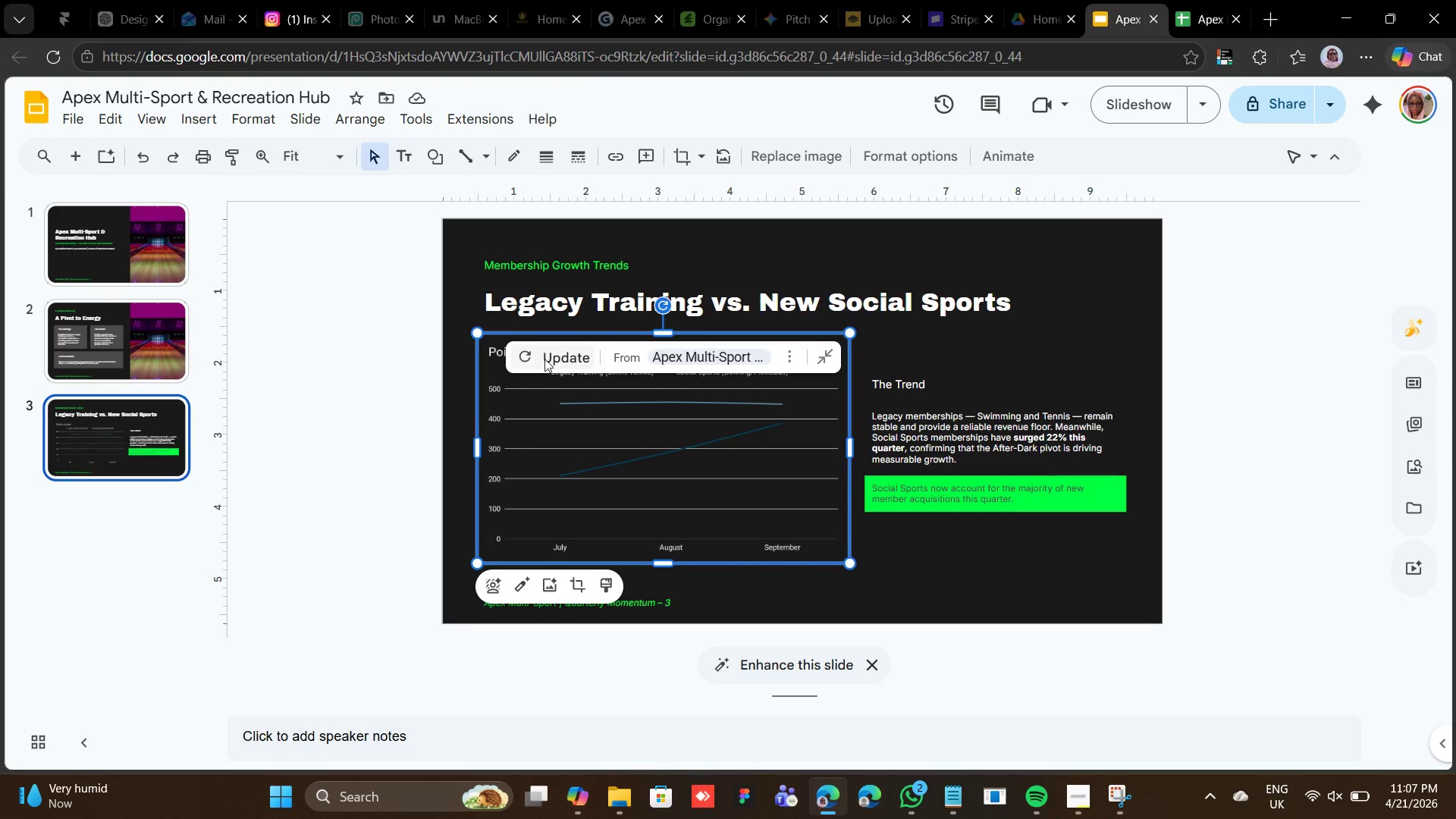 
left_click([544, 355])
 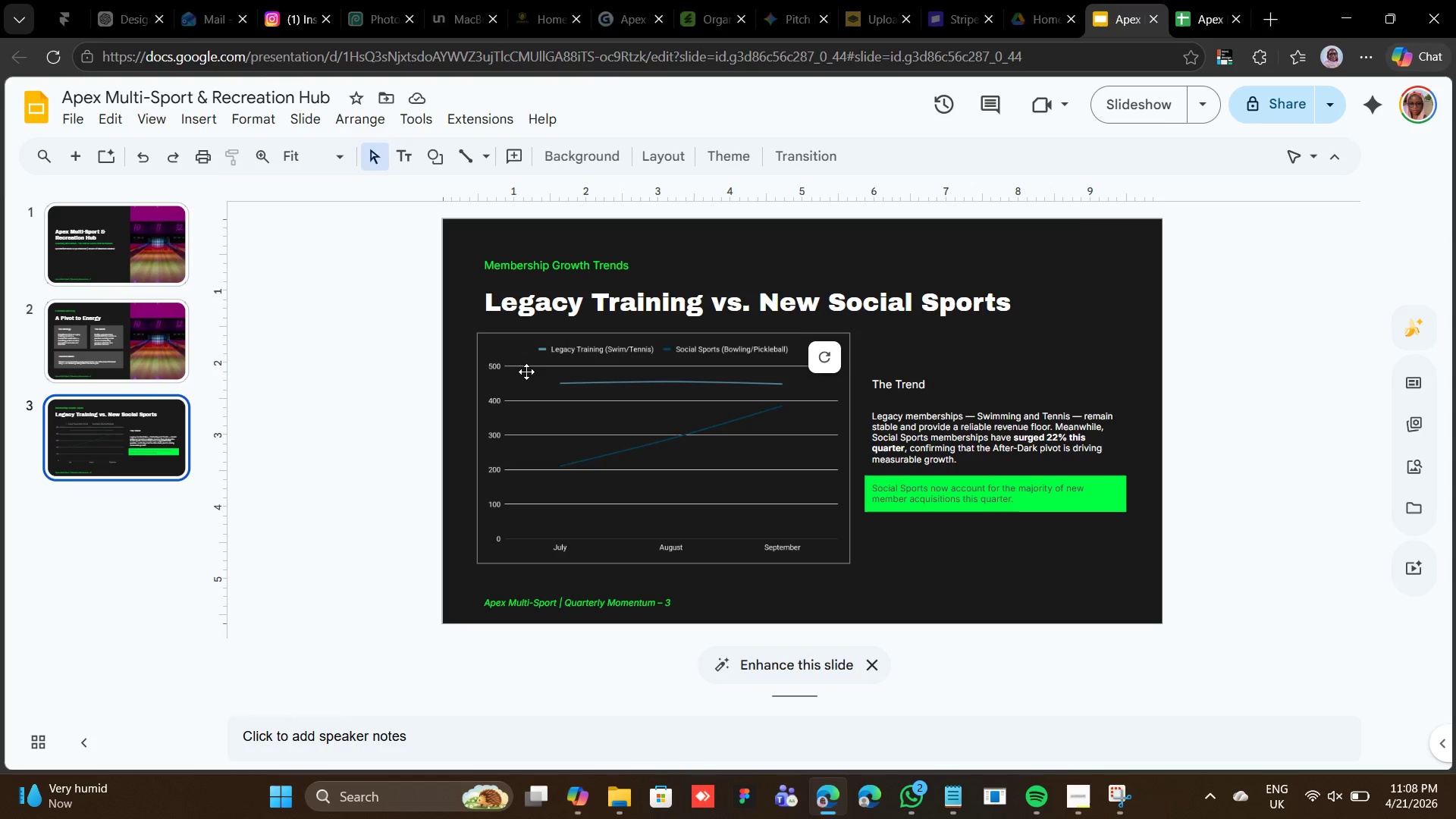 
wait(13.72)
 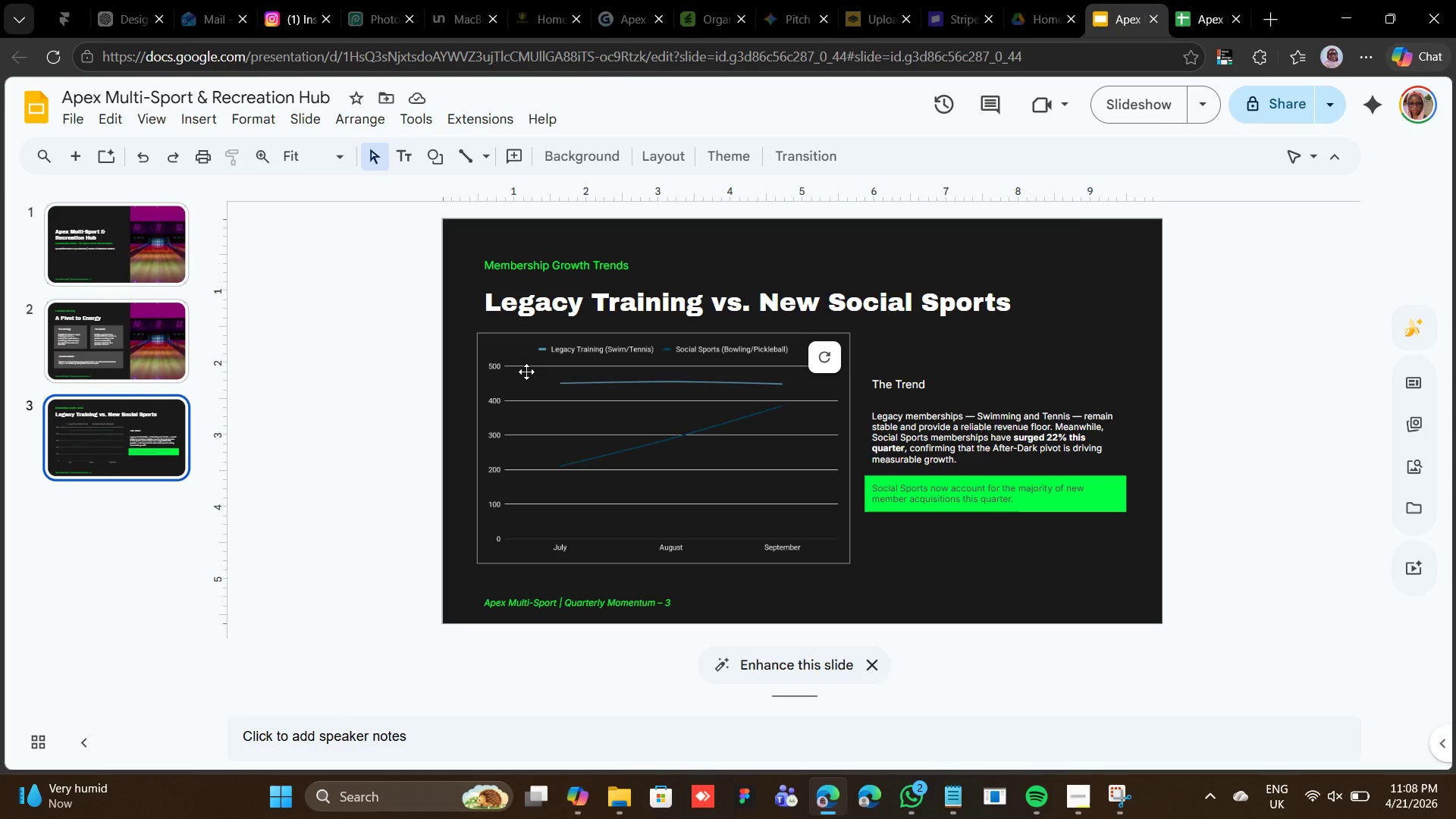 
left_click([755, 353])
 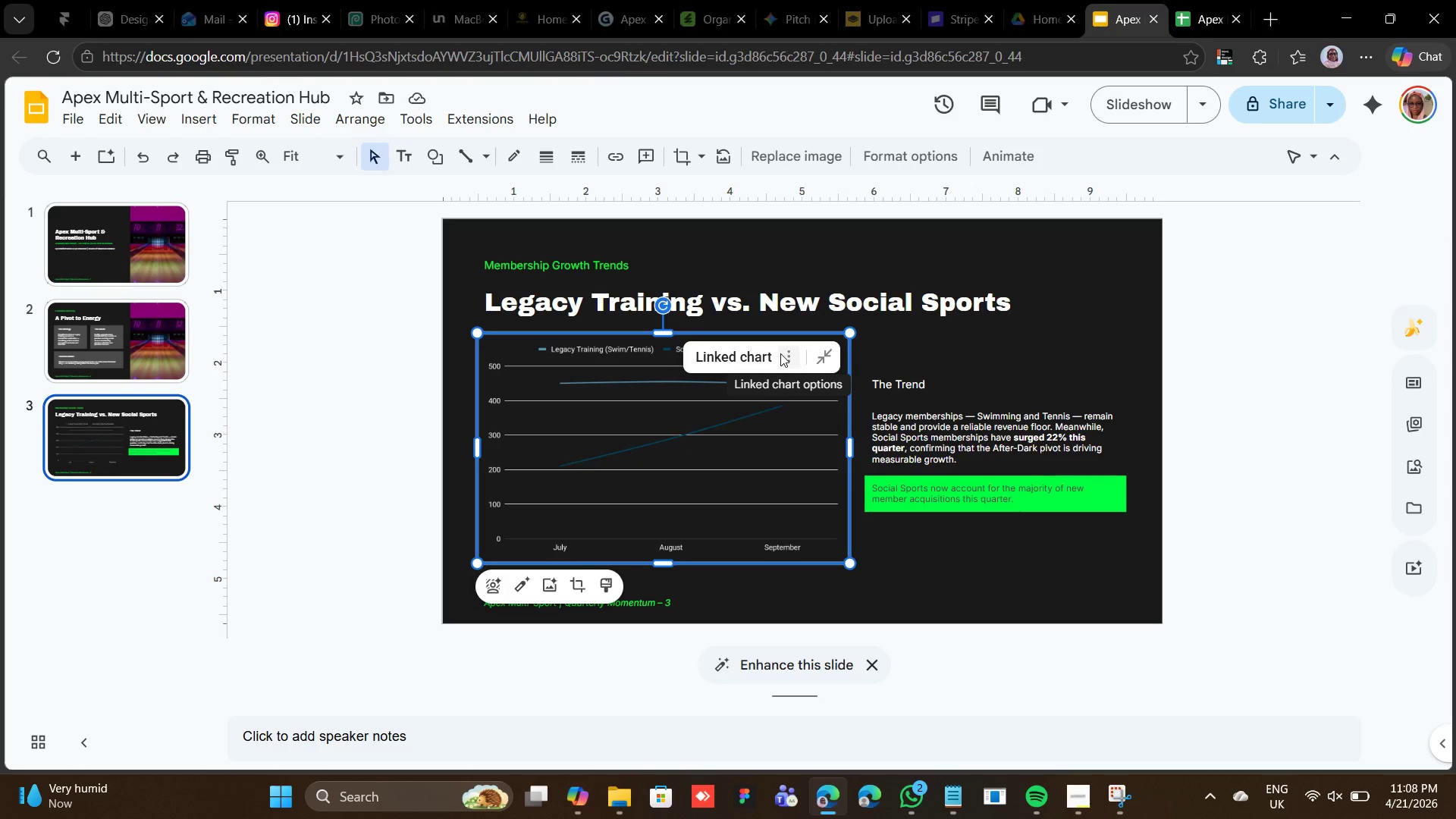 
left_click([780, 353])
 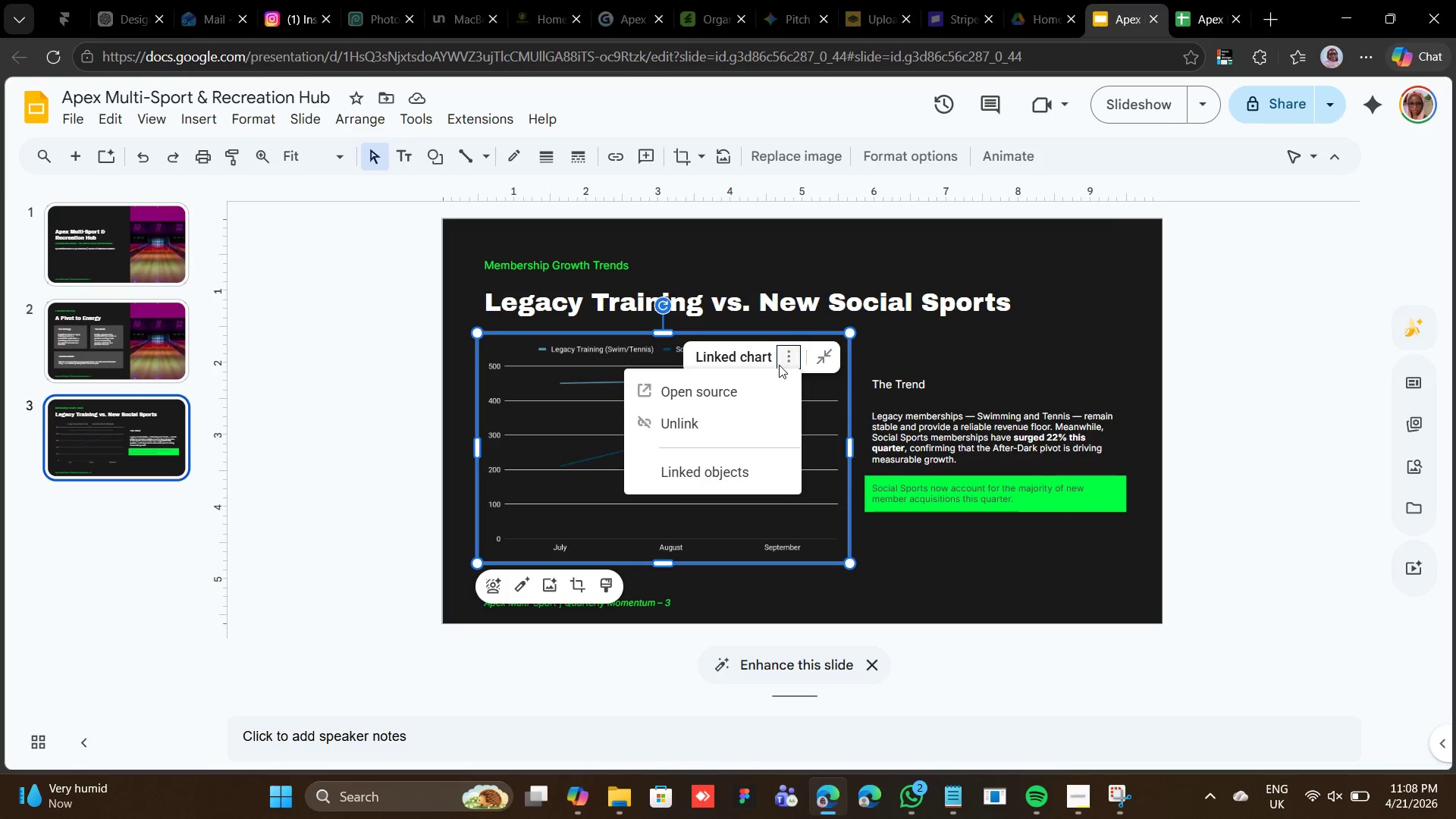 
wait(10.95)
 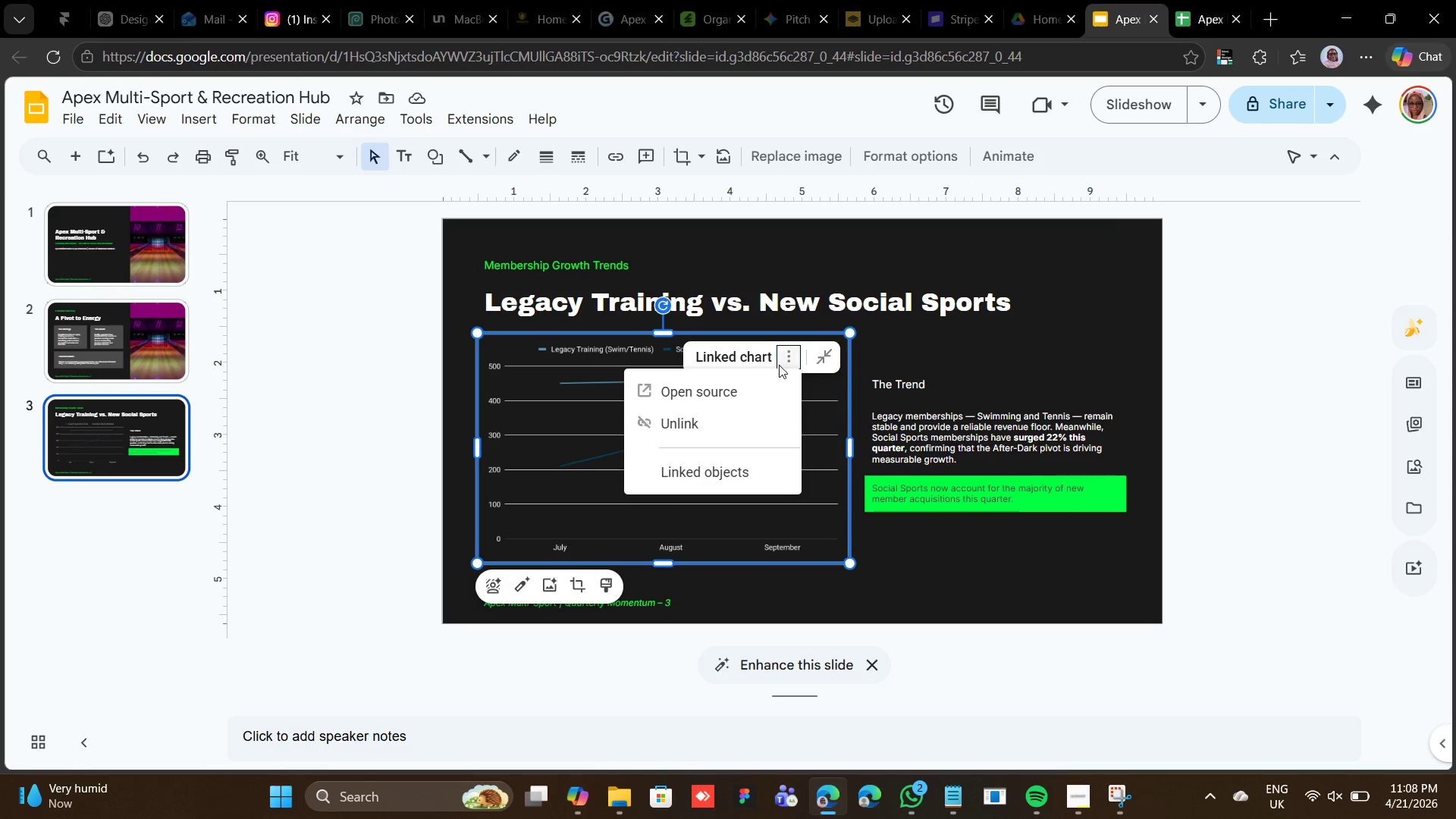 
left_click([627, 336])
 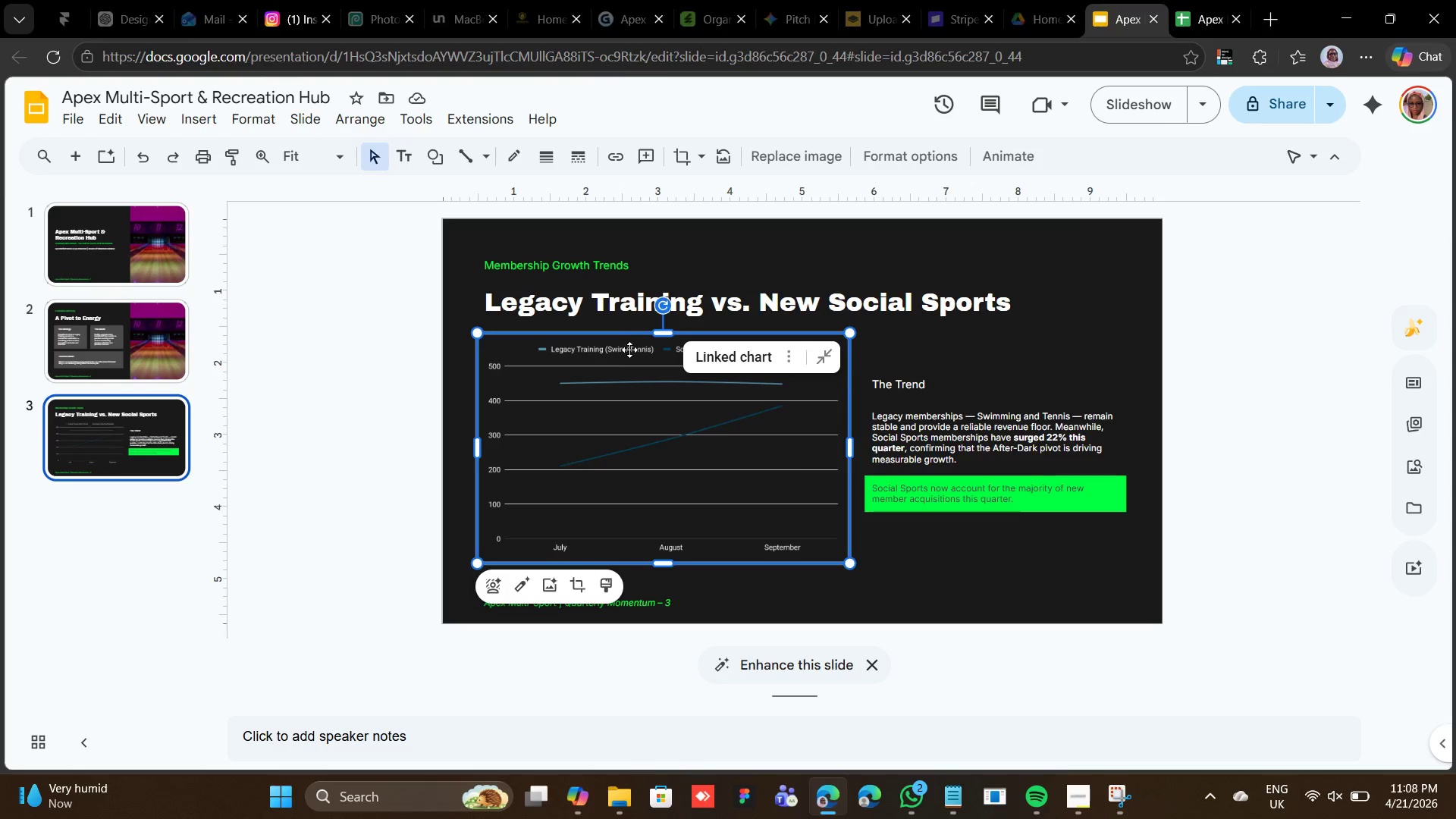 
double_click([629, 345])
 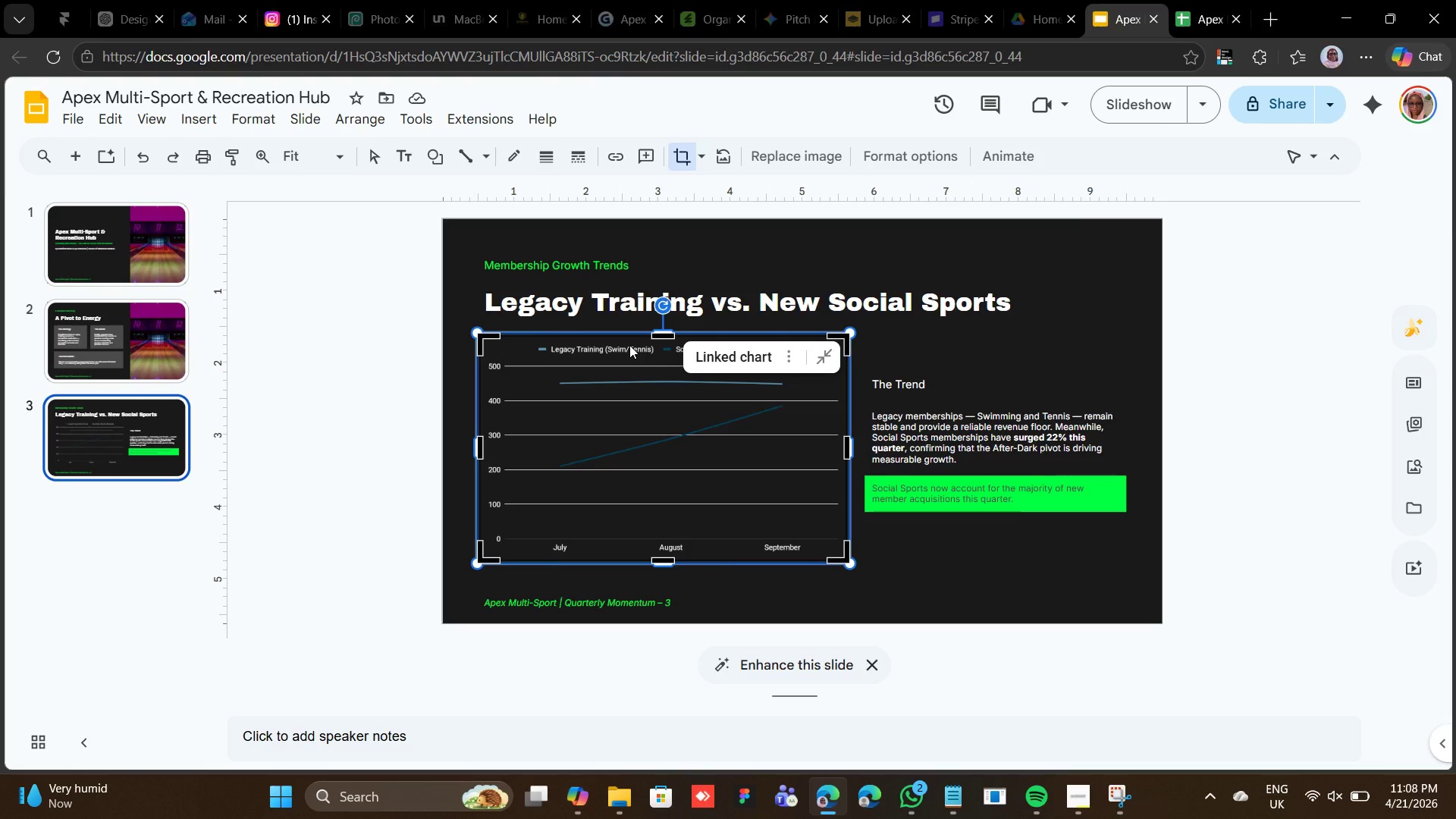 
double_click([629, 345])
 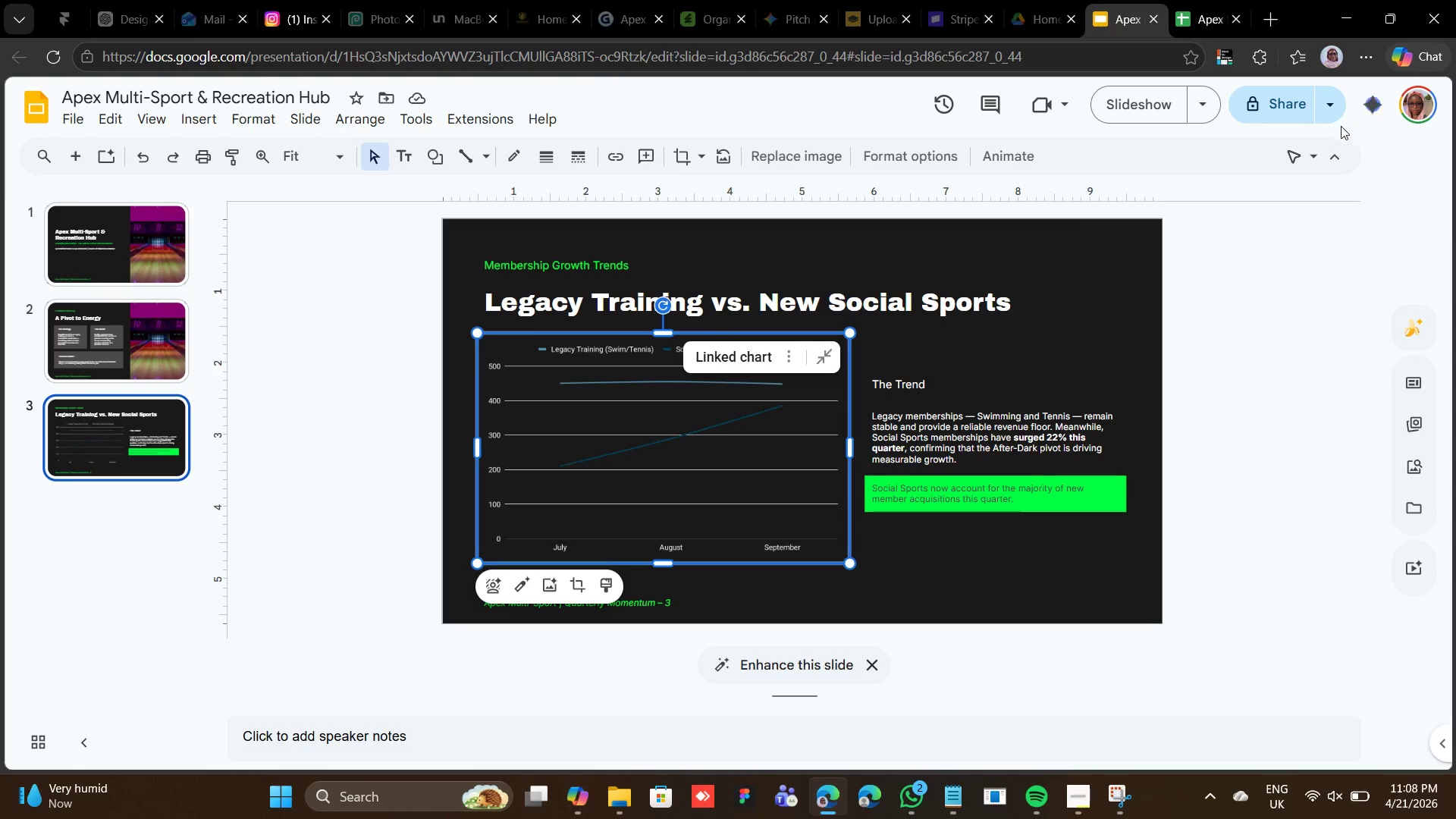 
left_click([1326, 160])
 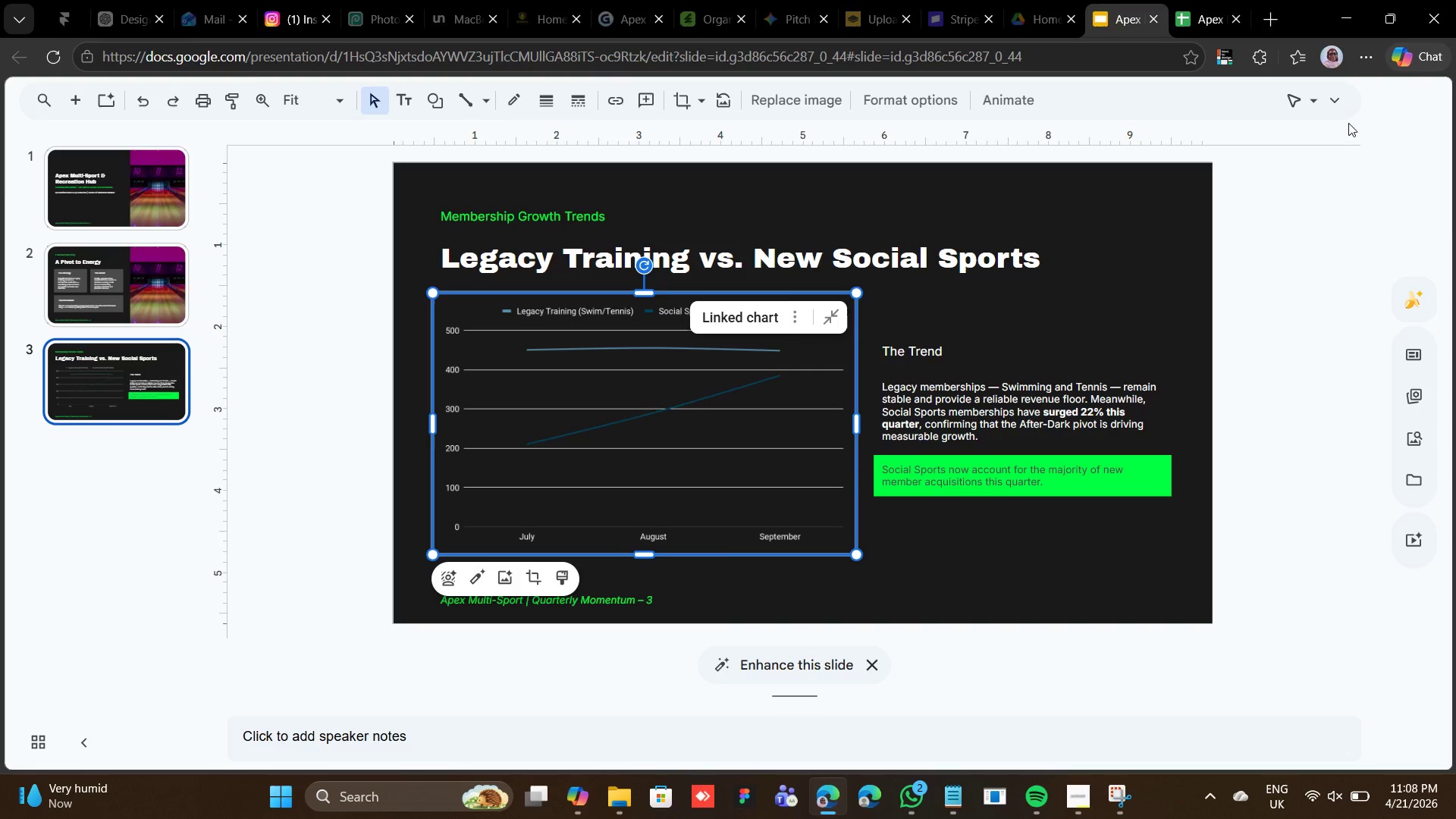 
left_click([1336, 105])
 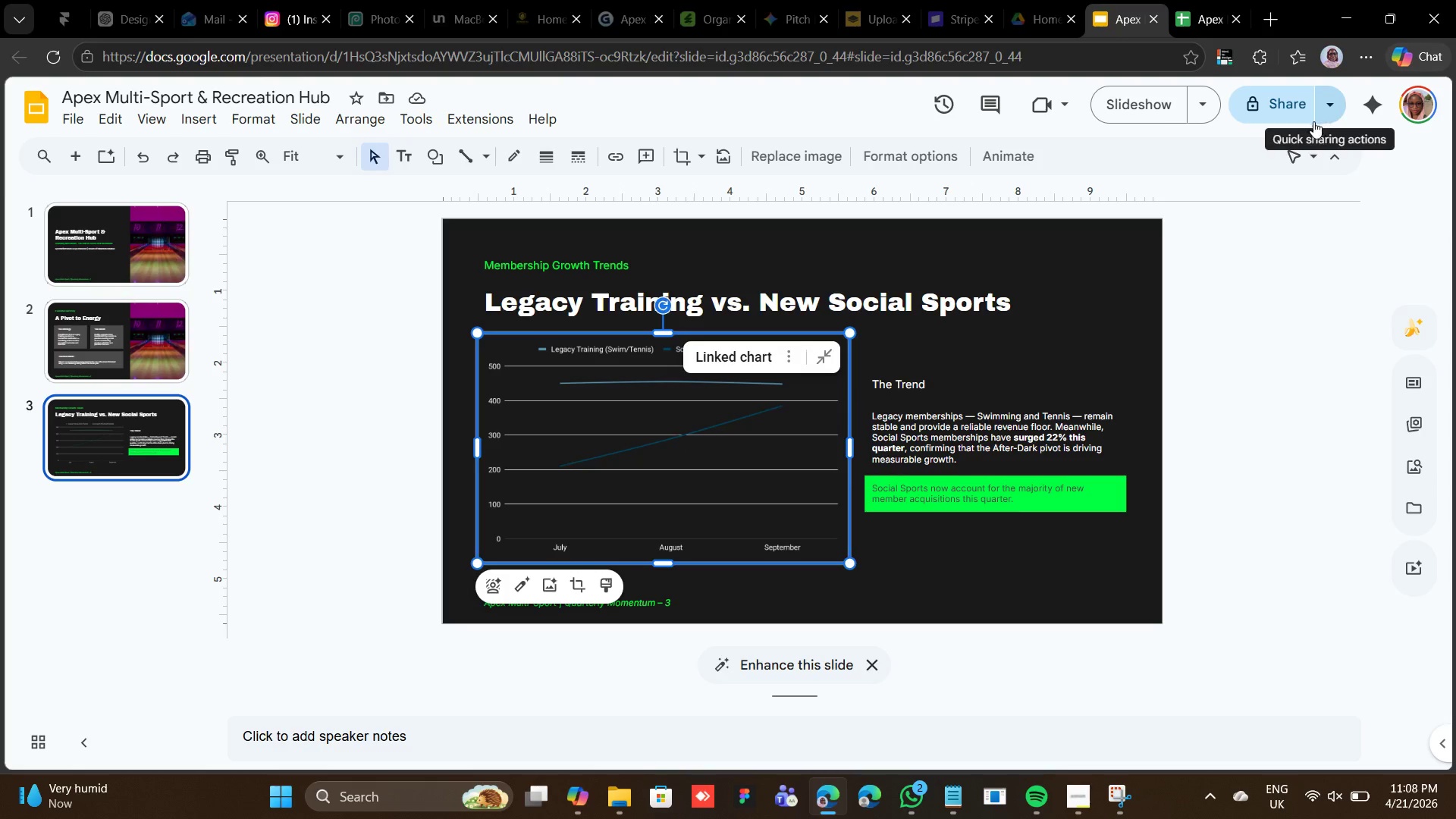 
mouse_move([1301, 156])
 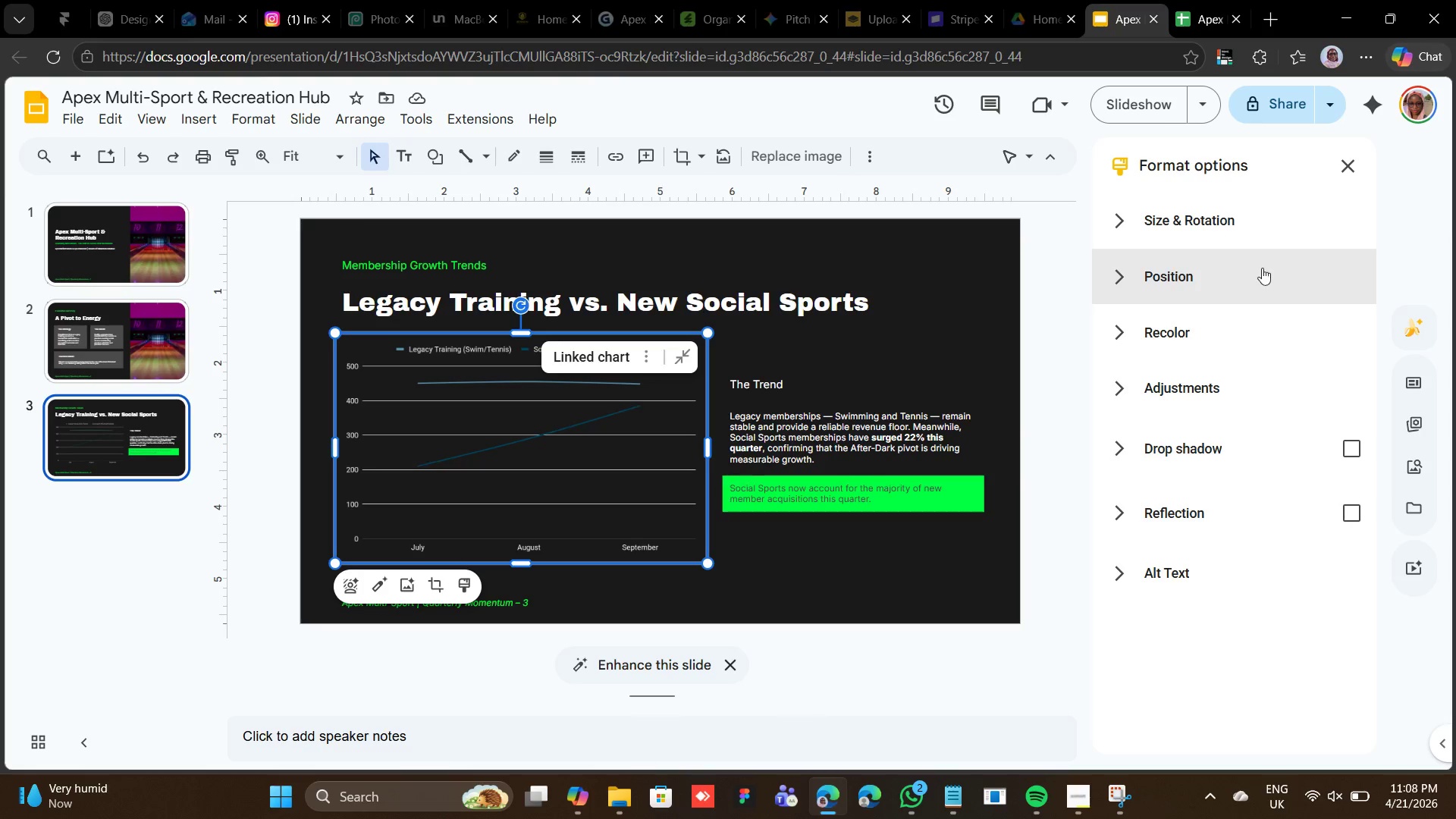 
wait(7.11)
 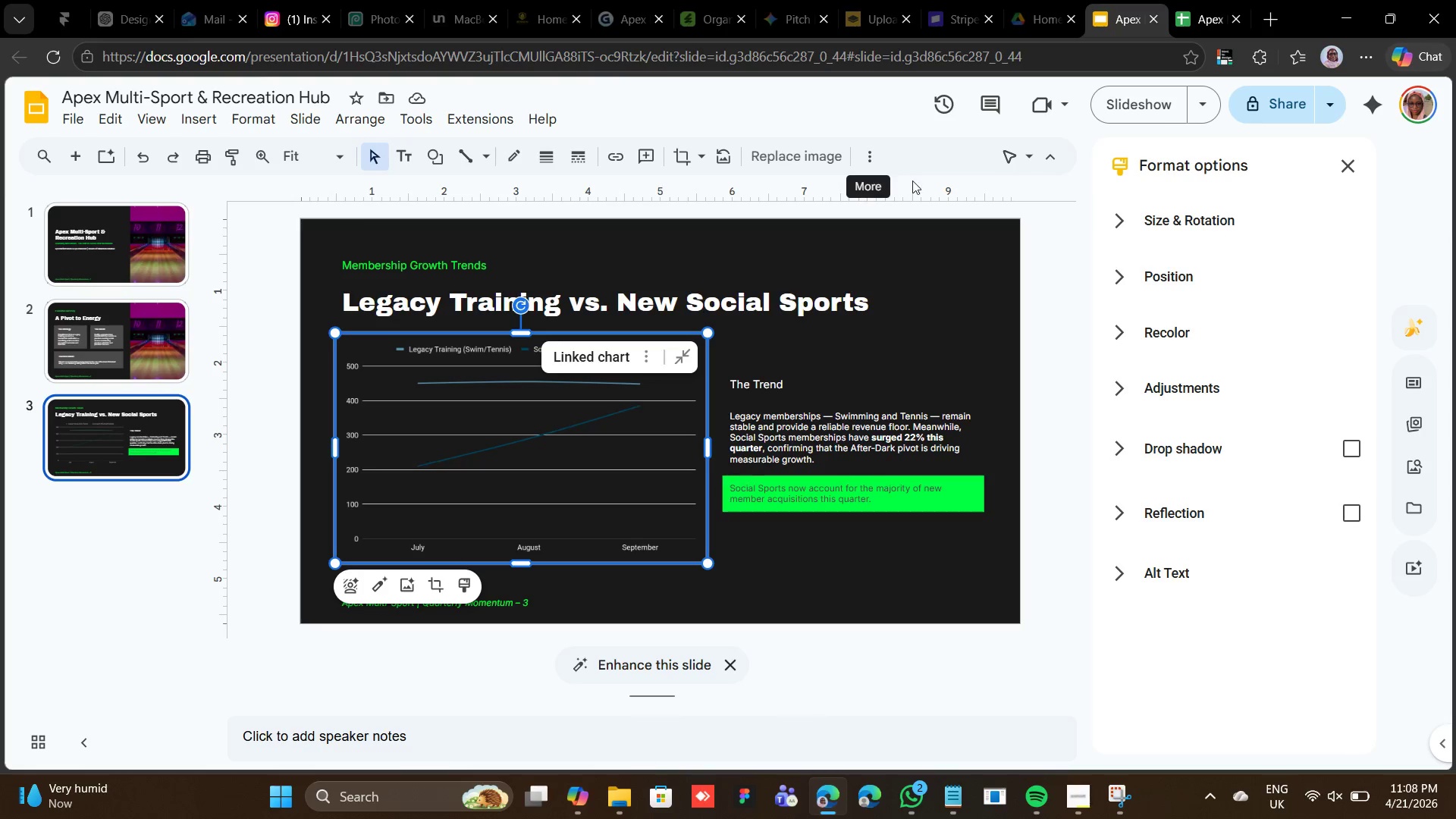 
mouse_move([1220, 462])
 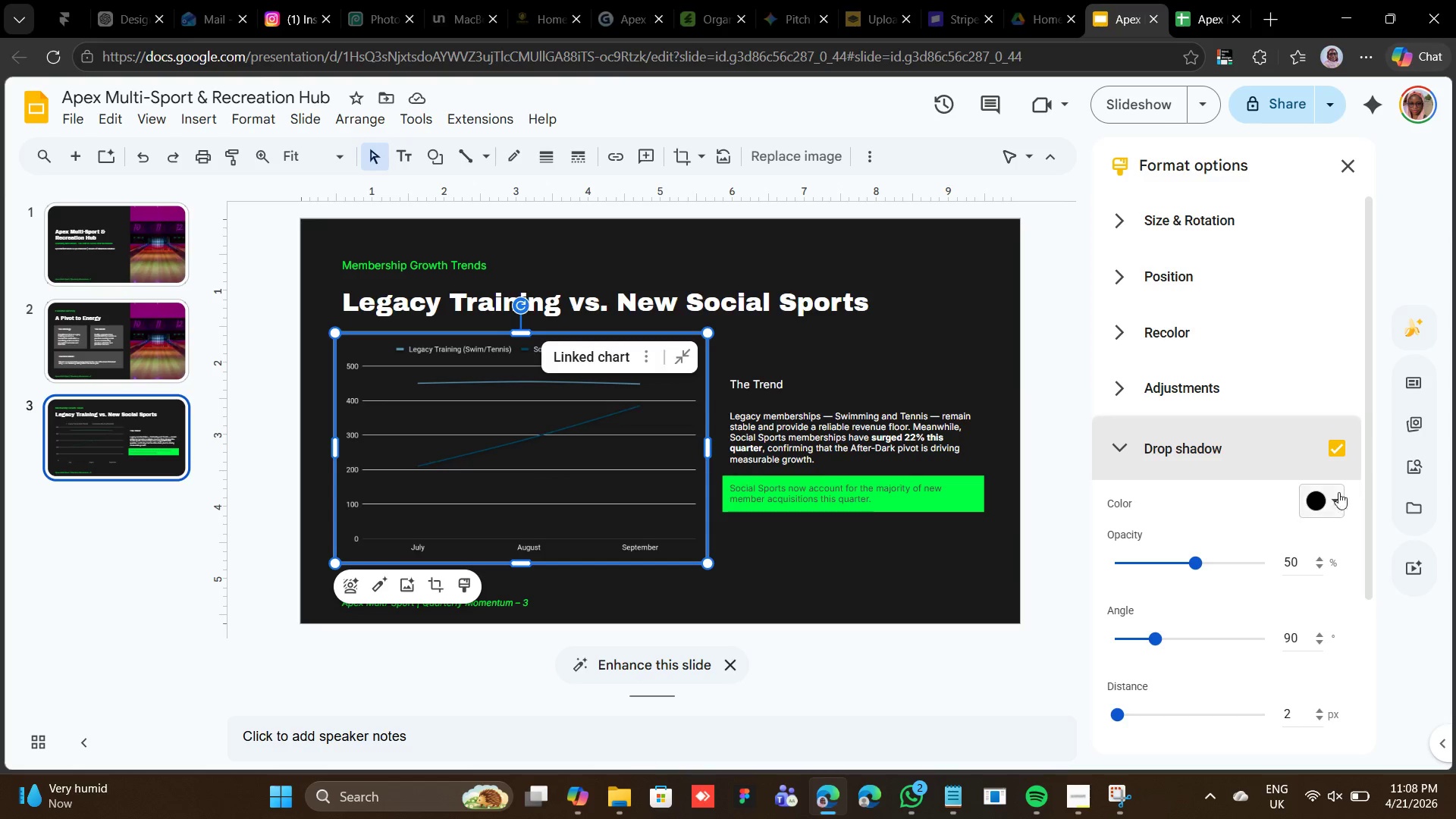 
left_click([1328, 498])
 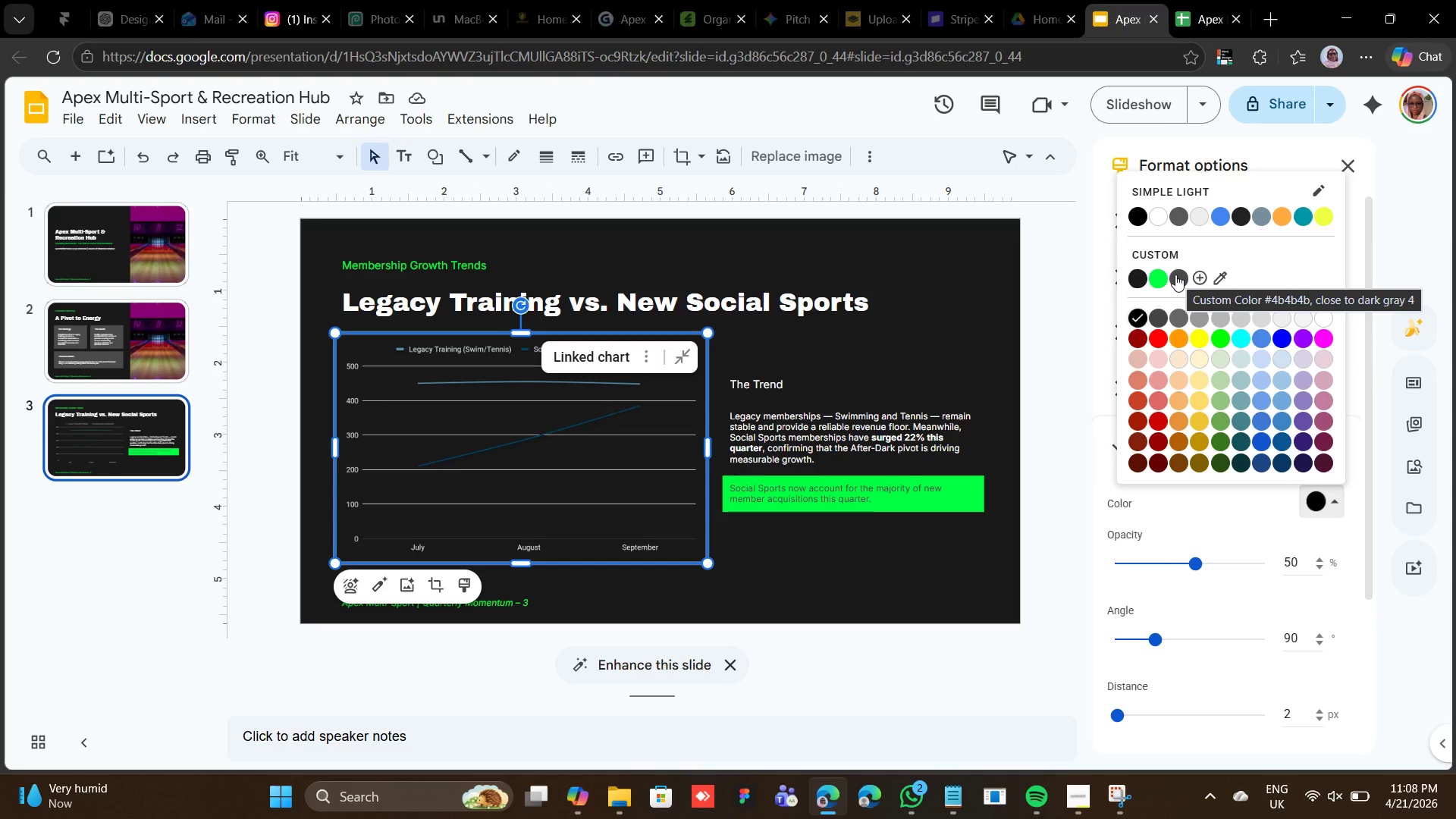 
wait(11.19)
 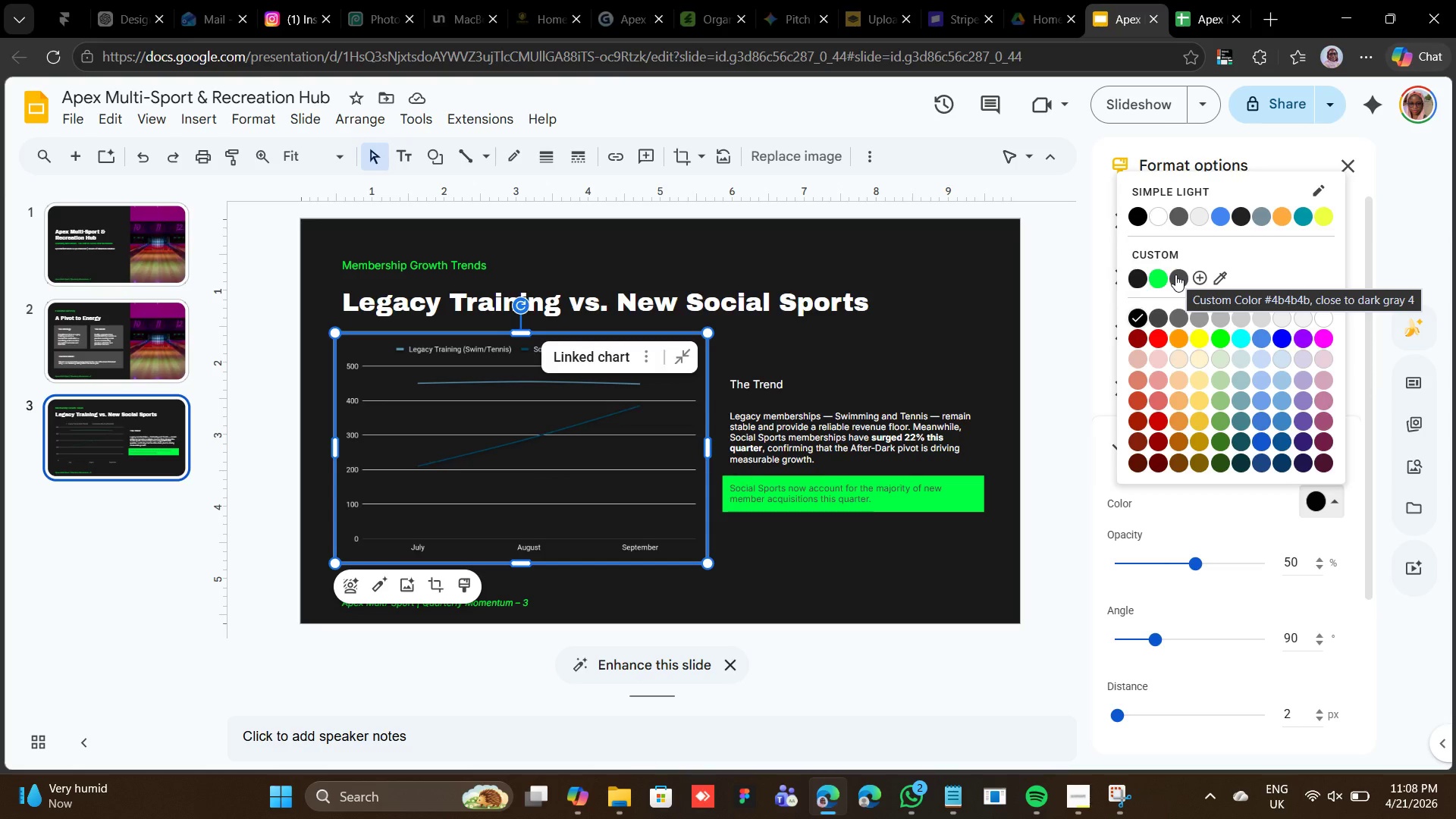 
left_click([1163, 280])
 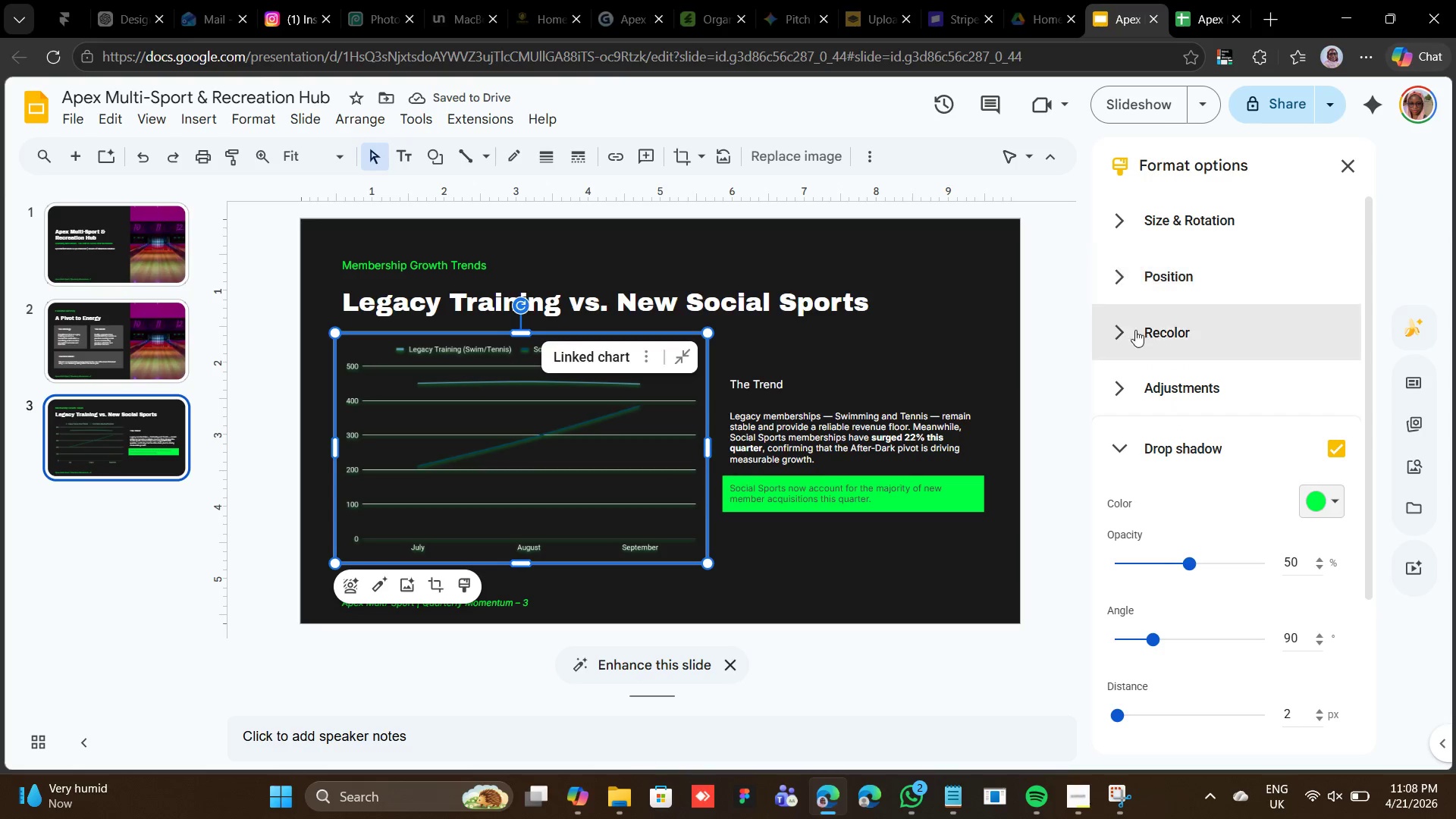 
wait(5.27)
 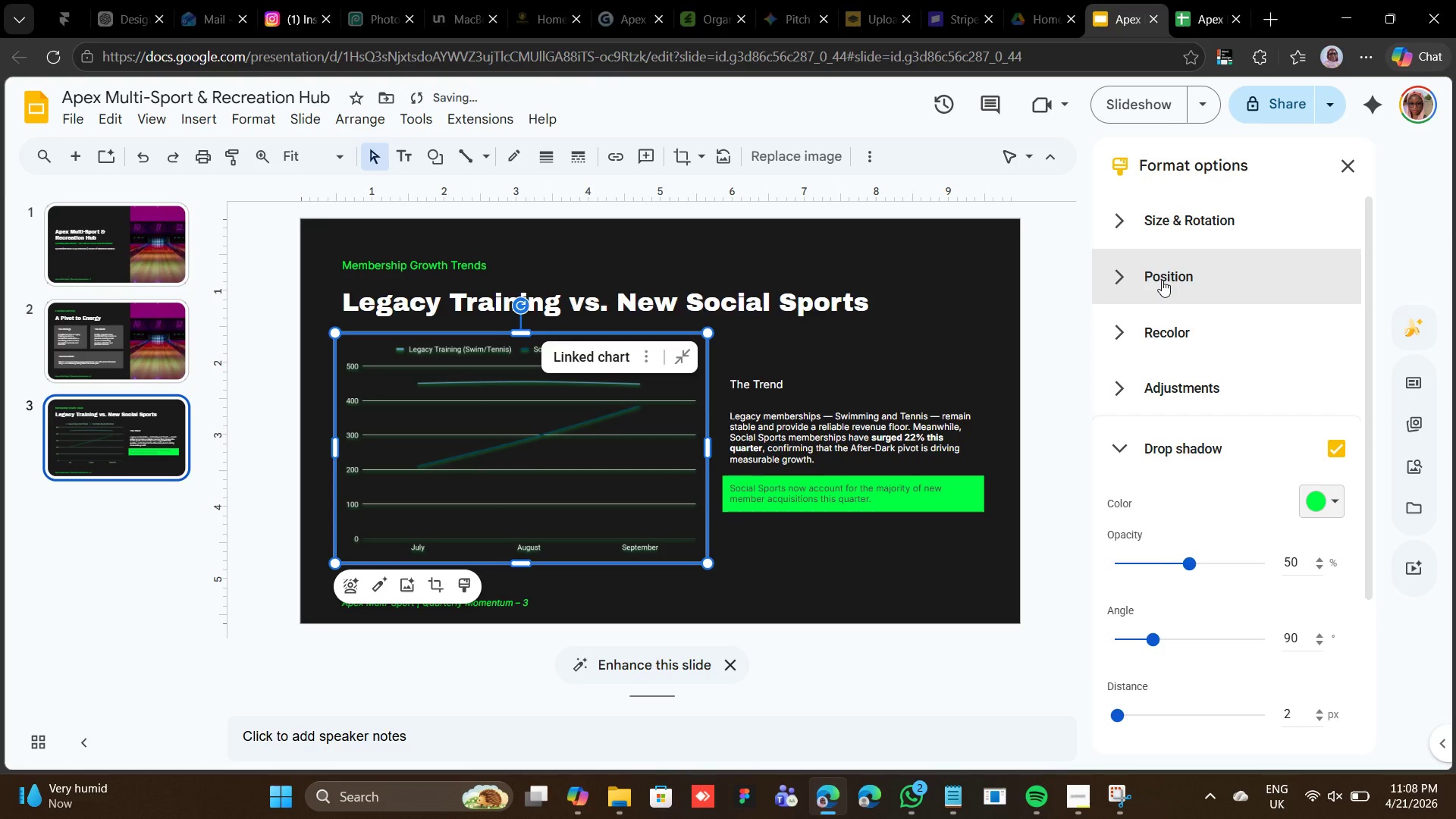 
scroll: coordinate [1155, 554], scroll_direction: down, amount: 3.0
 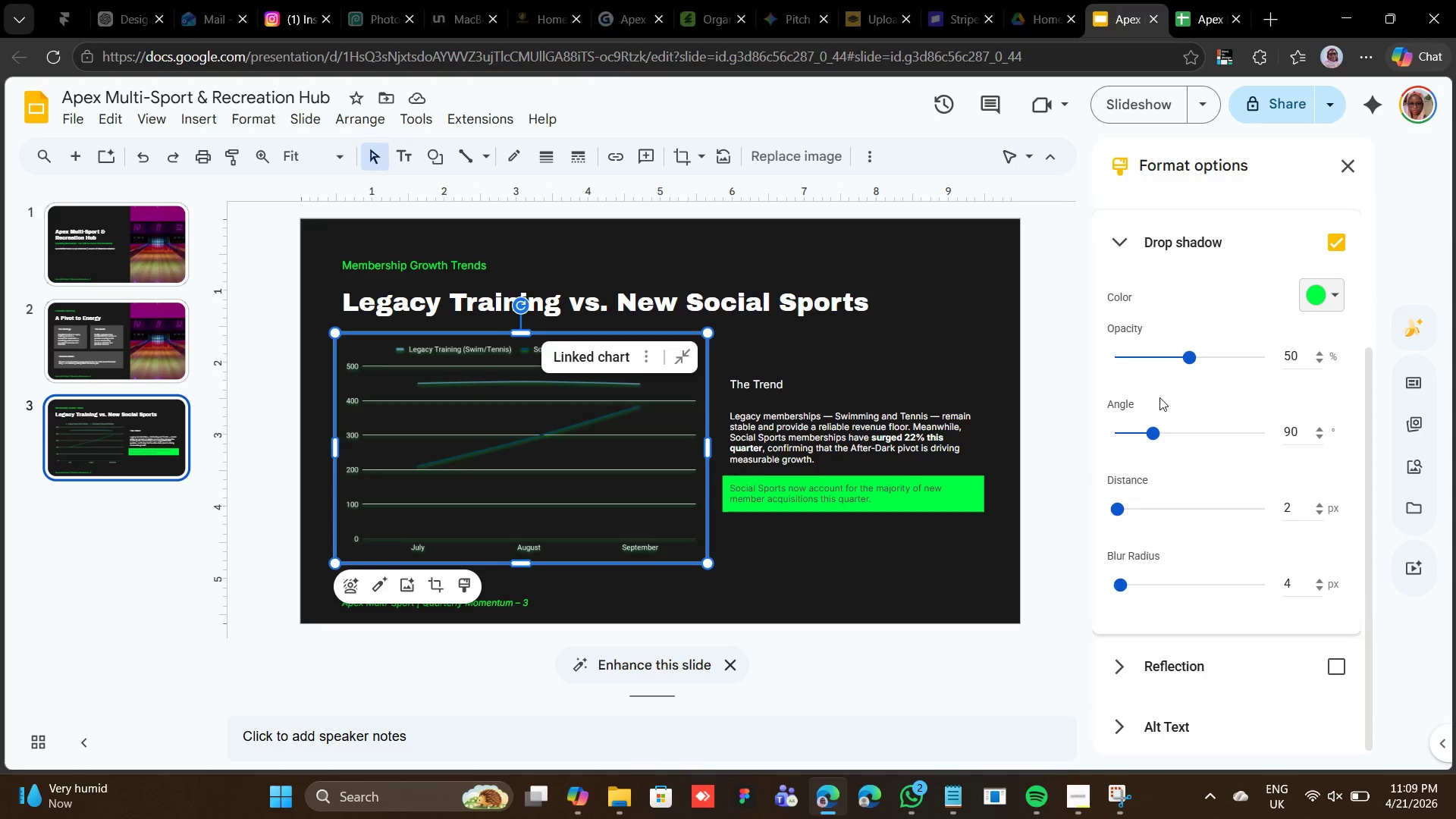 
wait(6.01)
 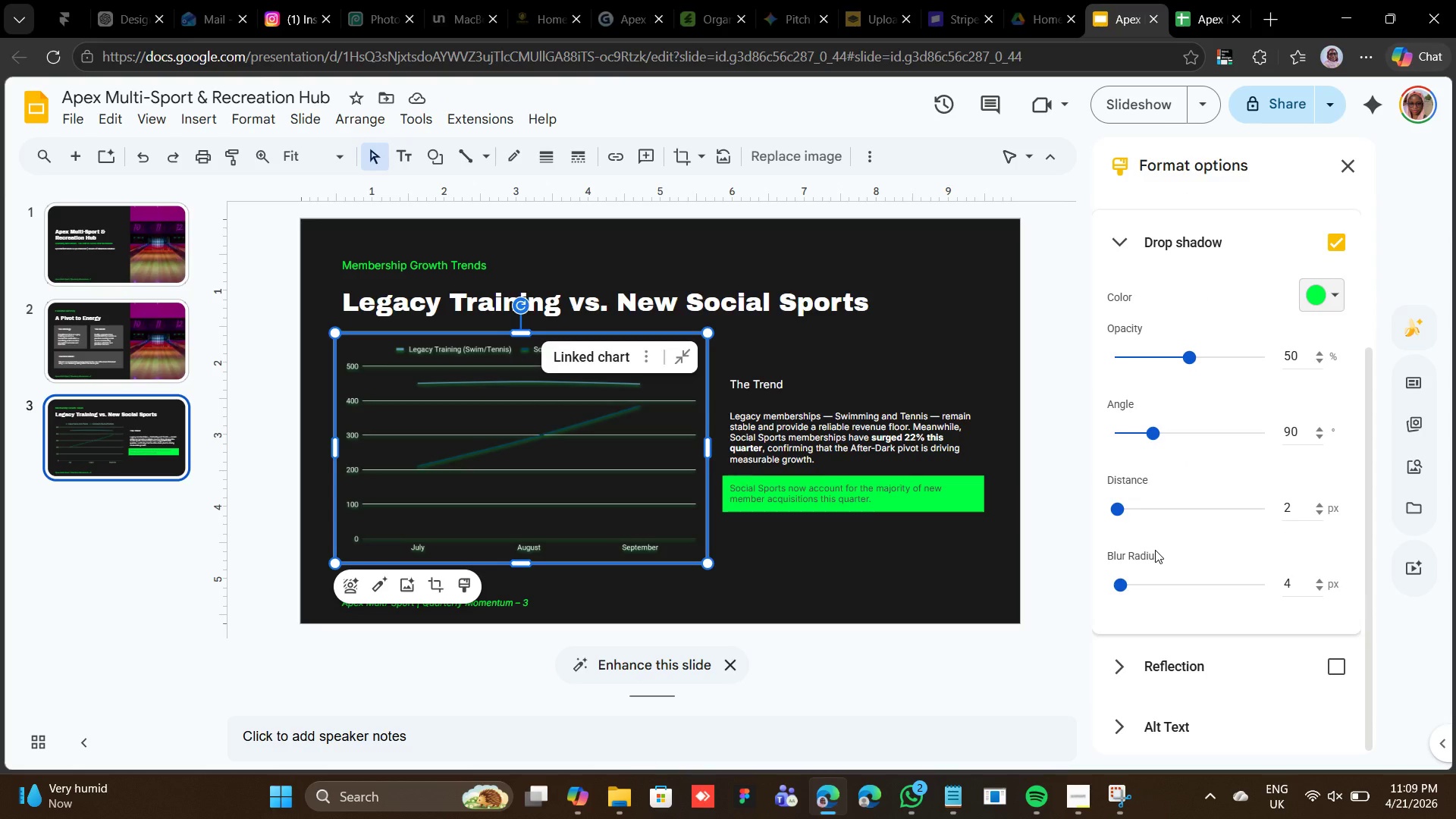 
scroll: coordinate [1147, 359], scroll_direction: down, amount: 1.0
 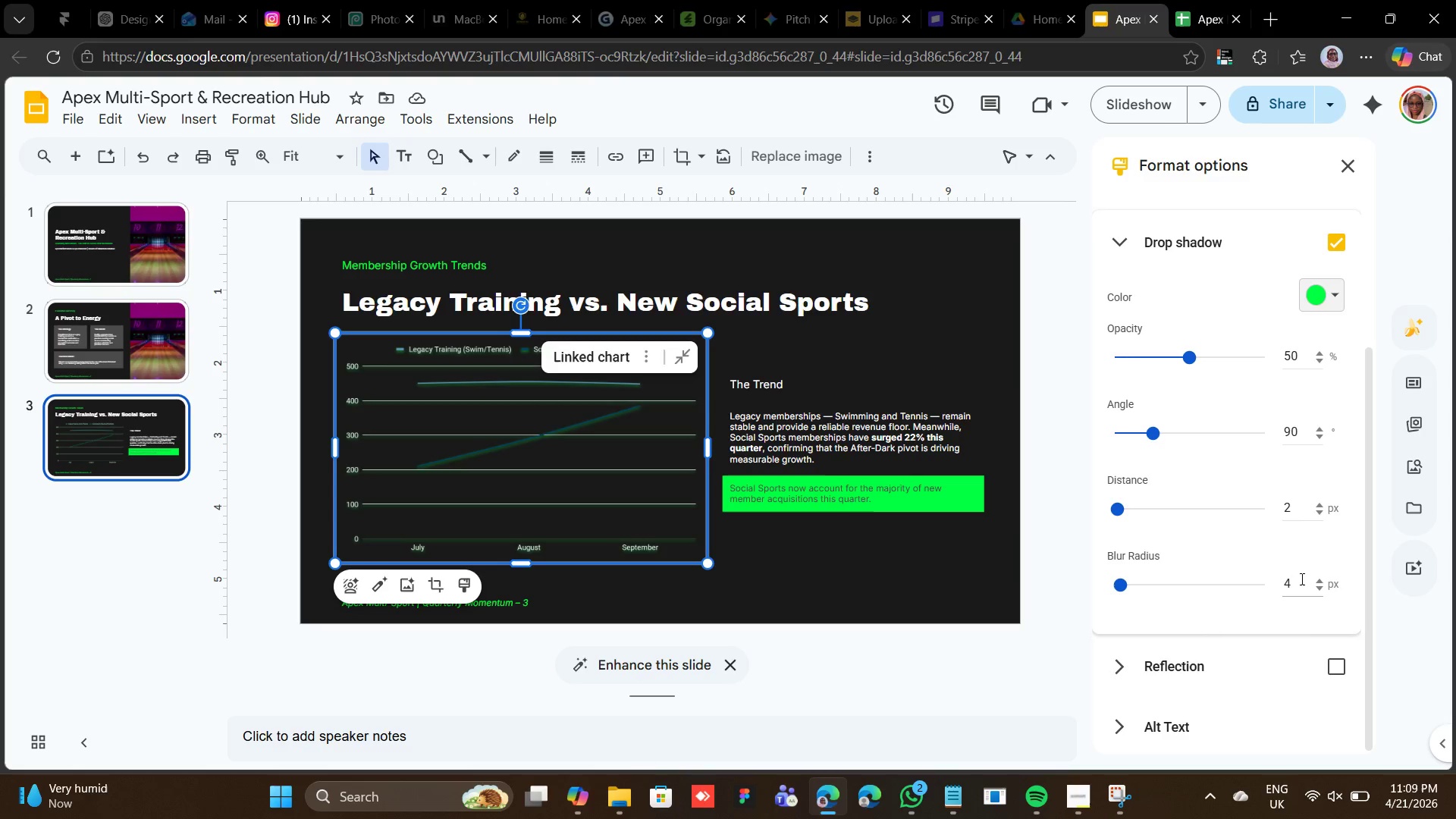 
double_click([1323, 580])
 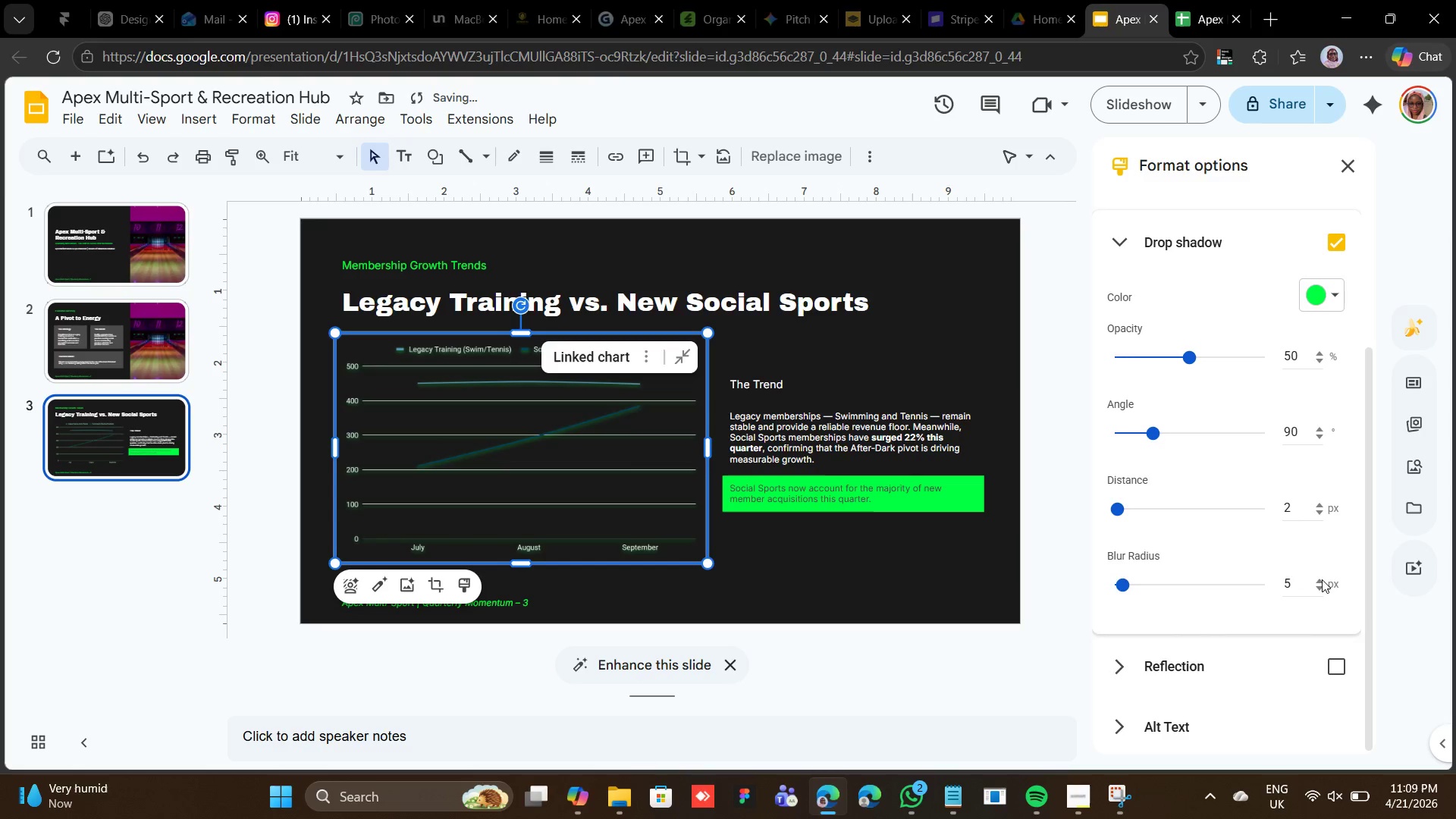 
triple_click([1322, 579])
 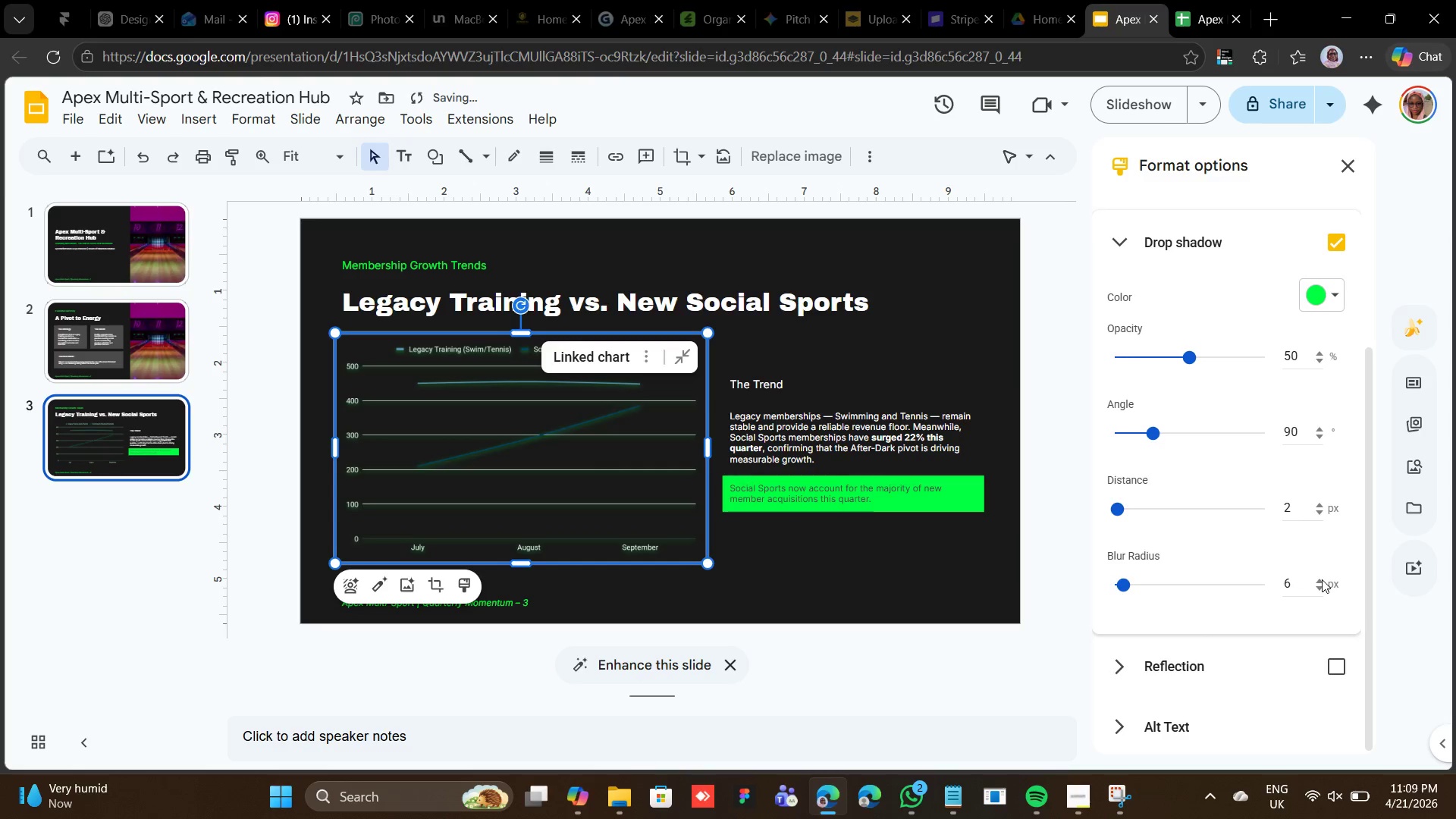 
triple_click([1322, 579])
 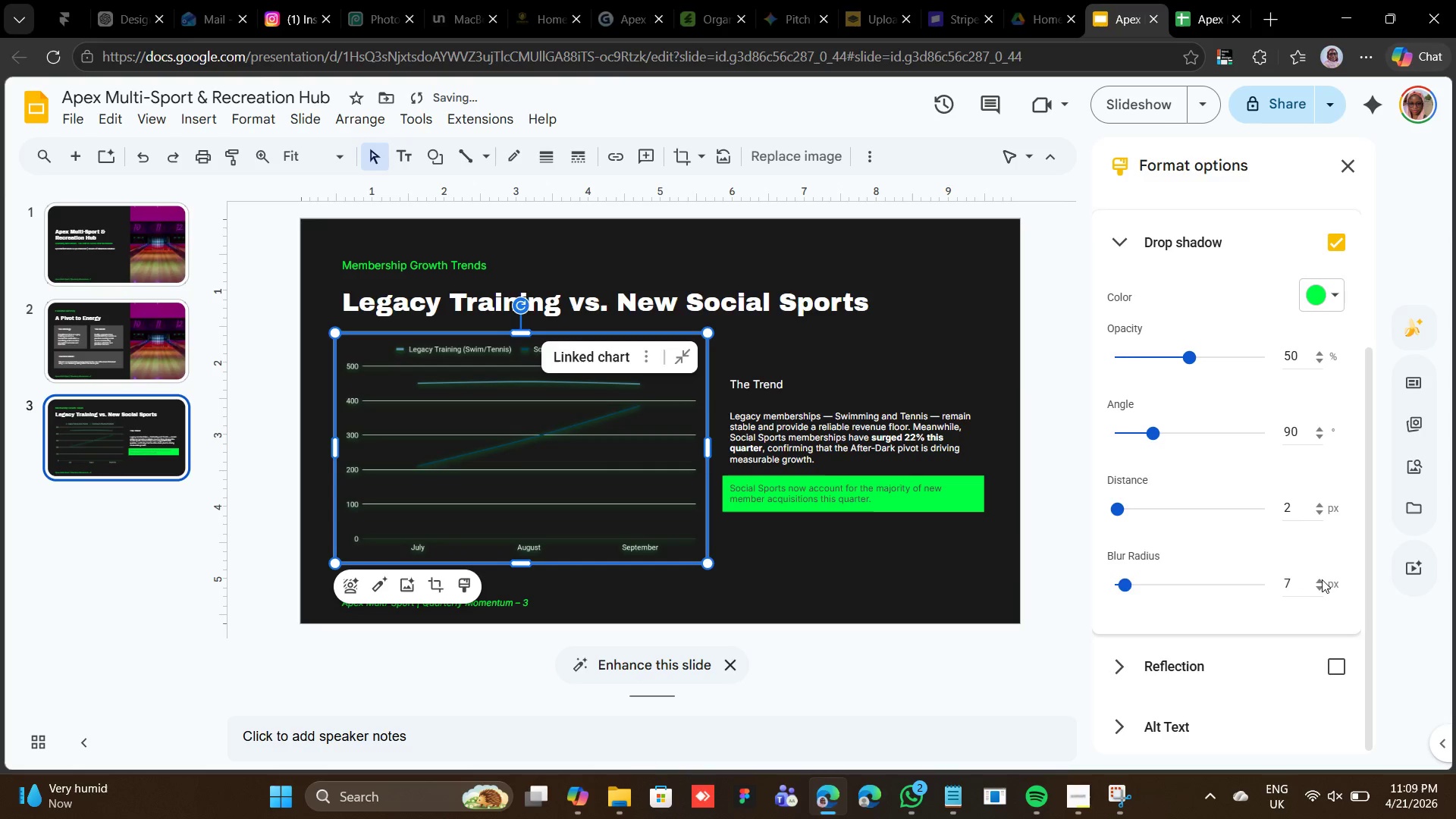 
triple_click([1322, 579])
 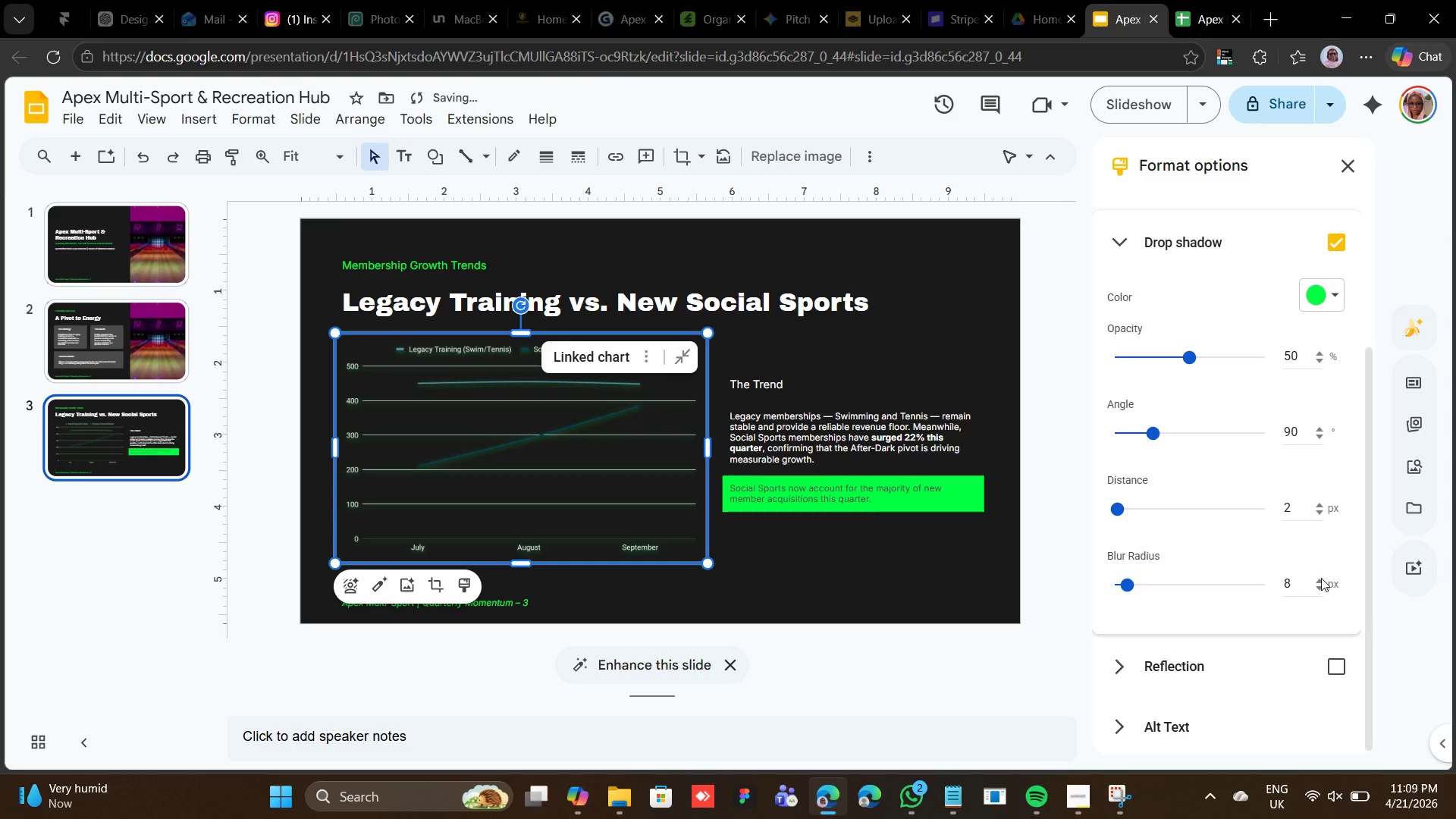 
triple_click([1321, 578])
 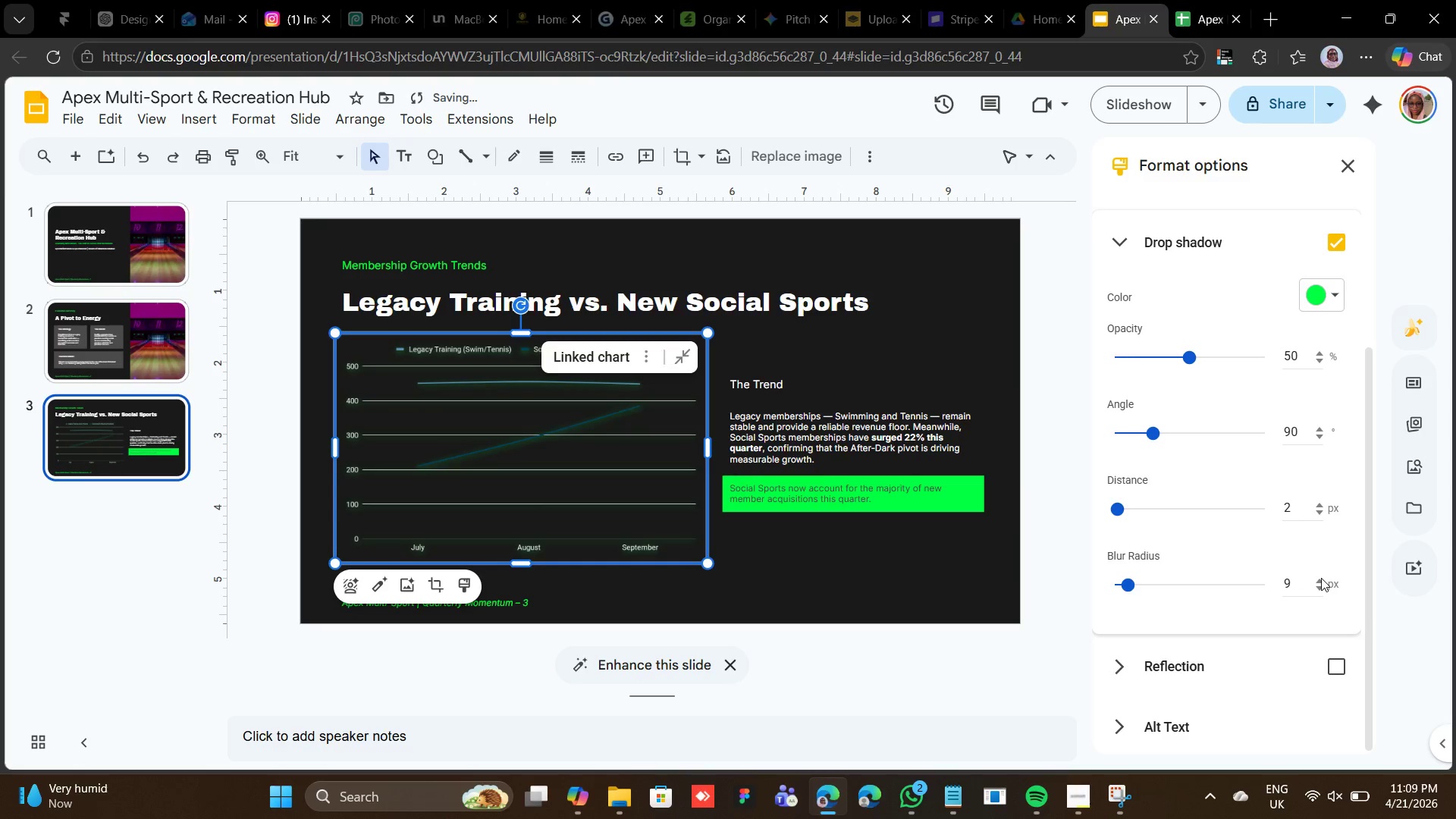 
triple_click([1321, 578])
 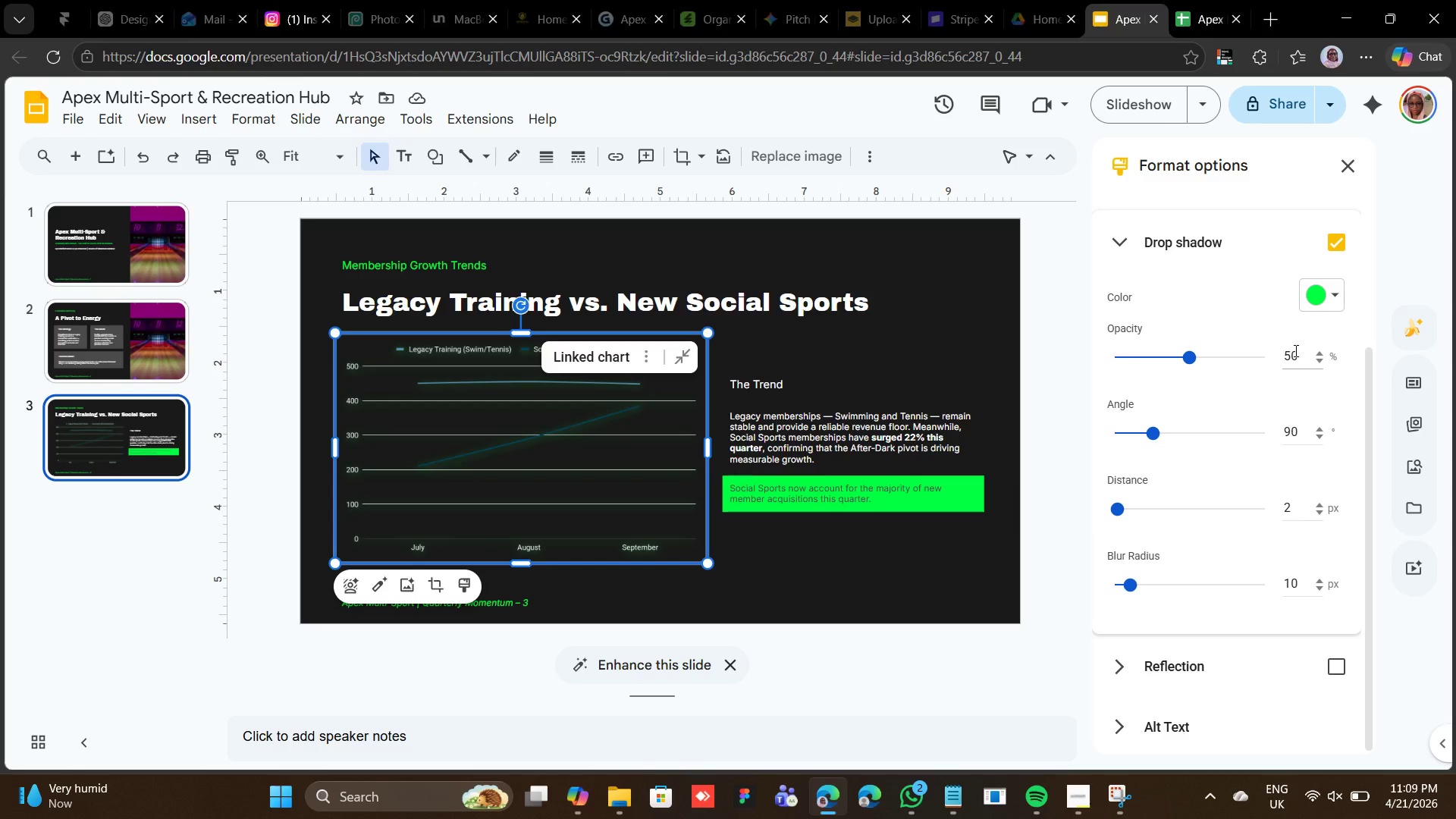 
wait(11.45)
 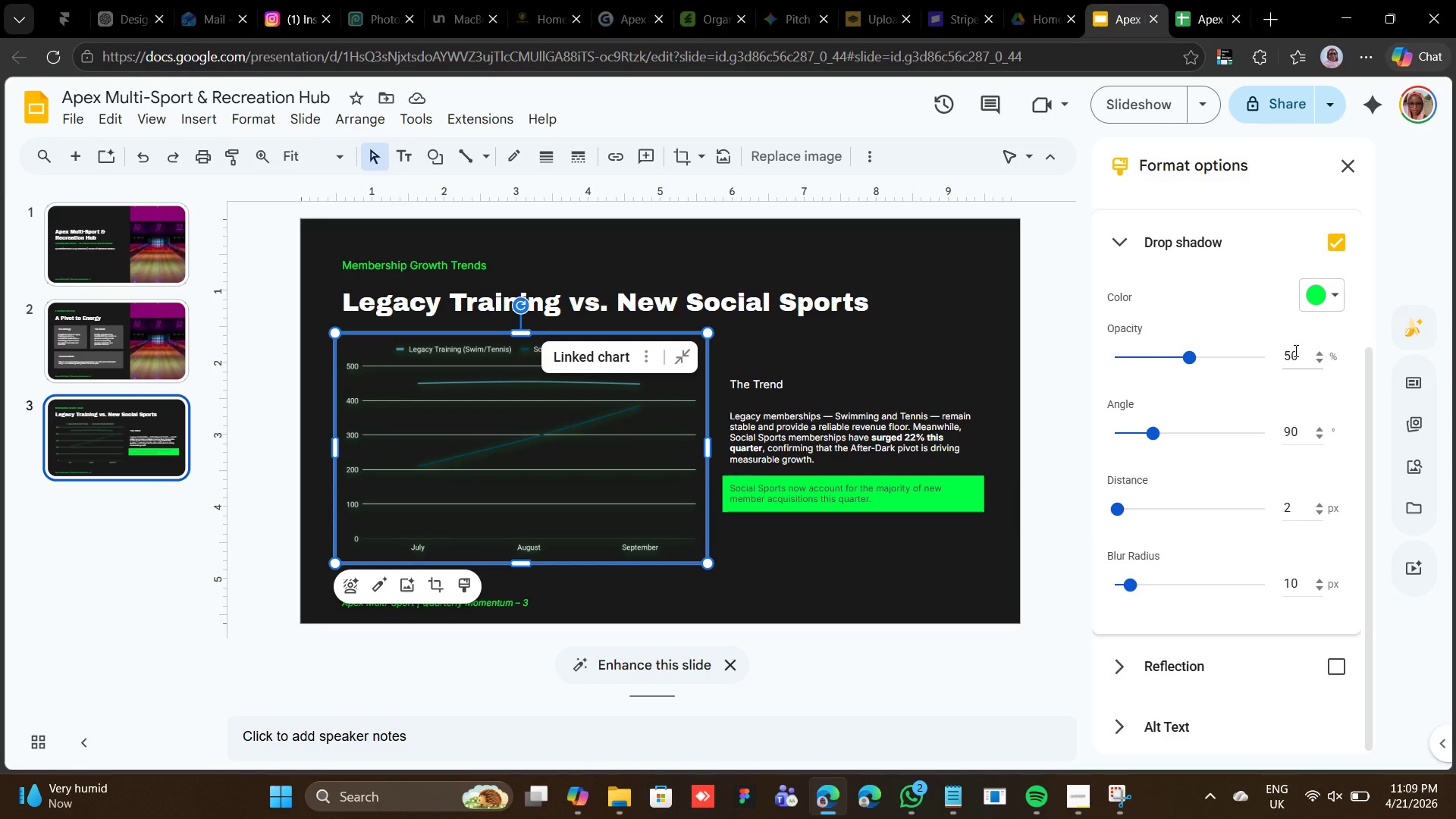 
scroll: coordinate [1273, 400], scroll_direction: none, amount: 0.0
 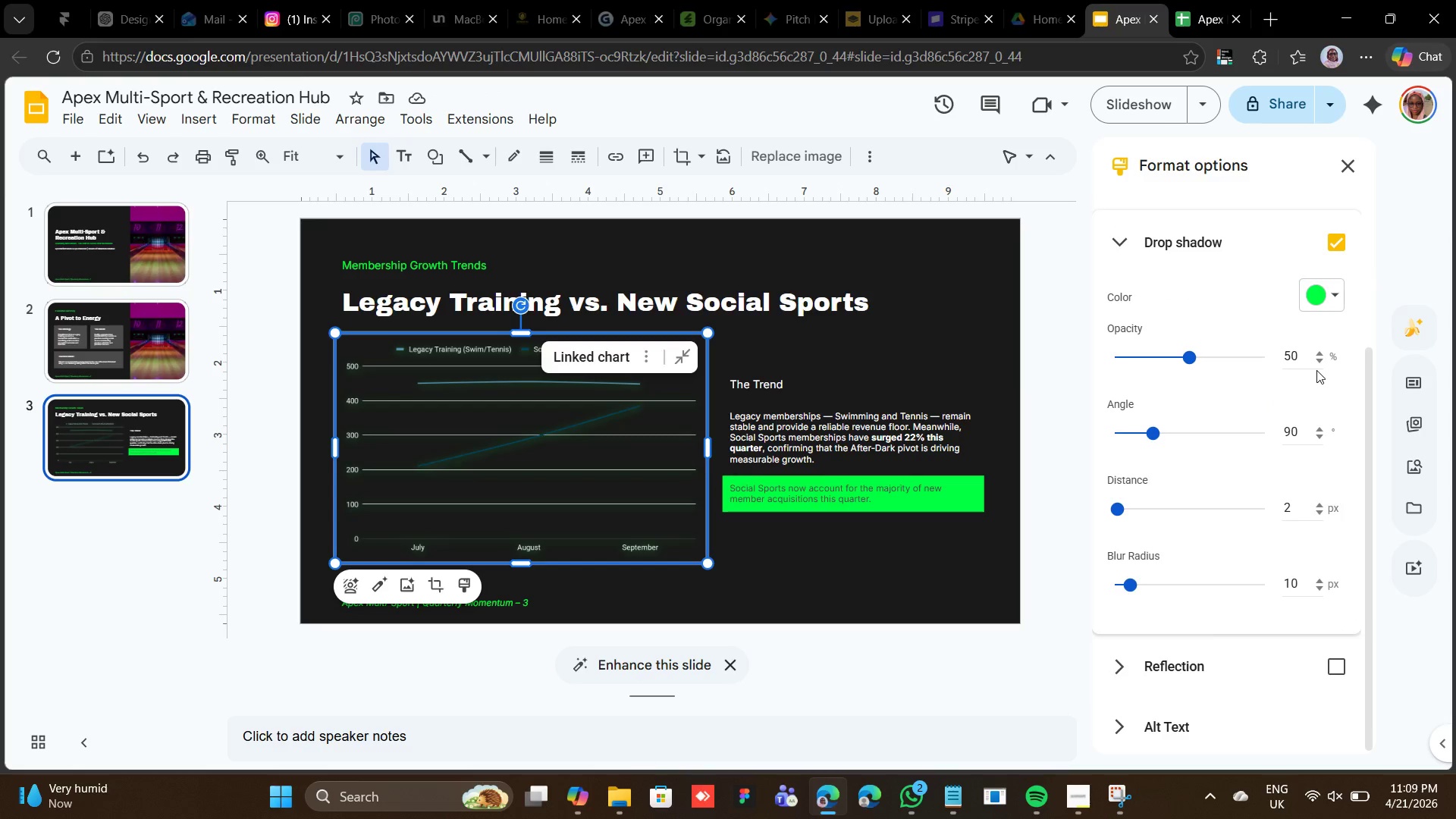 
double_click([1316, 366])
 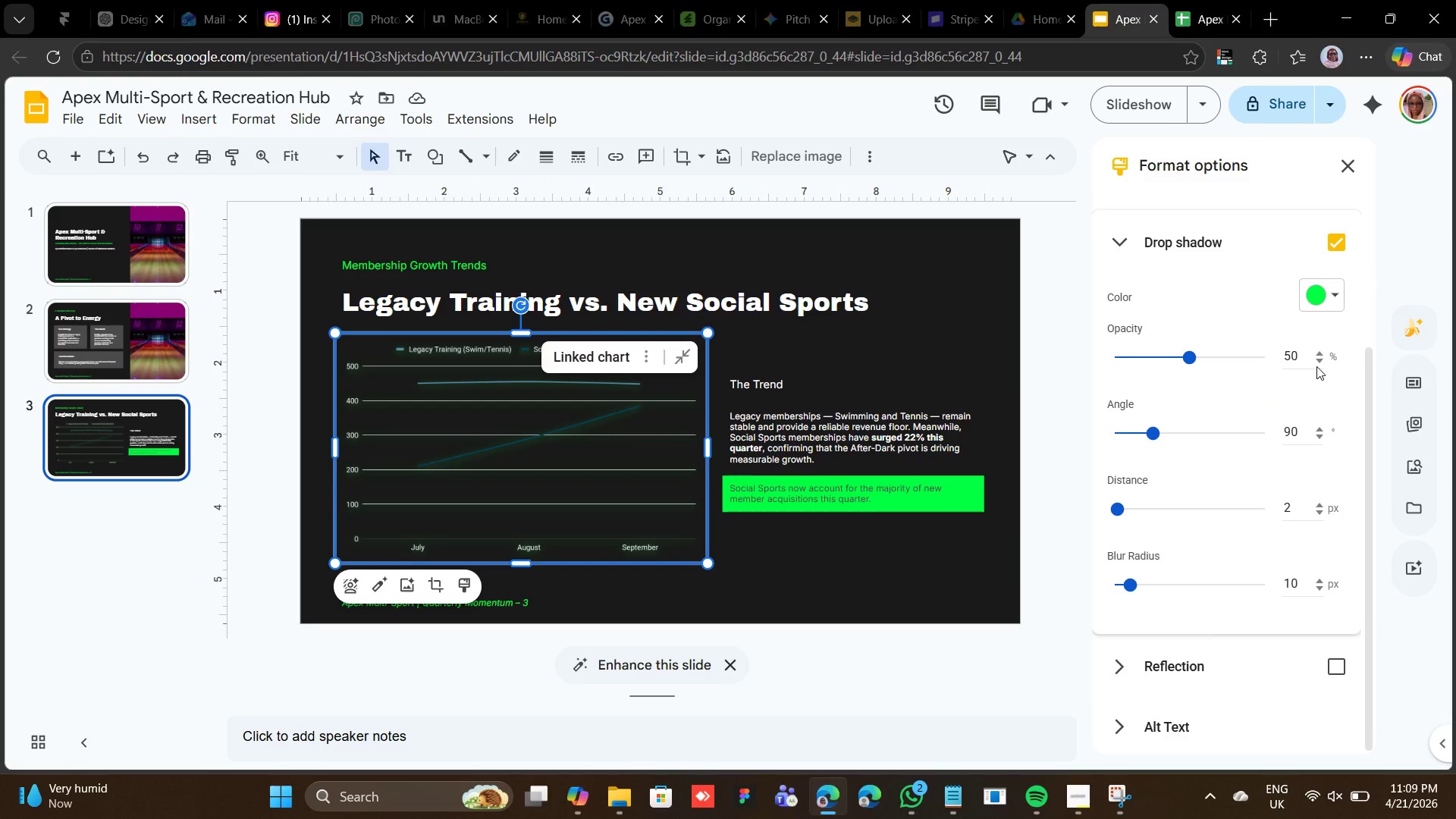 
triple_click([1316, 366])
 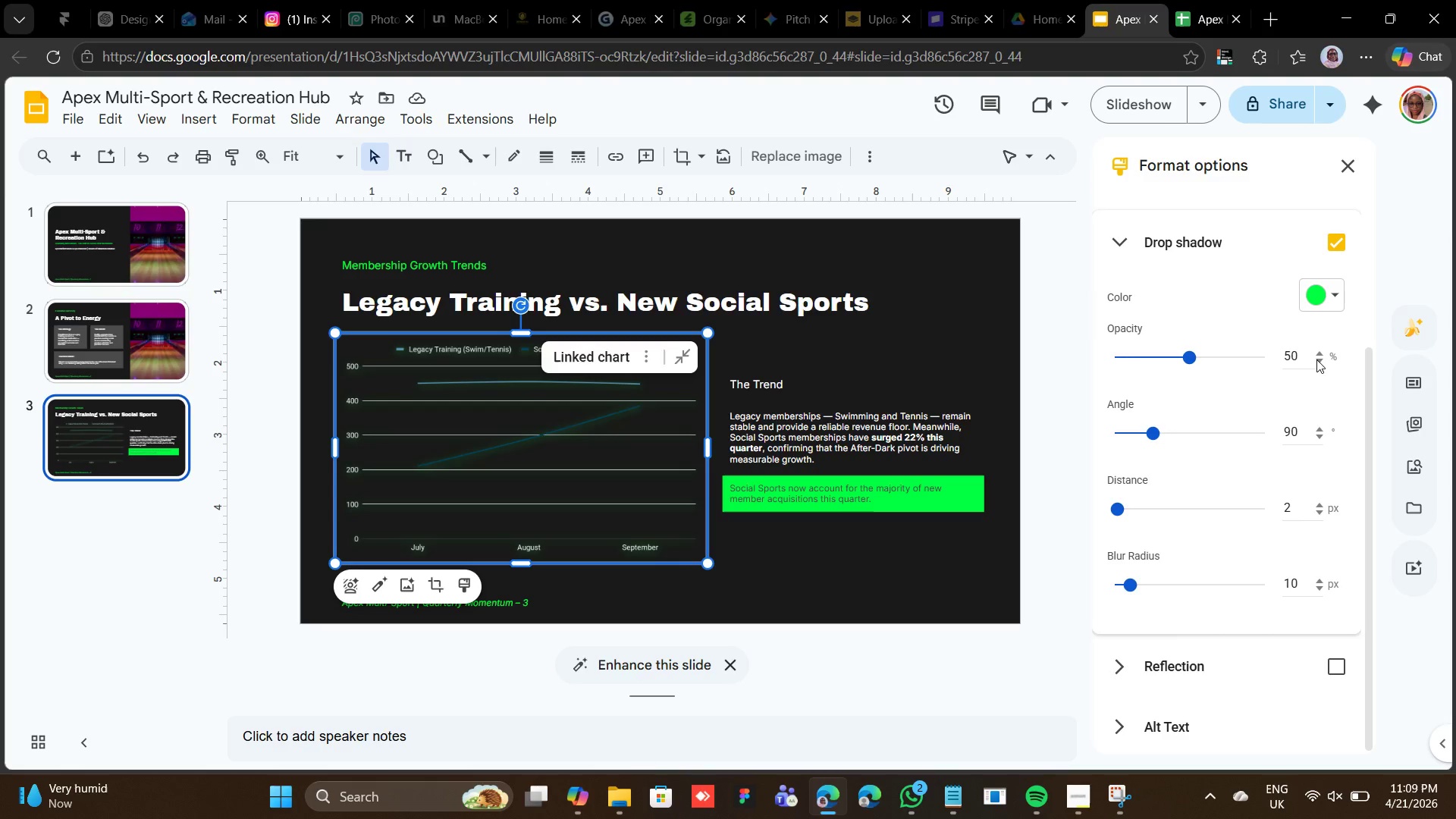 
left_click([1316, 359])
 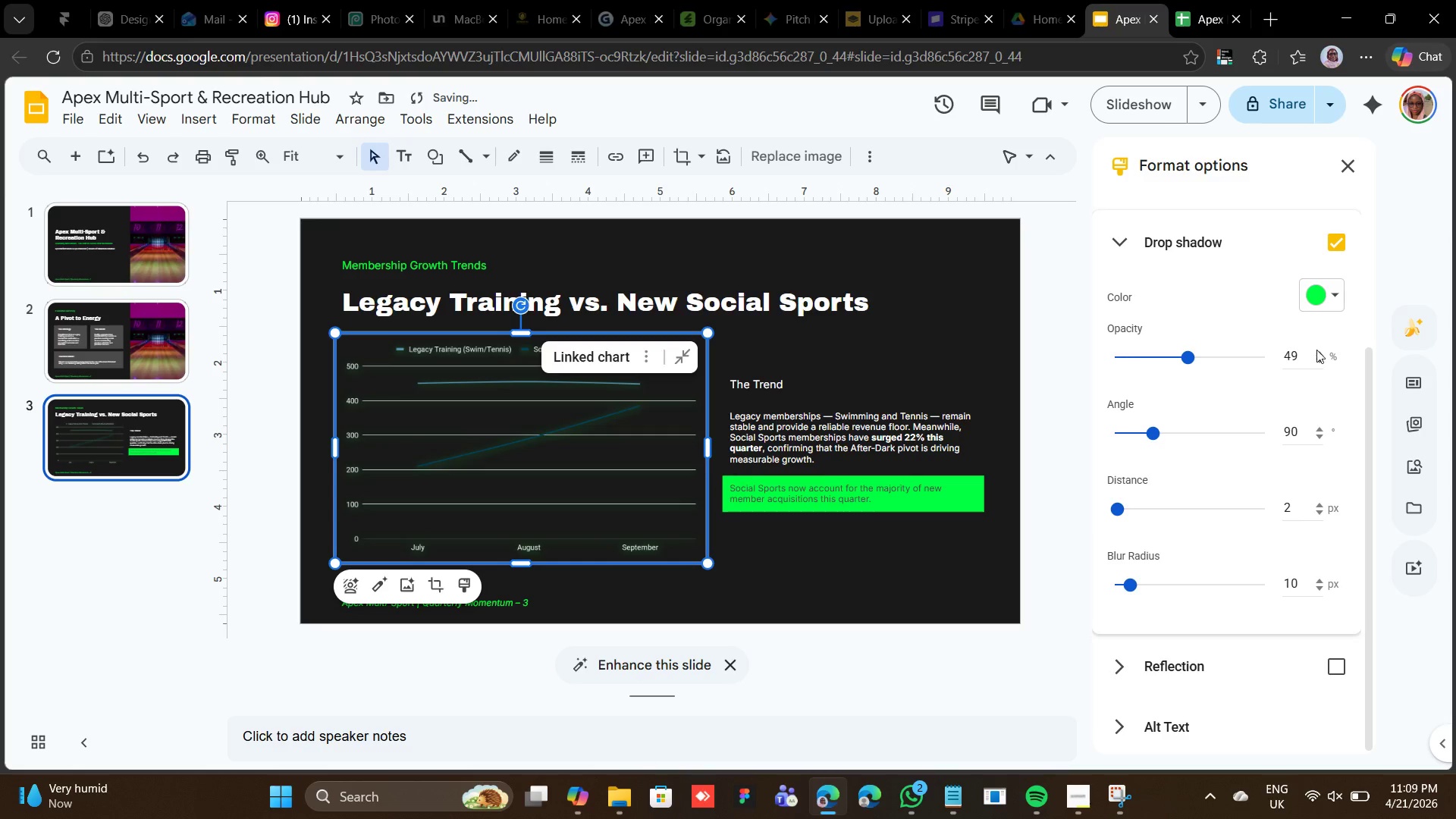 
left_click([1316, 347])
 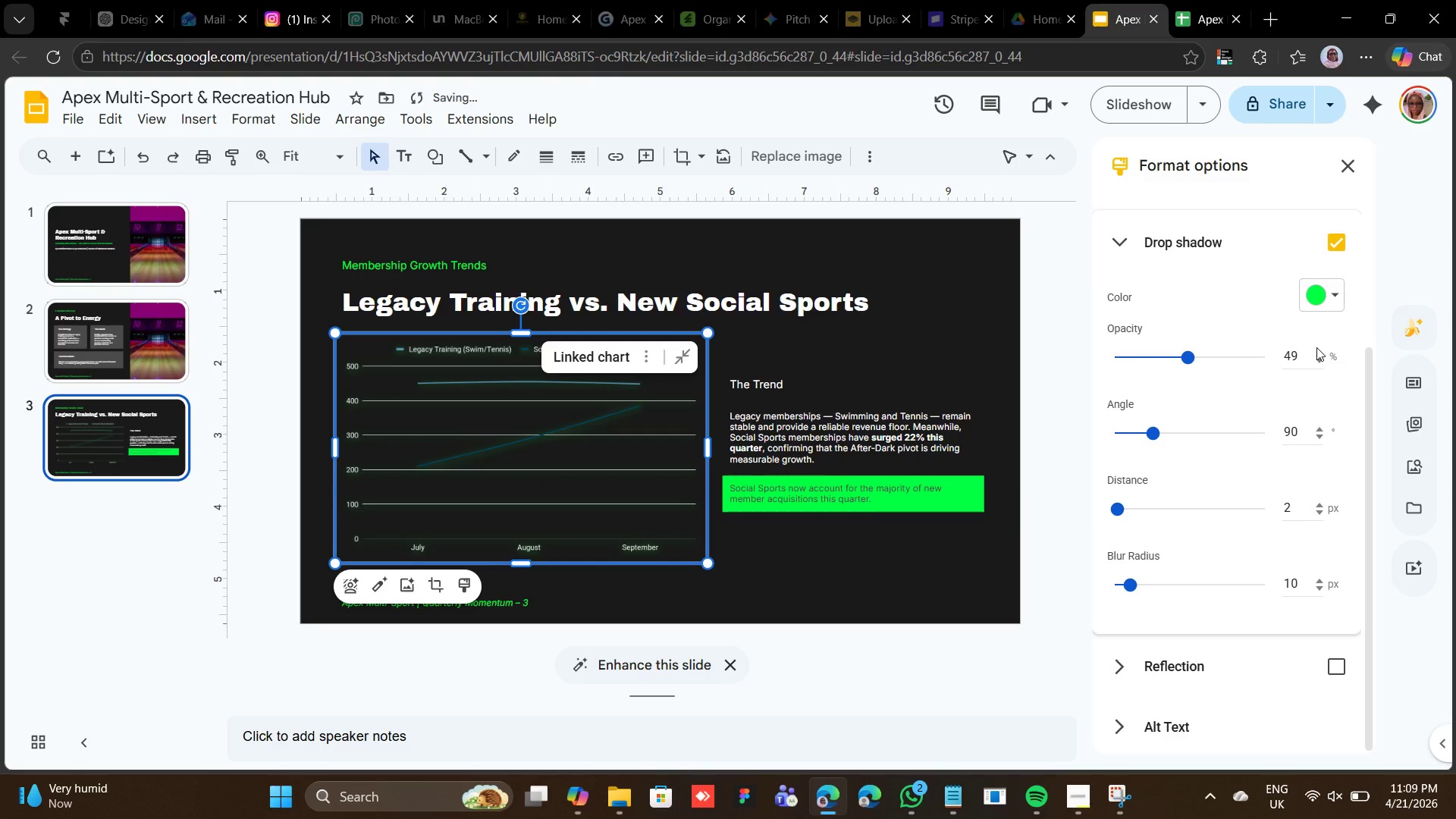 
left_click([1316, 347])
 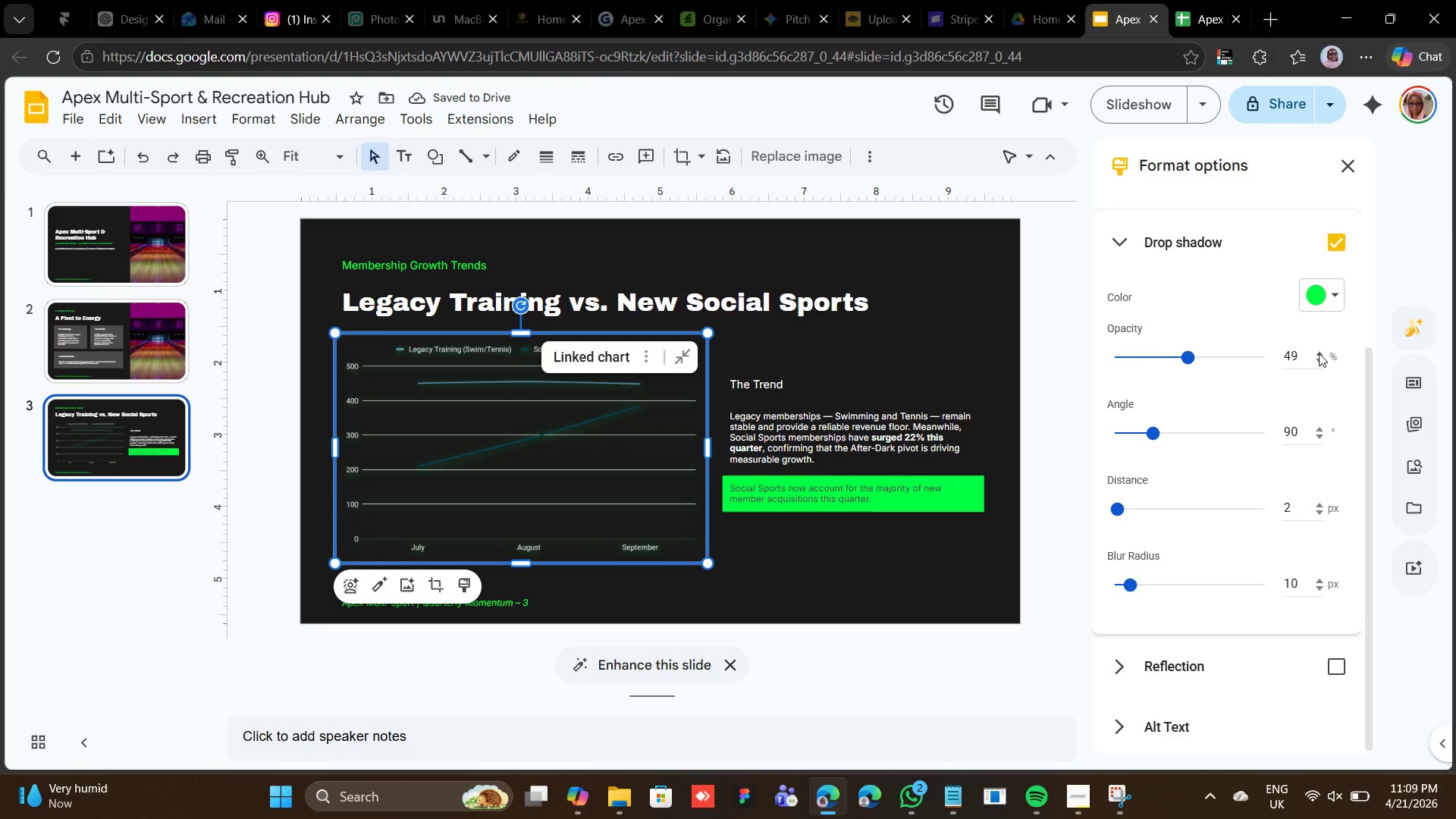 
left_click([1320, 353])
 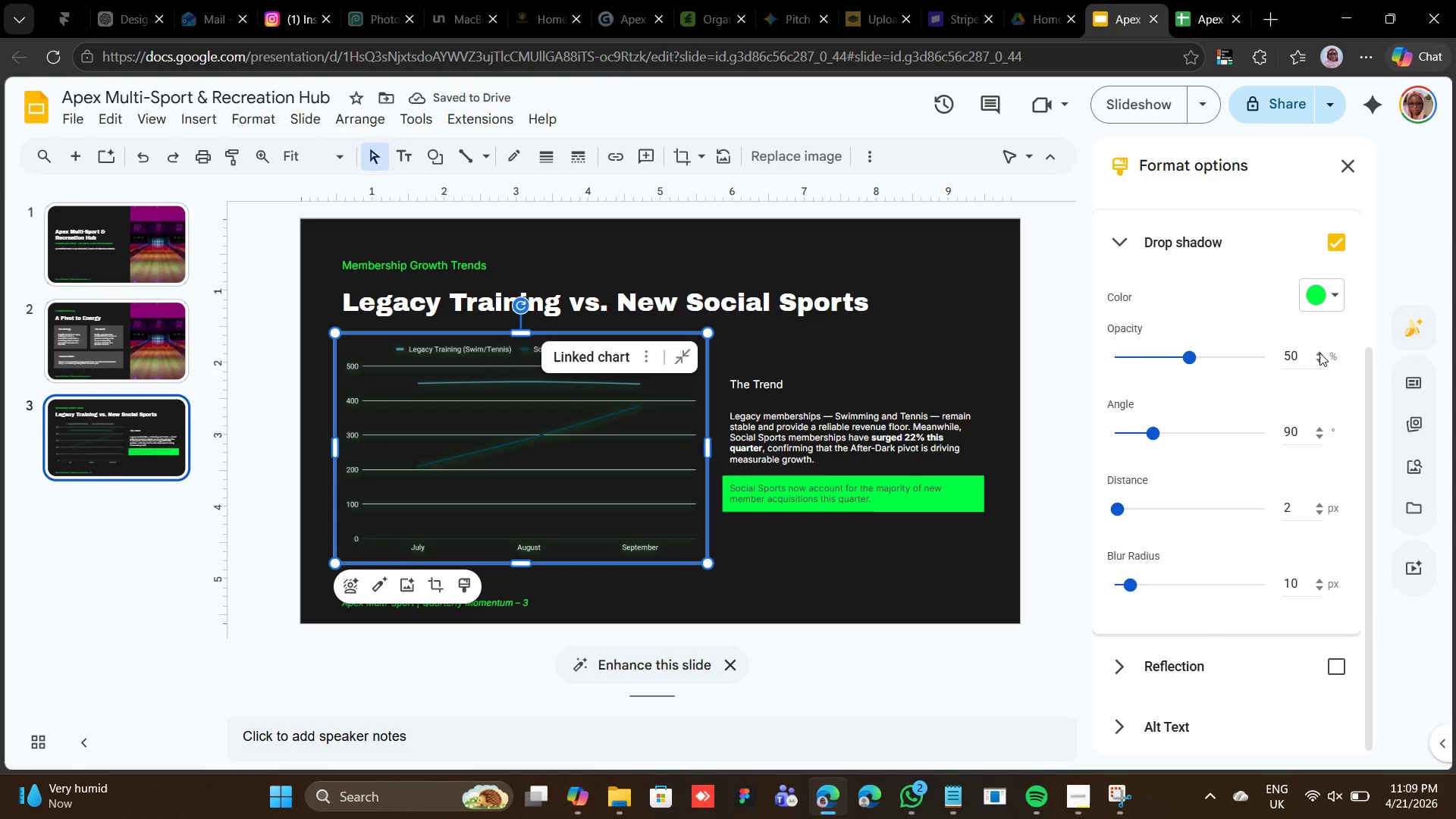 
wait(5.64)
 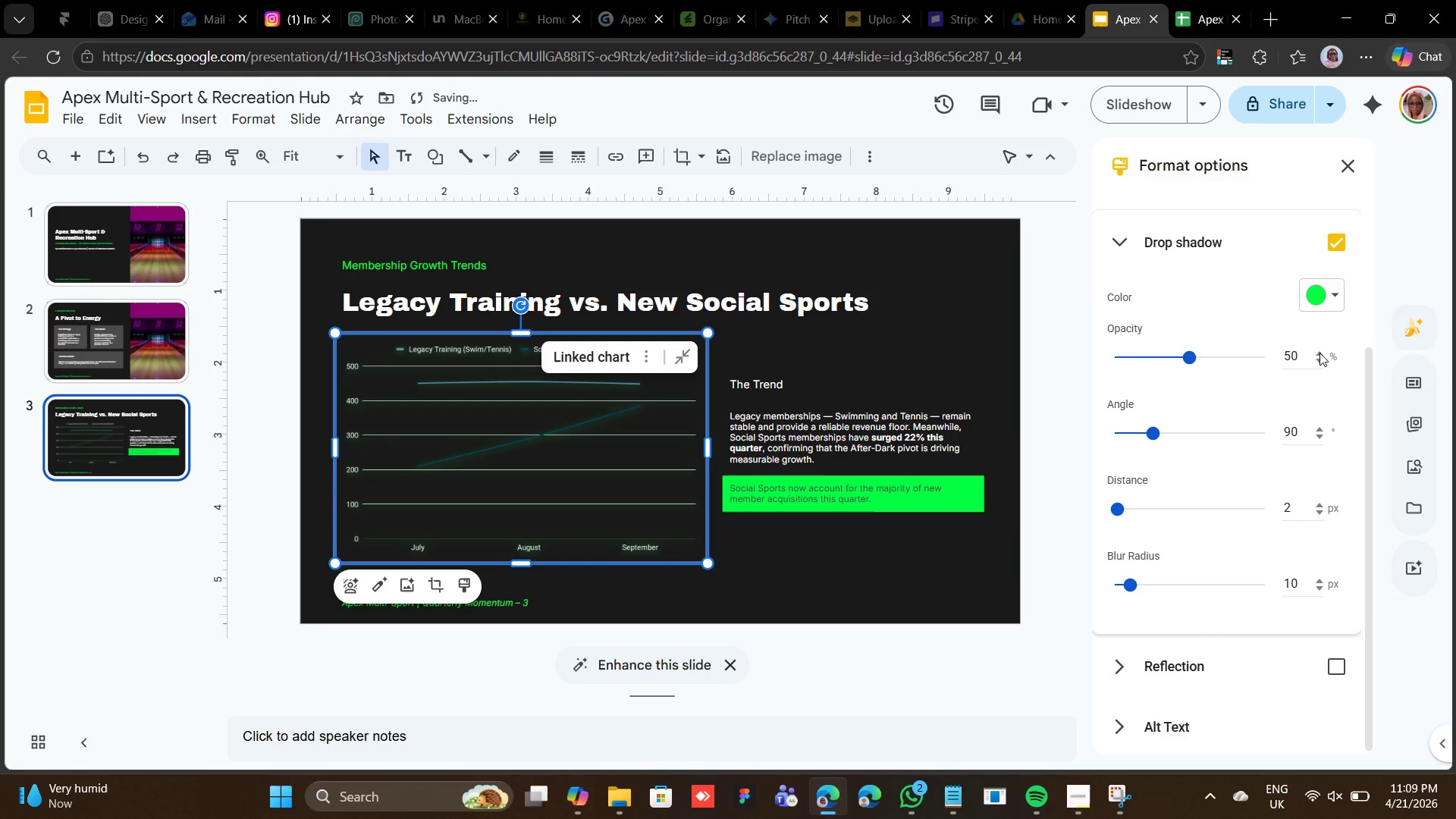 
left_click([866, 597])
 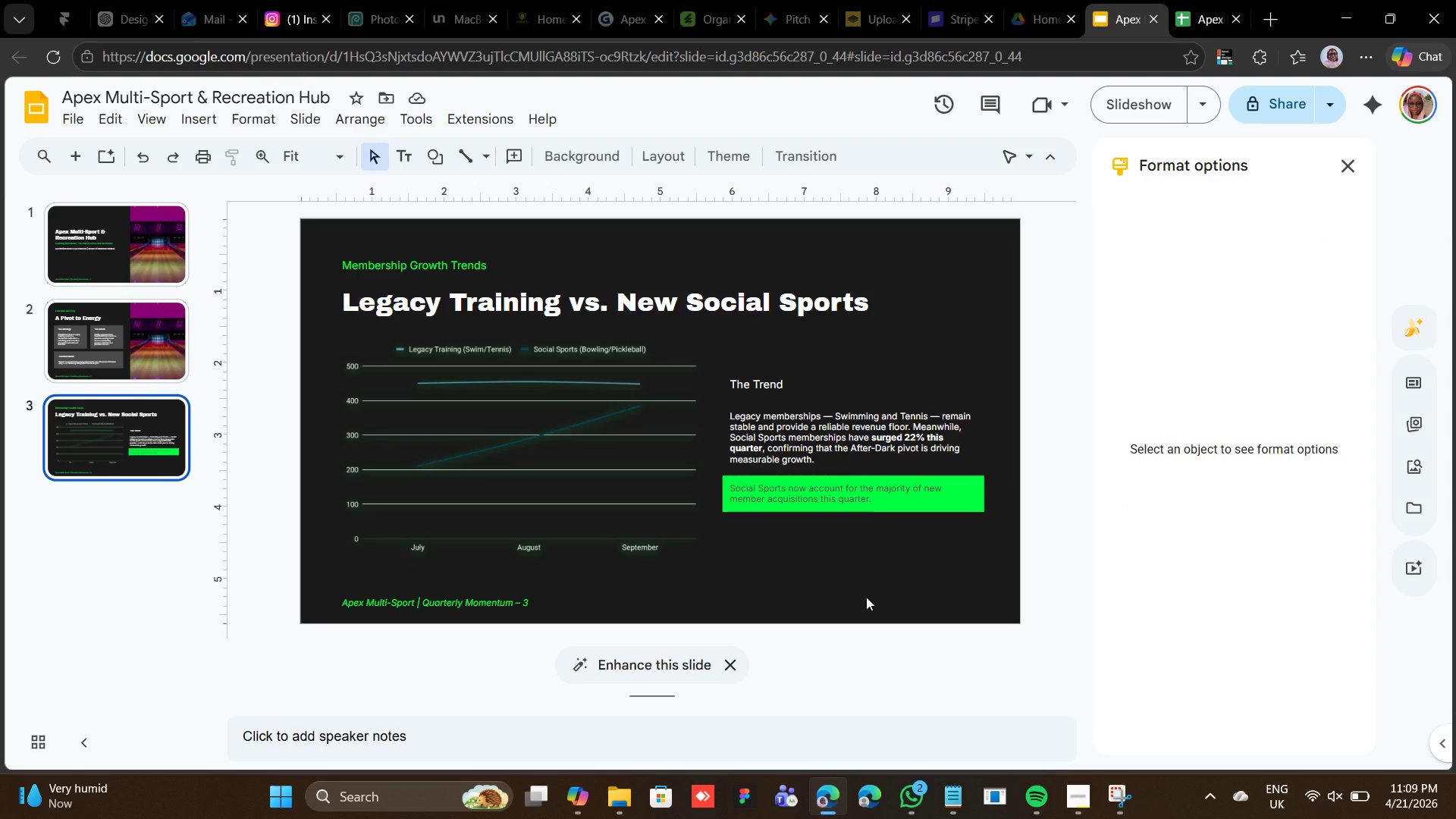 
wait(8.06)
 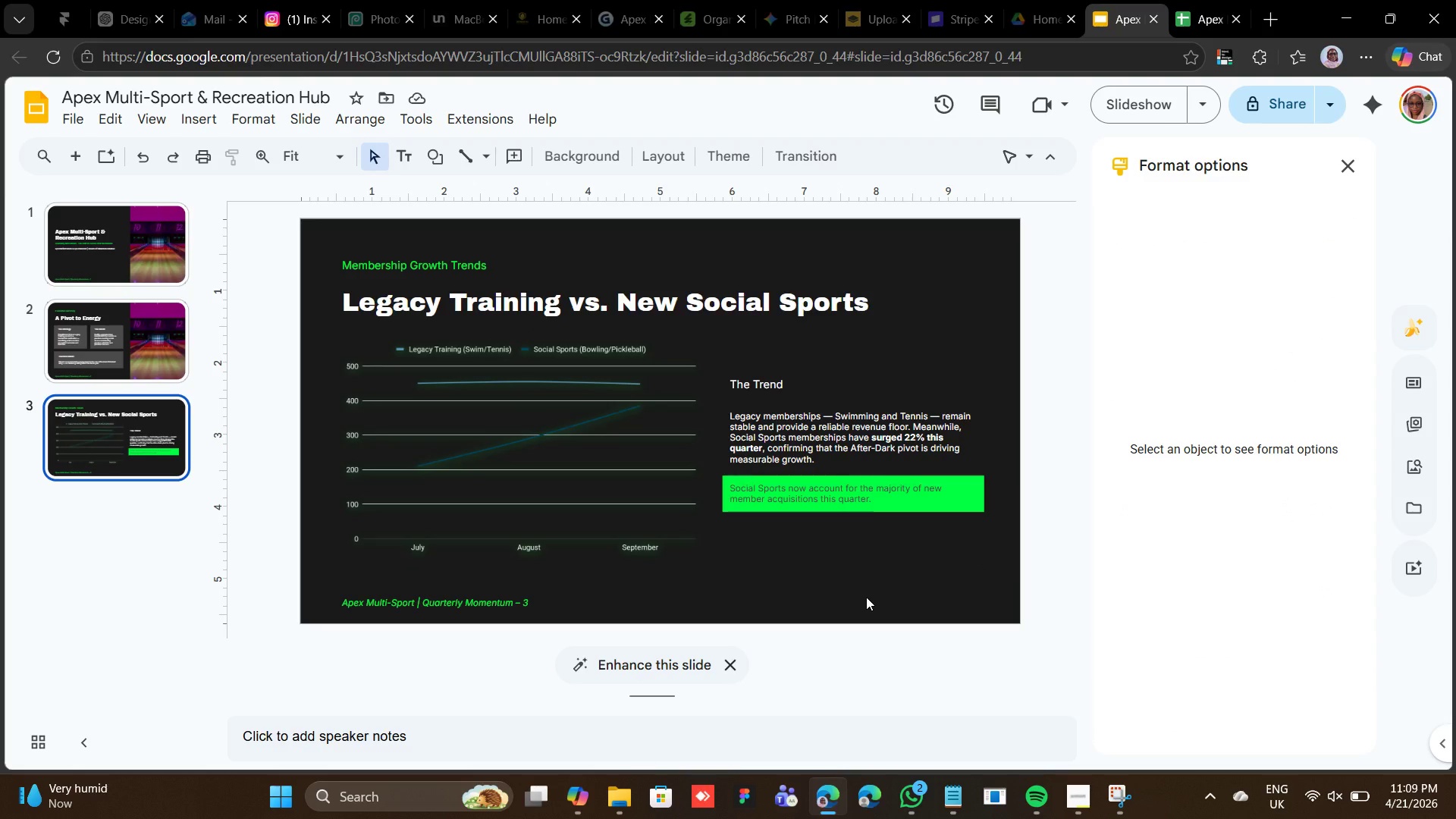 
left_click([515, 588])
 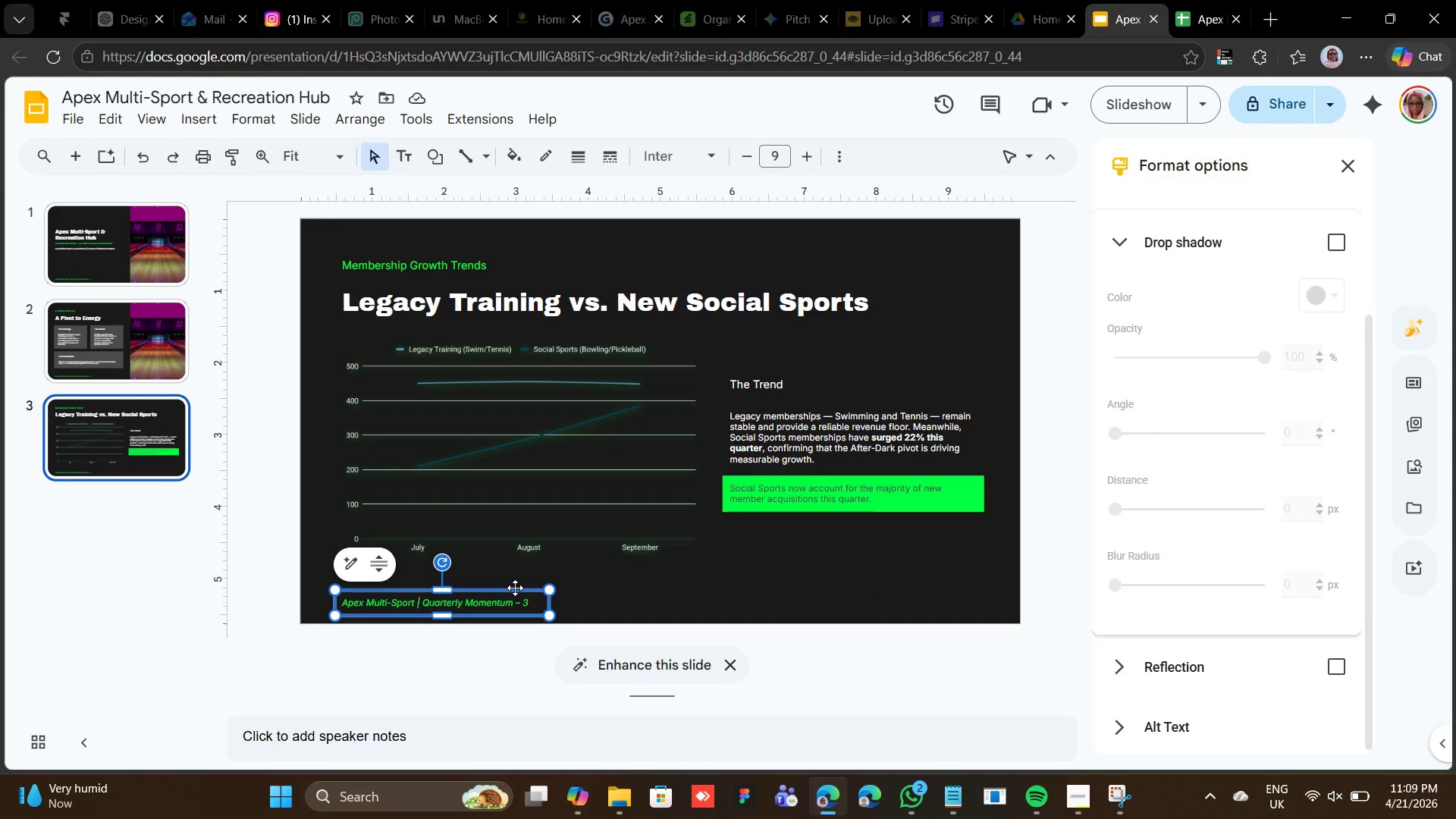 
right_click([515, 588])
 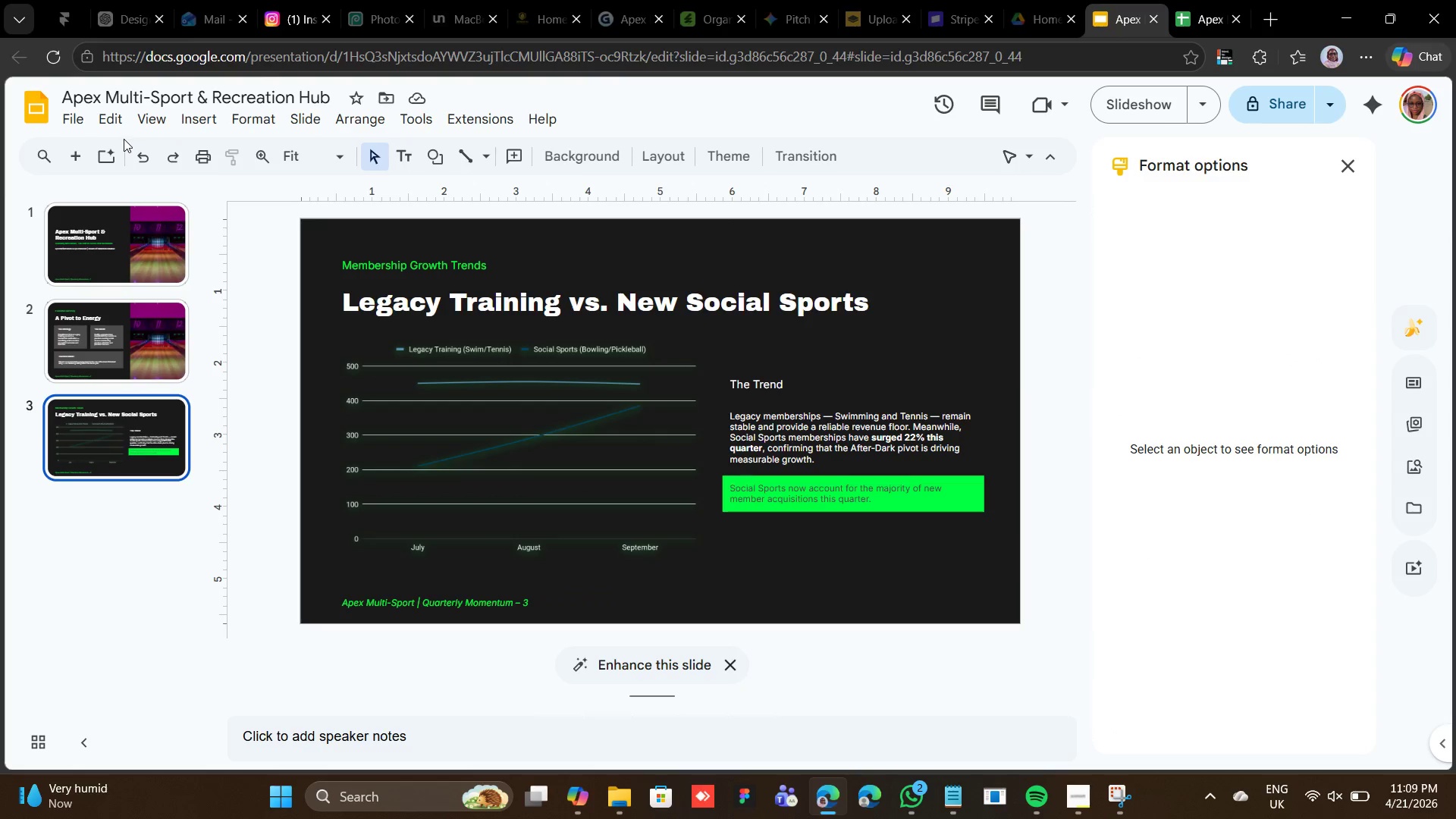 
left_click([89, 158])
 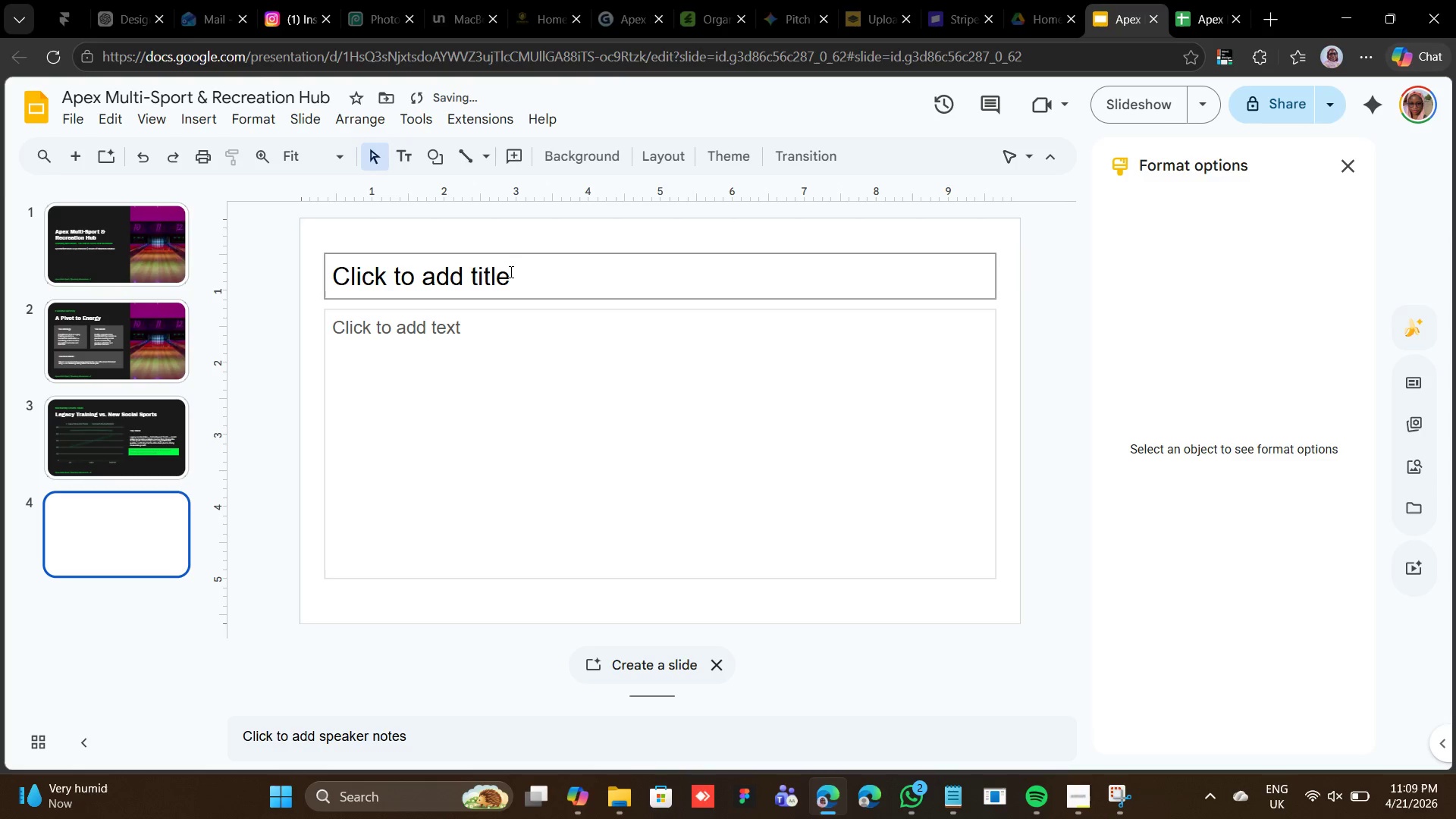 
left_click([517, 256])
 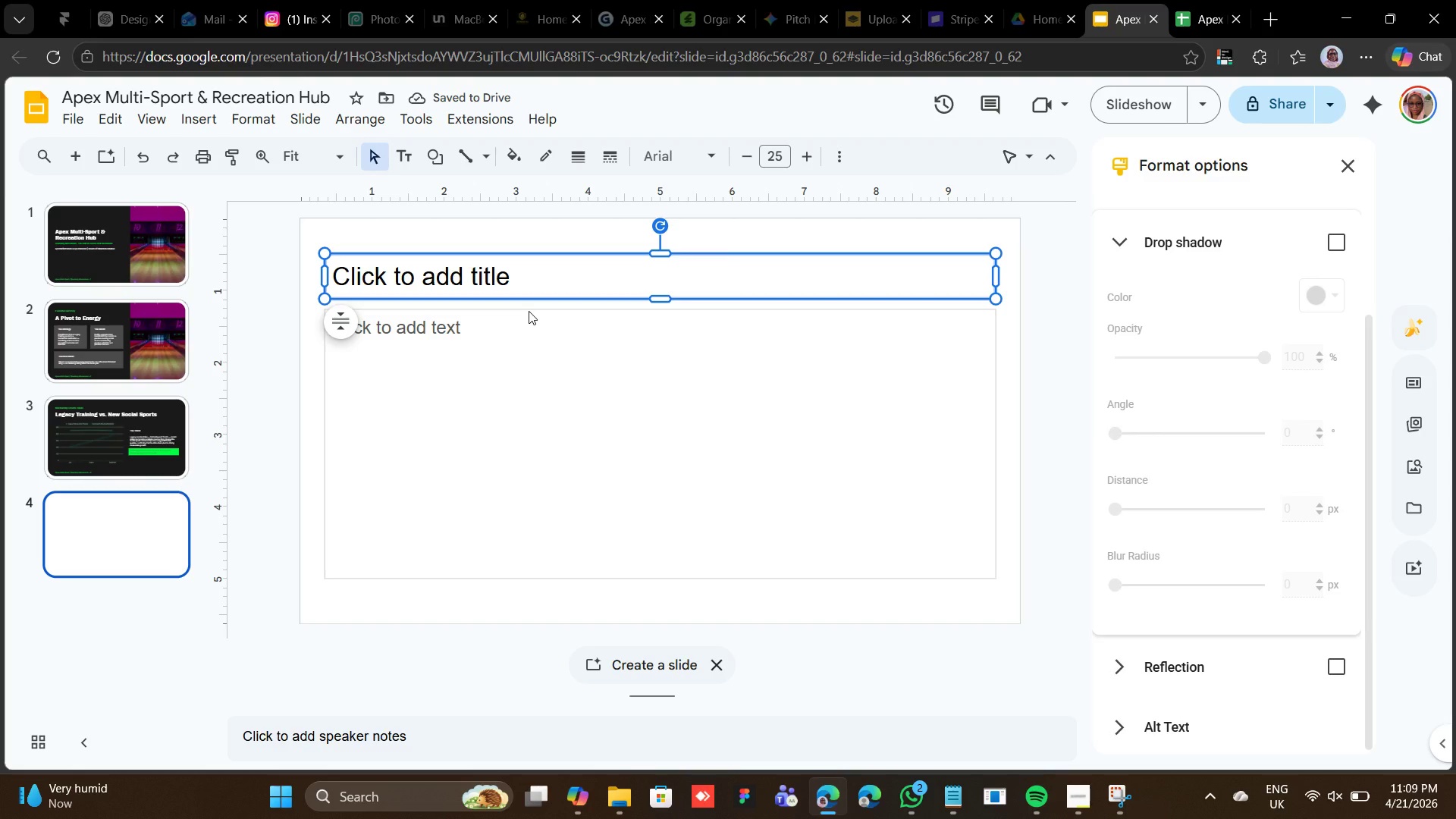 
key(Shift+ShiftLeft)
 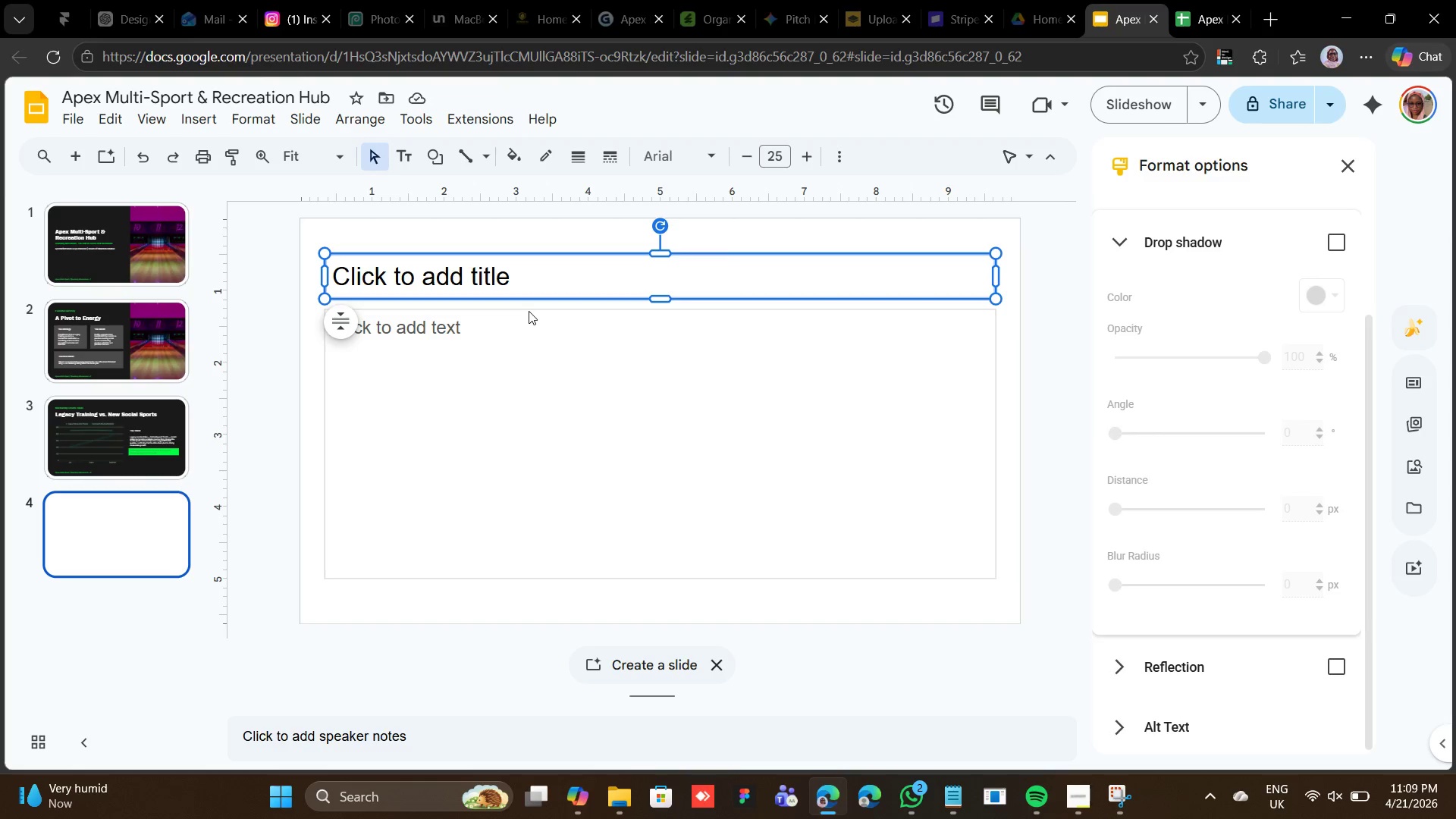 
hold_key(key=ShiftLeft, duration=0.5)
 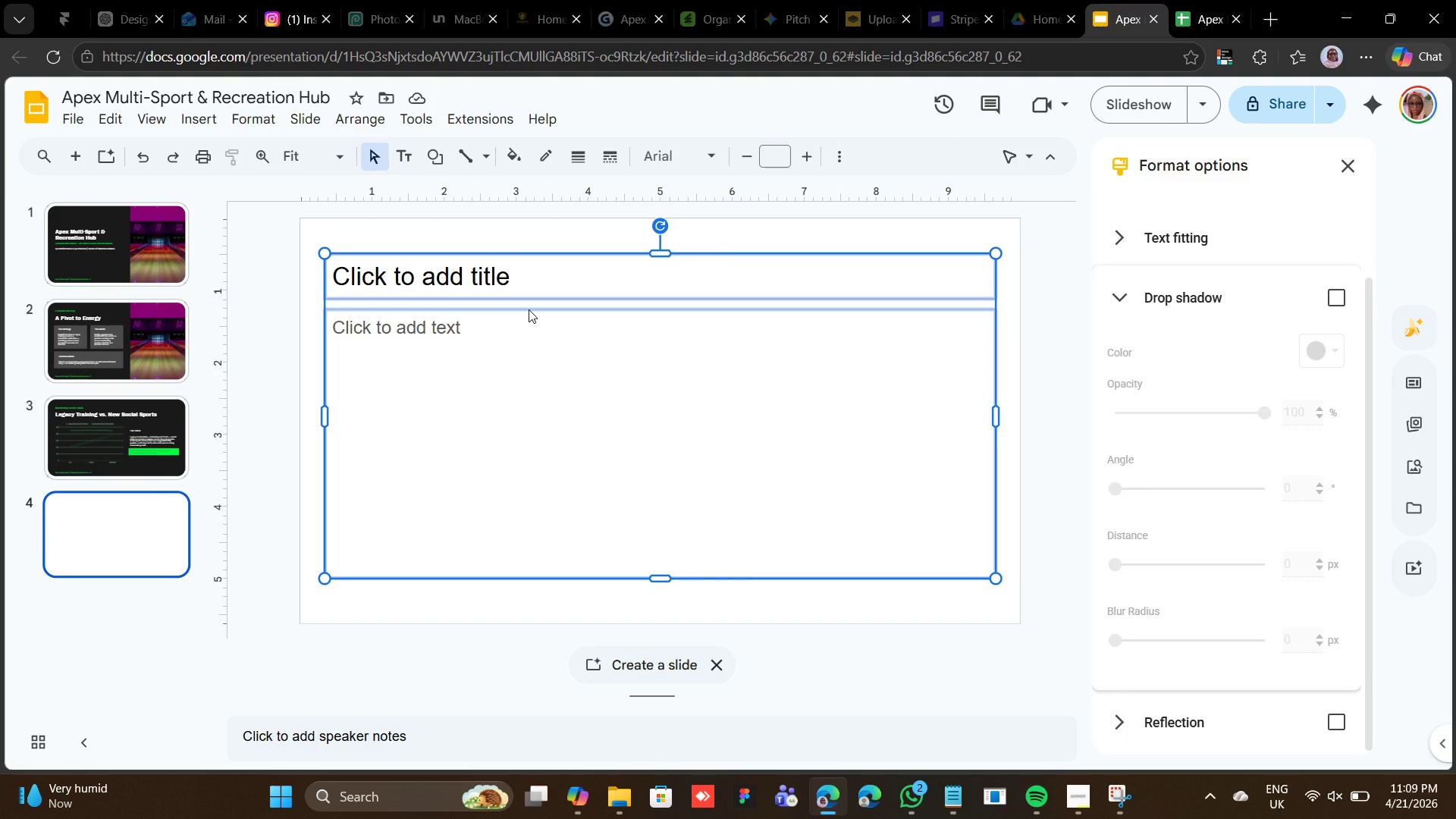 
double_click([529, 309])
 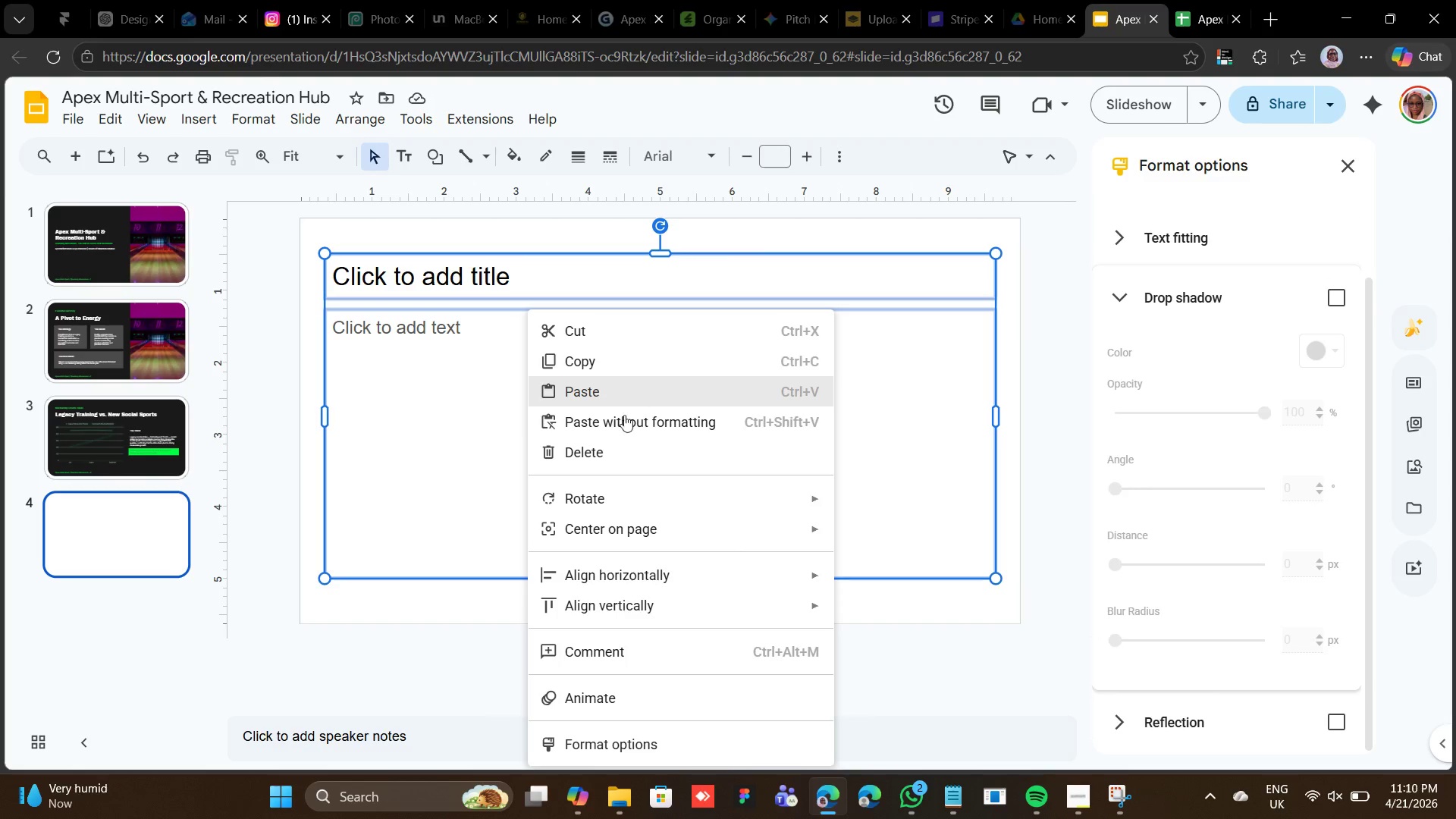 
left_click([615, 454])
 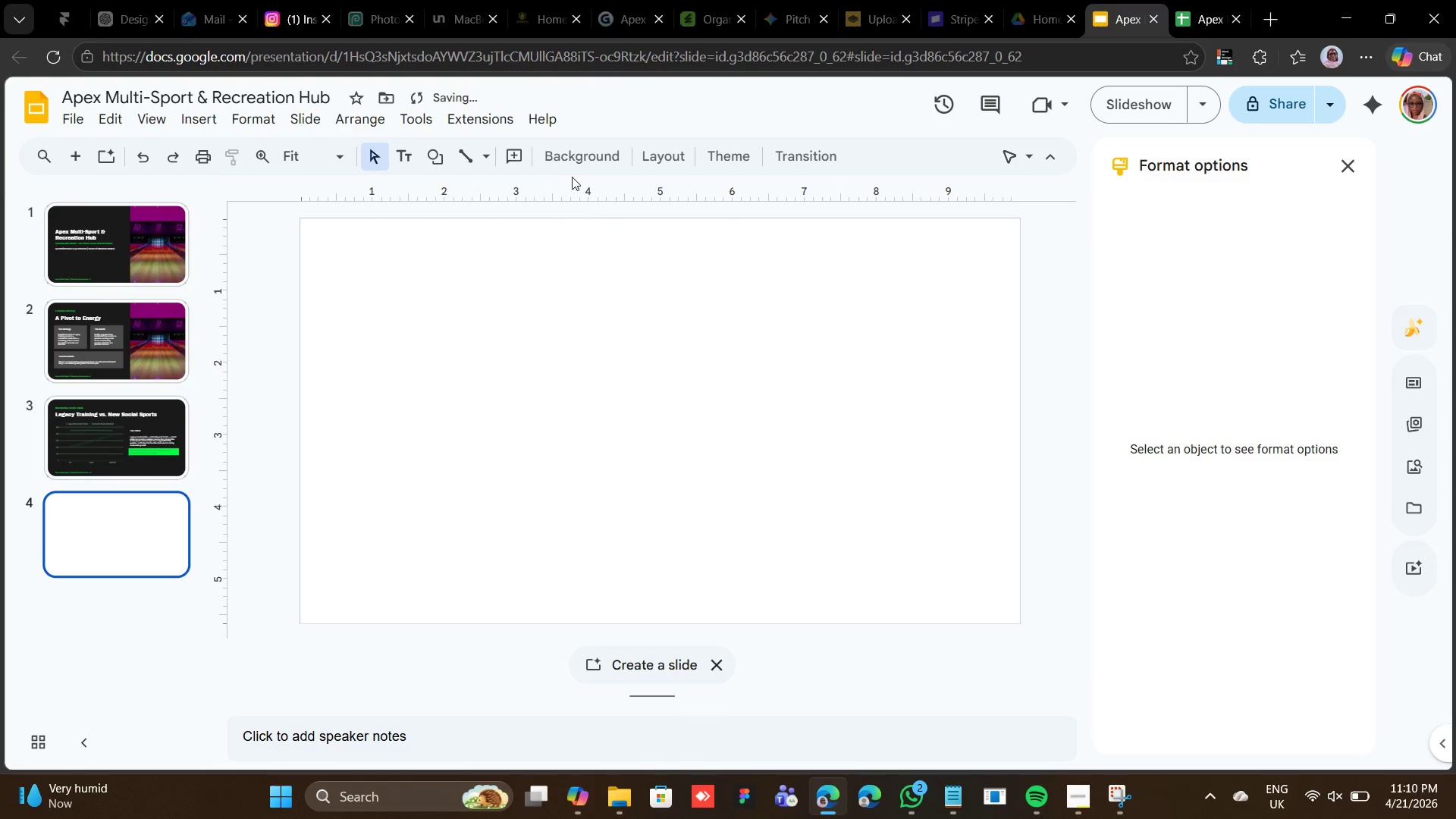 
left_click([580, 159])
 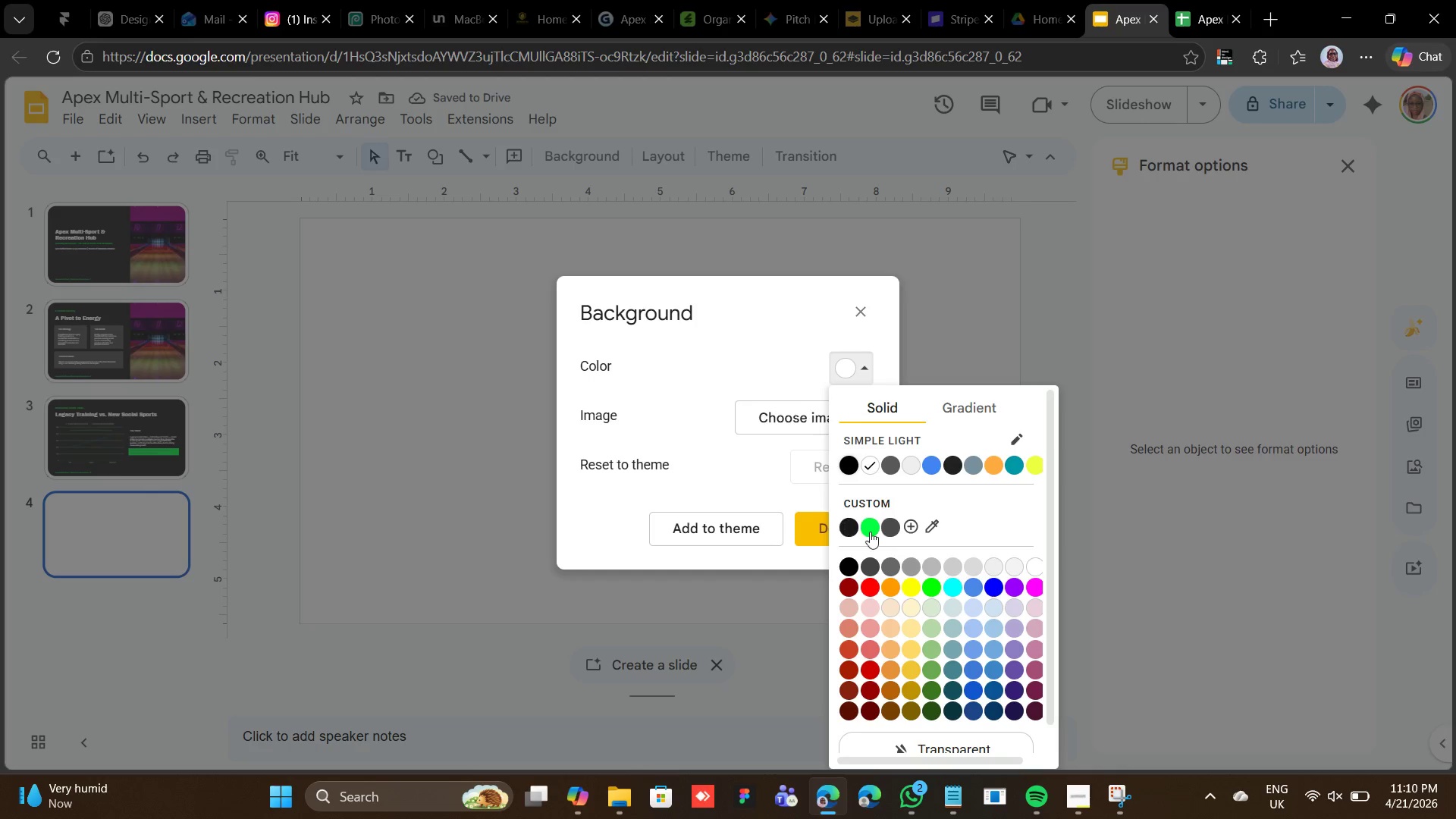 
left_click([844, 519])
 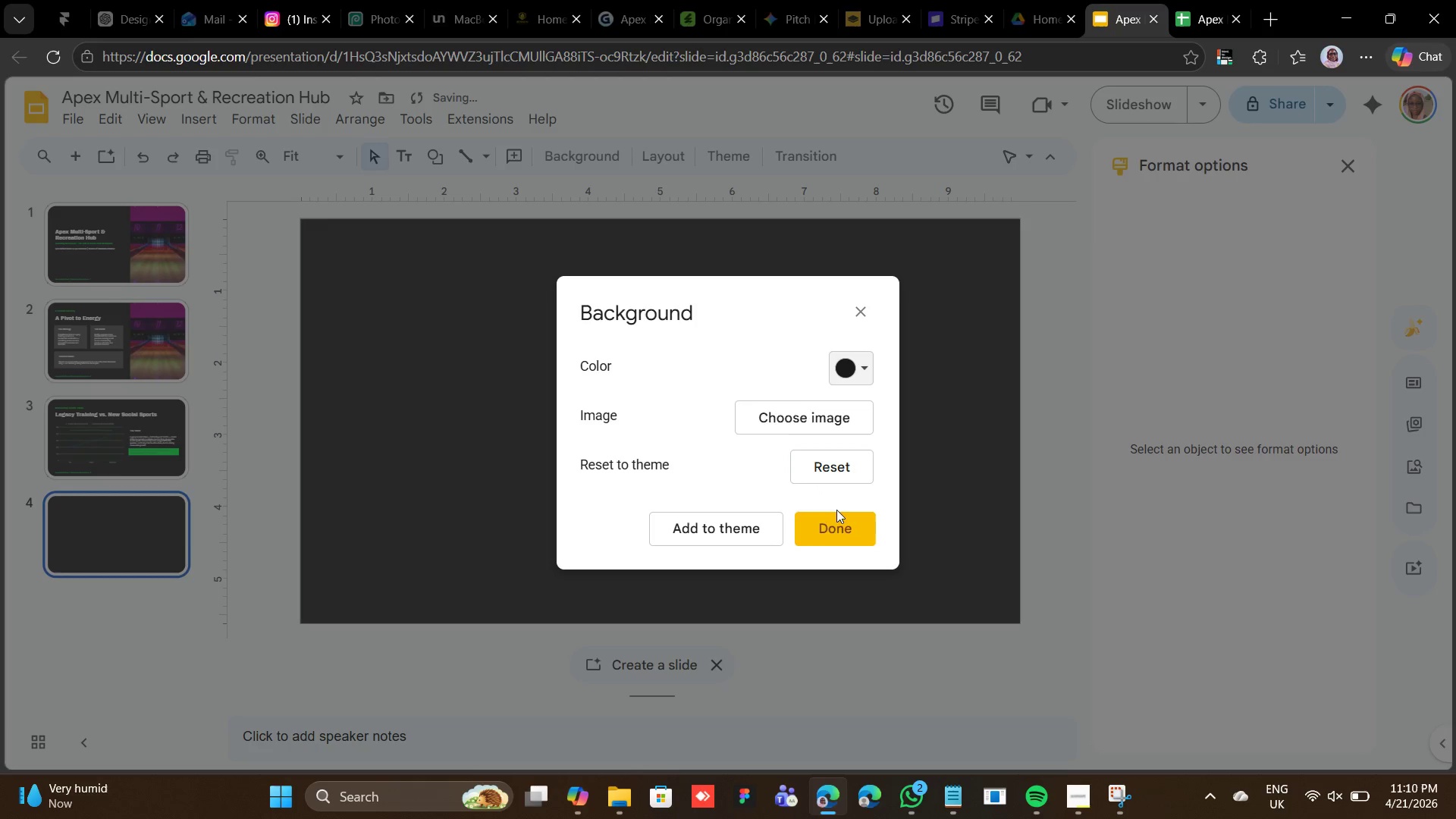 
left_click([833, 527])
 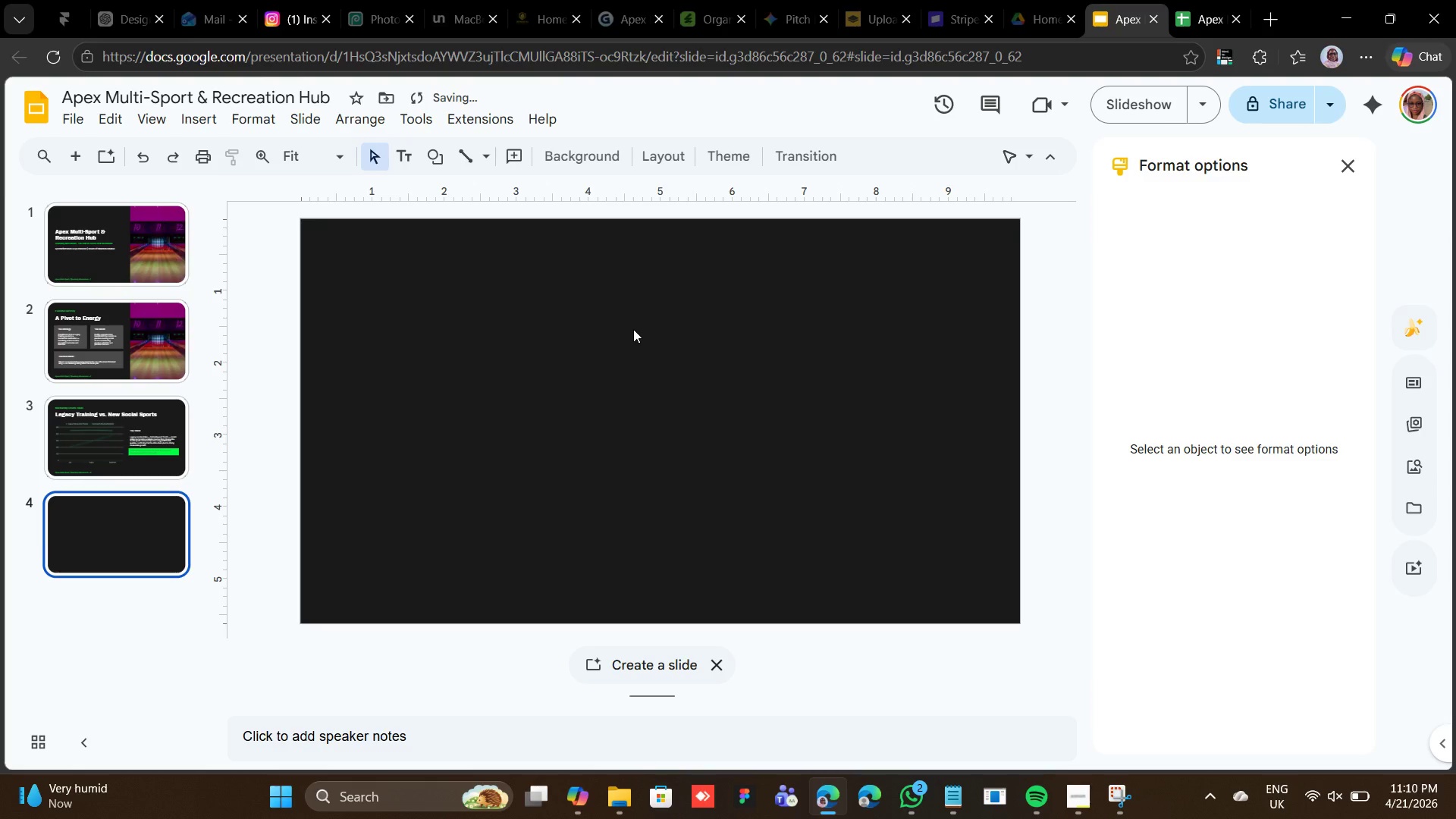 
right_click([632, 328])
 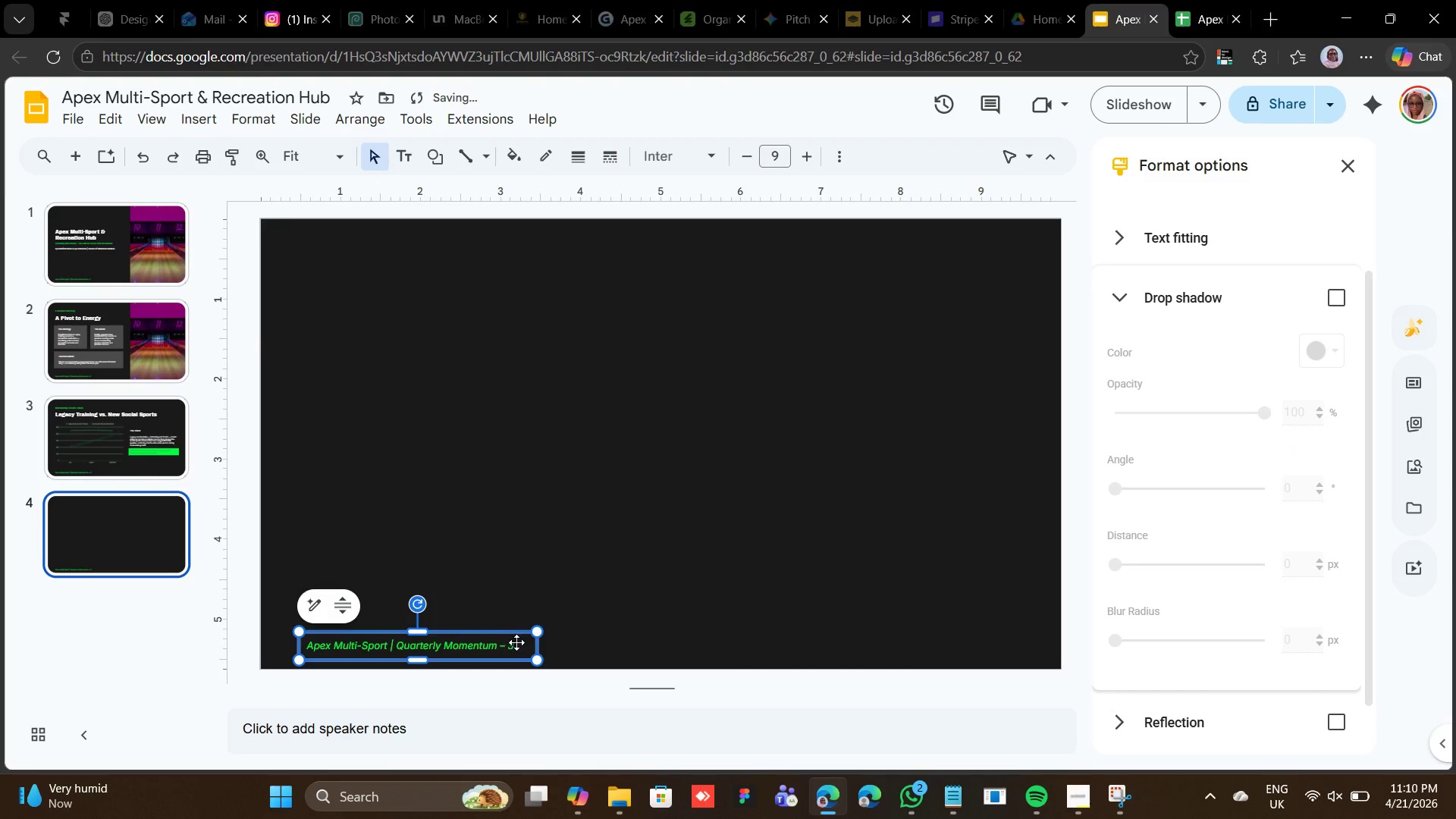 
left_click([513, 648])
 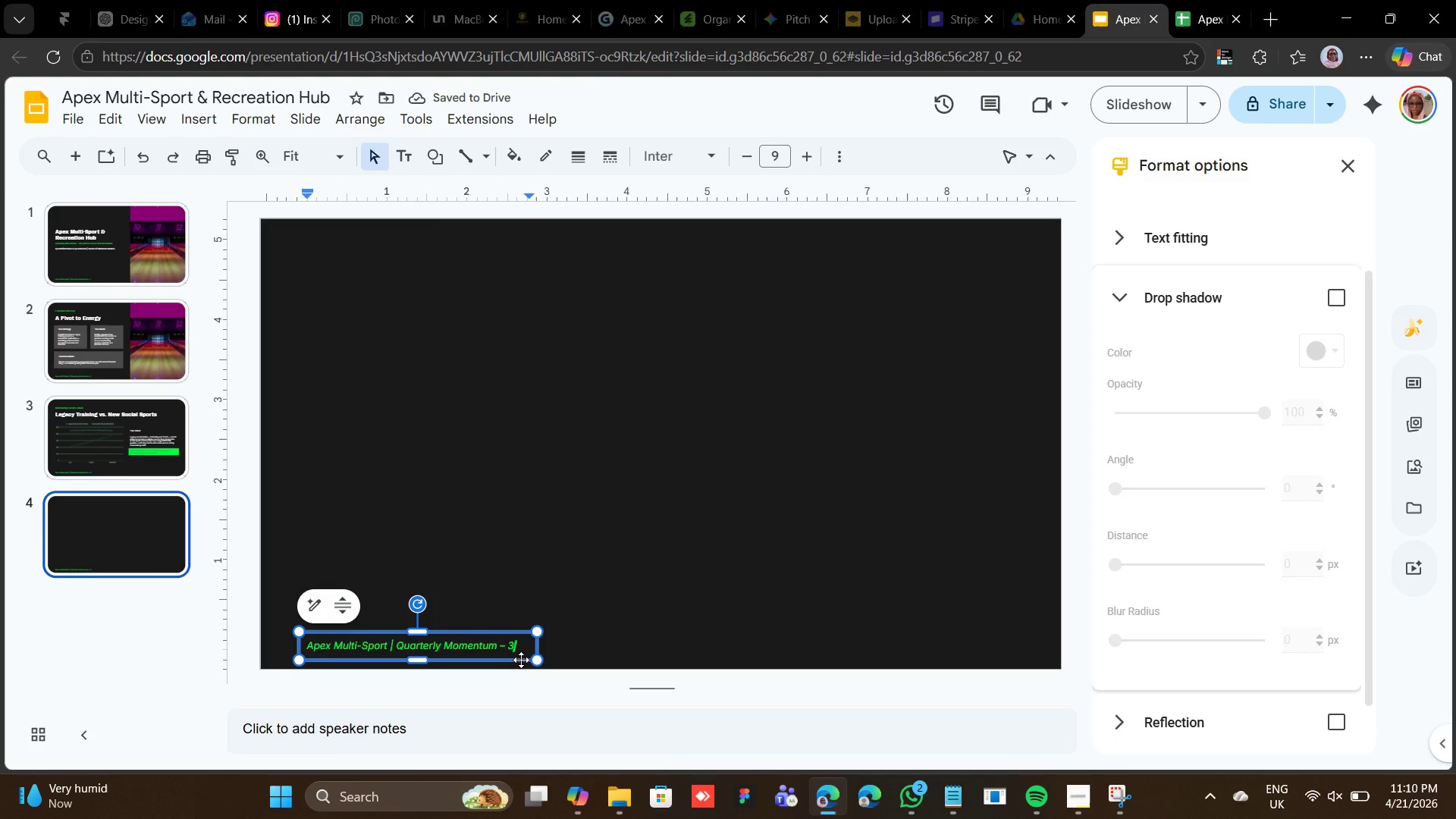 
key(Backspace)
 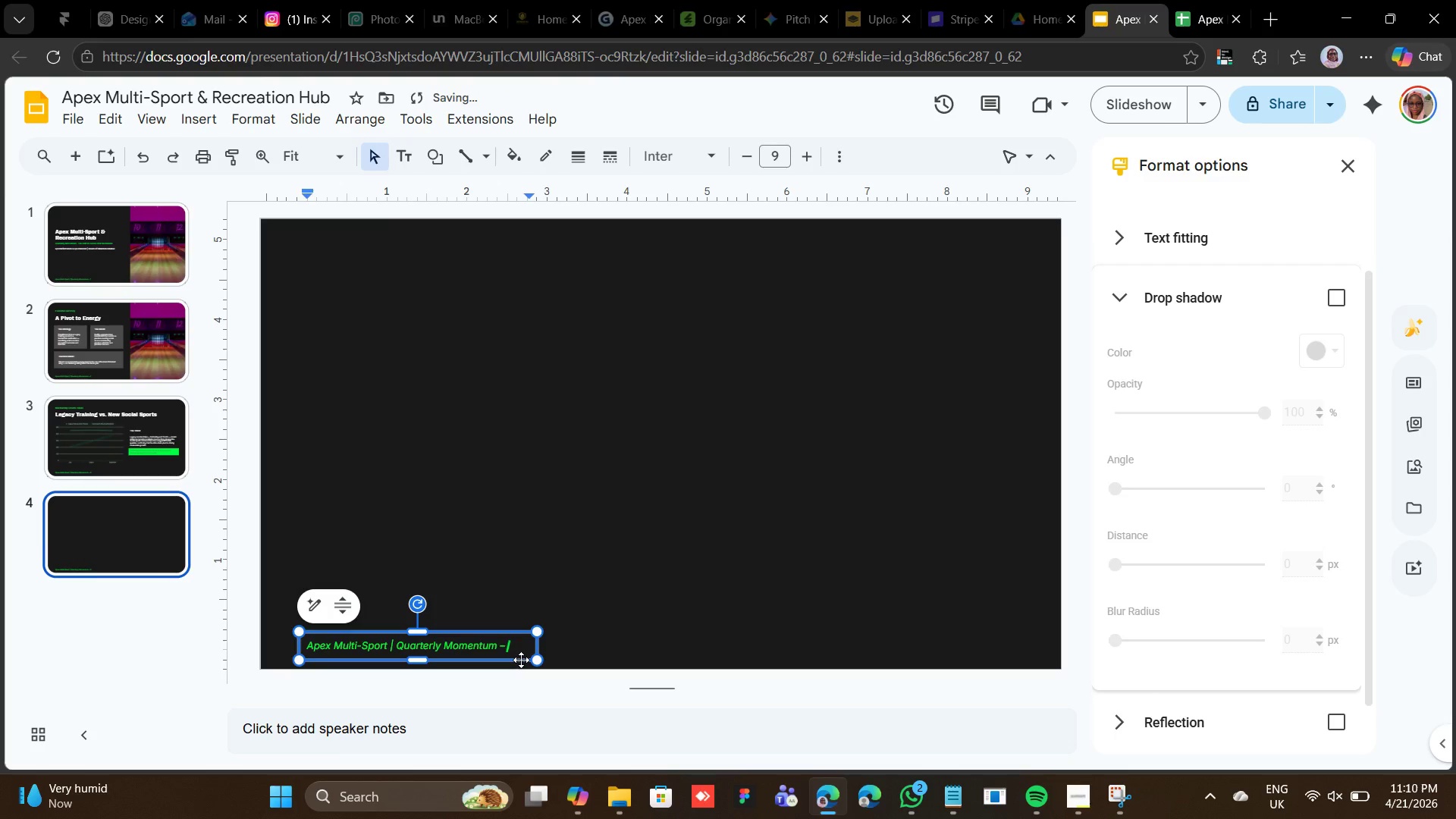 
key(4)
 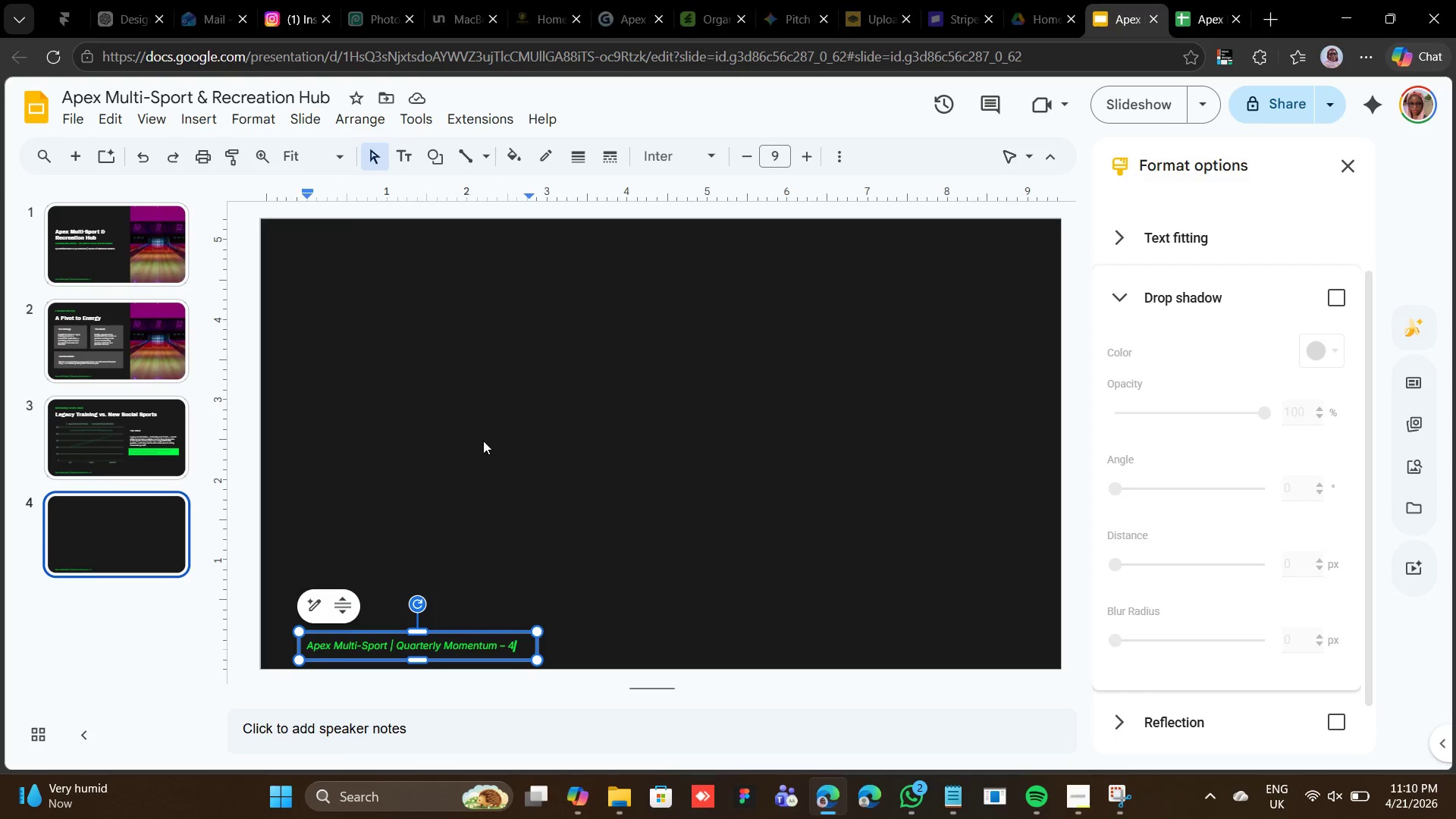 
wait(36.28)
 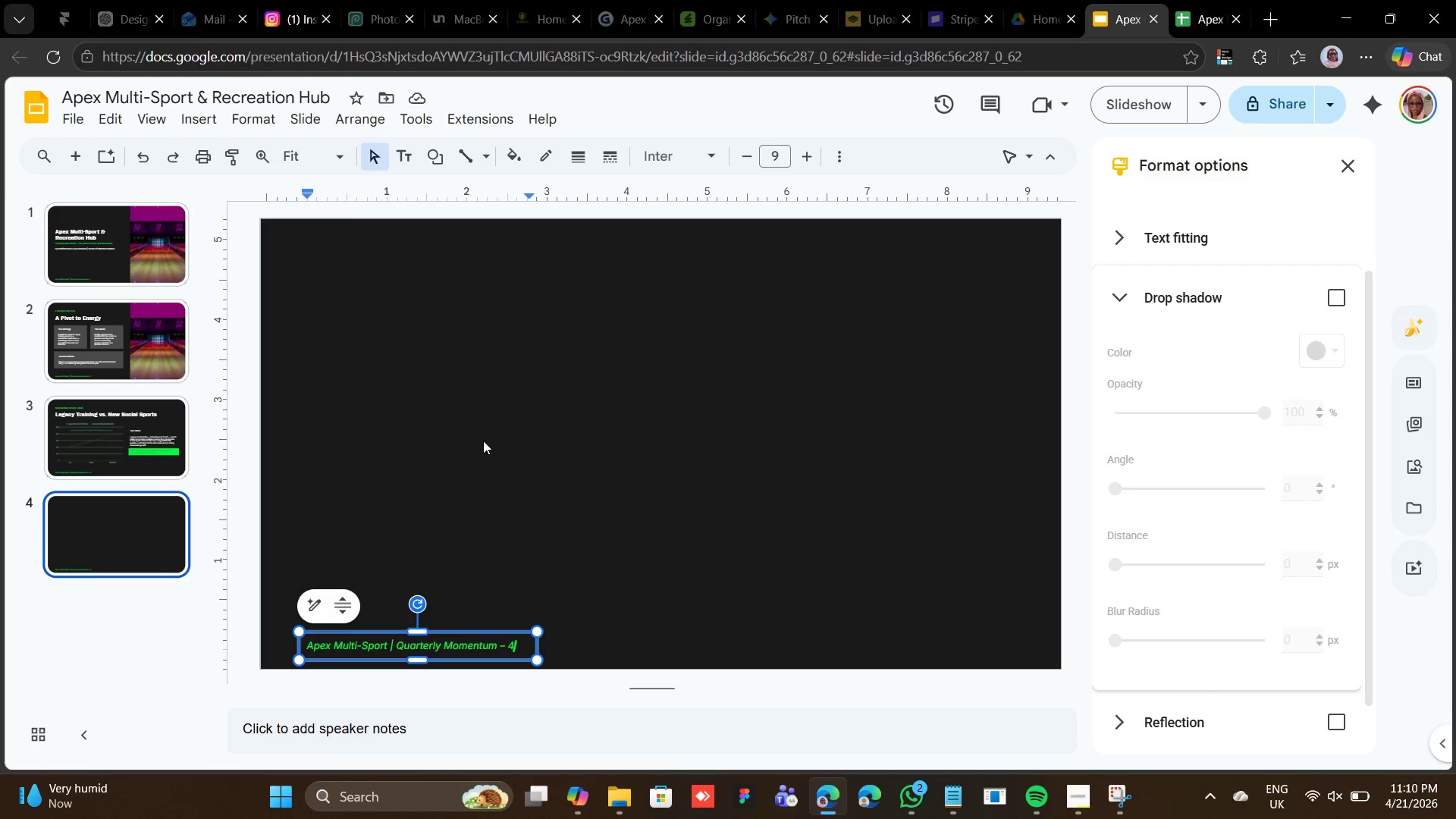 
left_click([167, 444])
 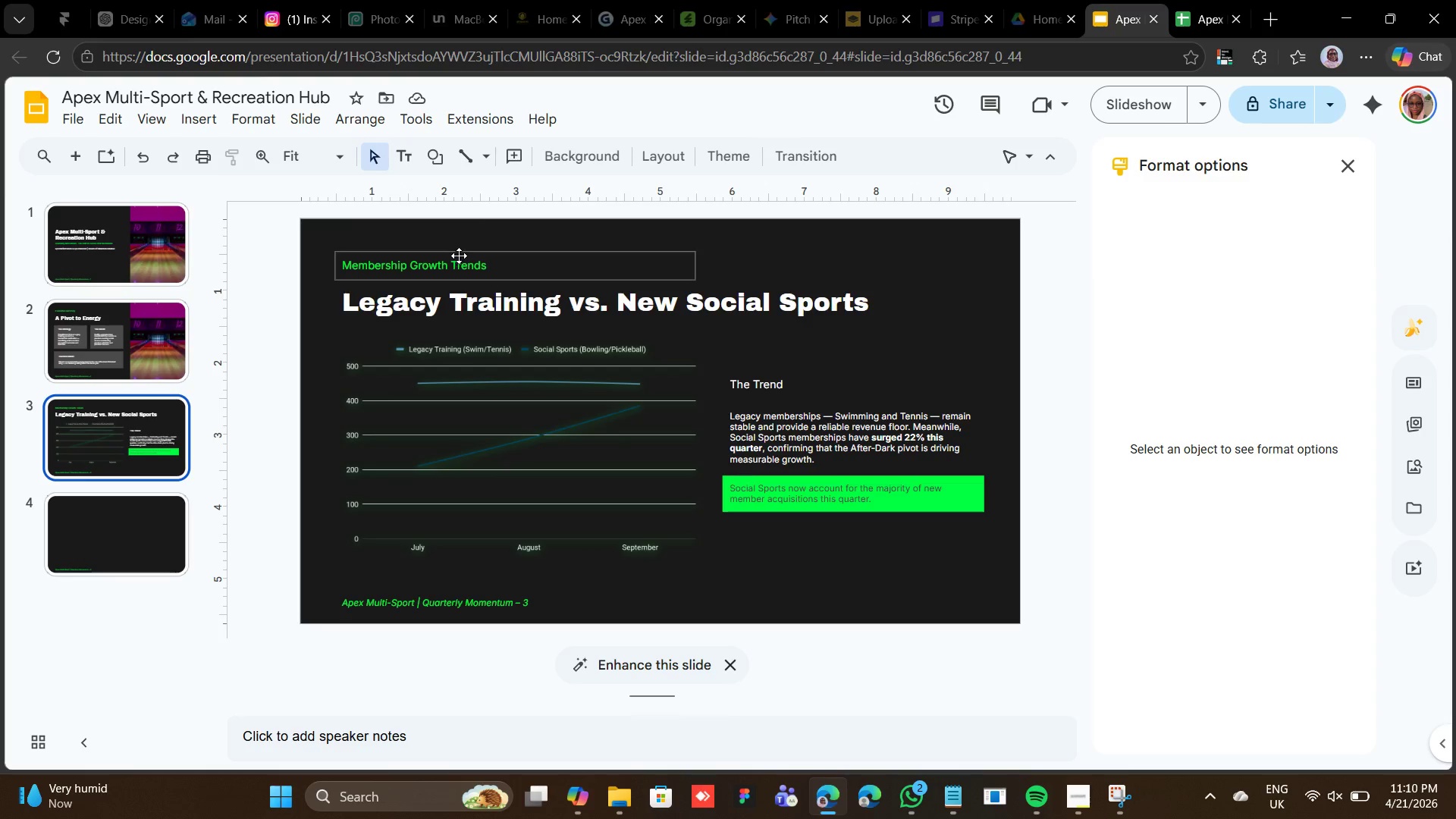 
left_click([459, 254])
 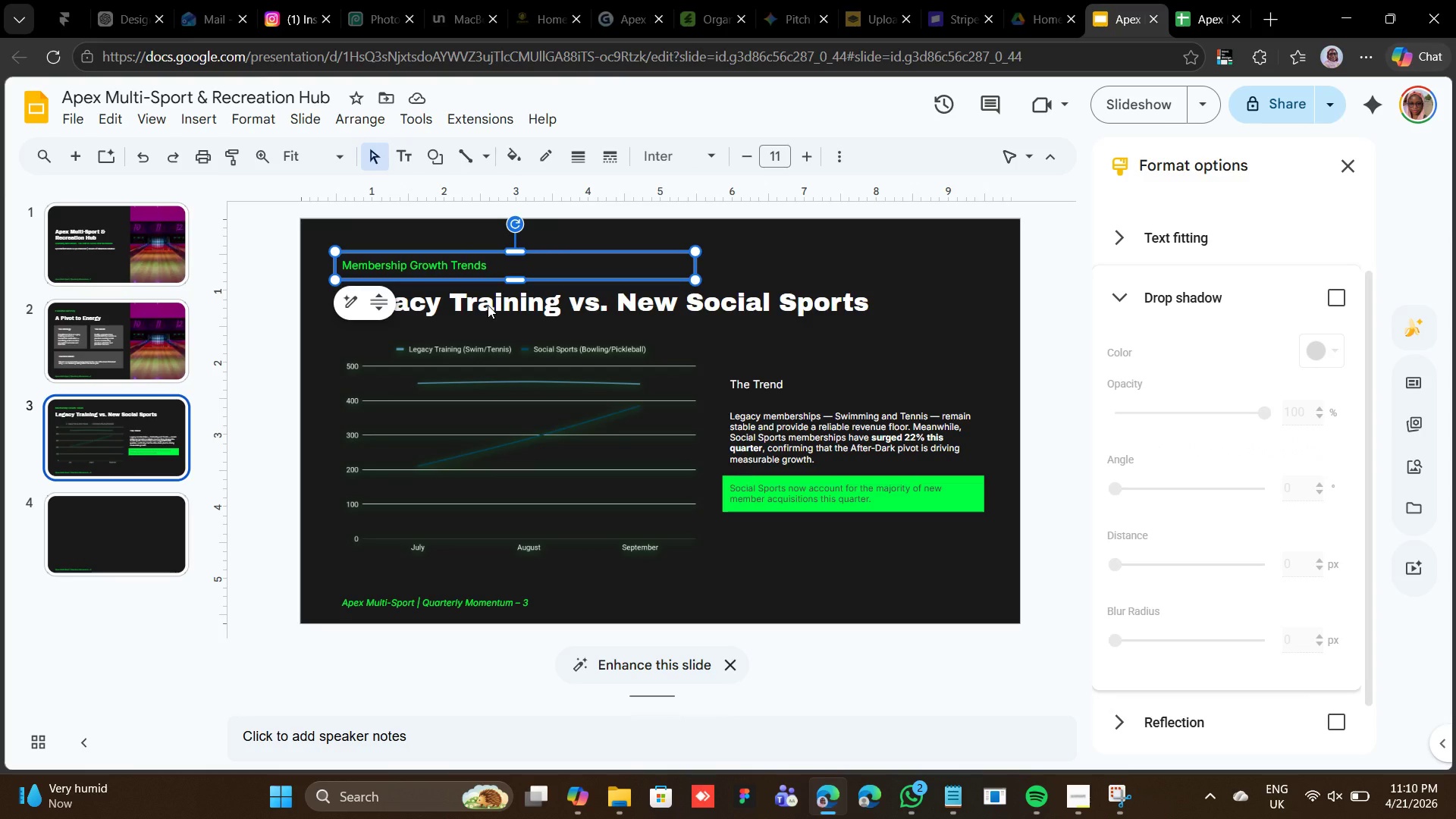 
hold_key(key=ShiftLeft, duration=0.61)
left_click([488, 305])
 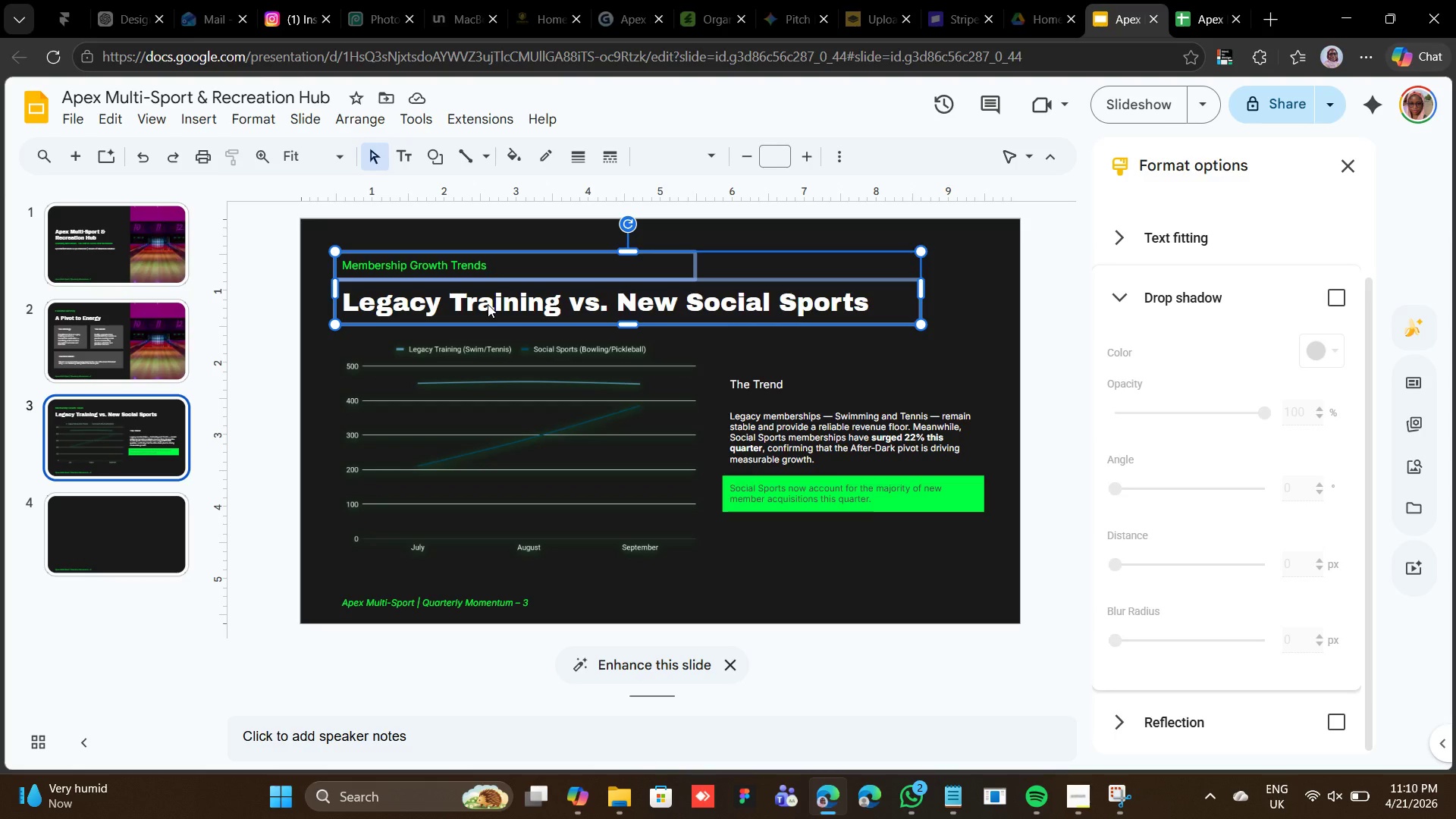 
right_click([488, 304])
 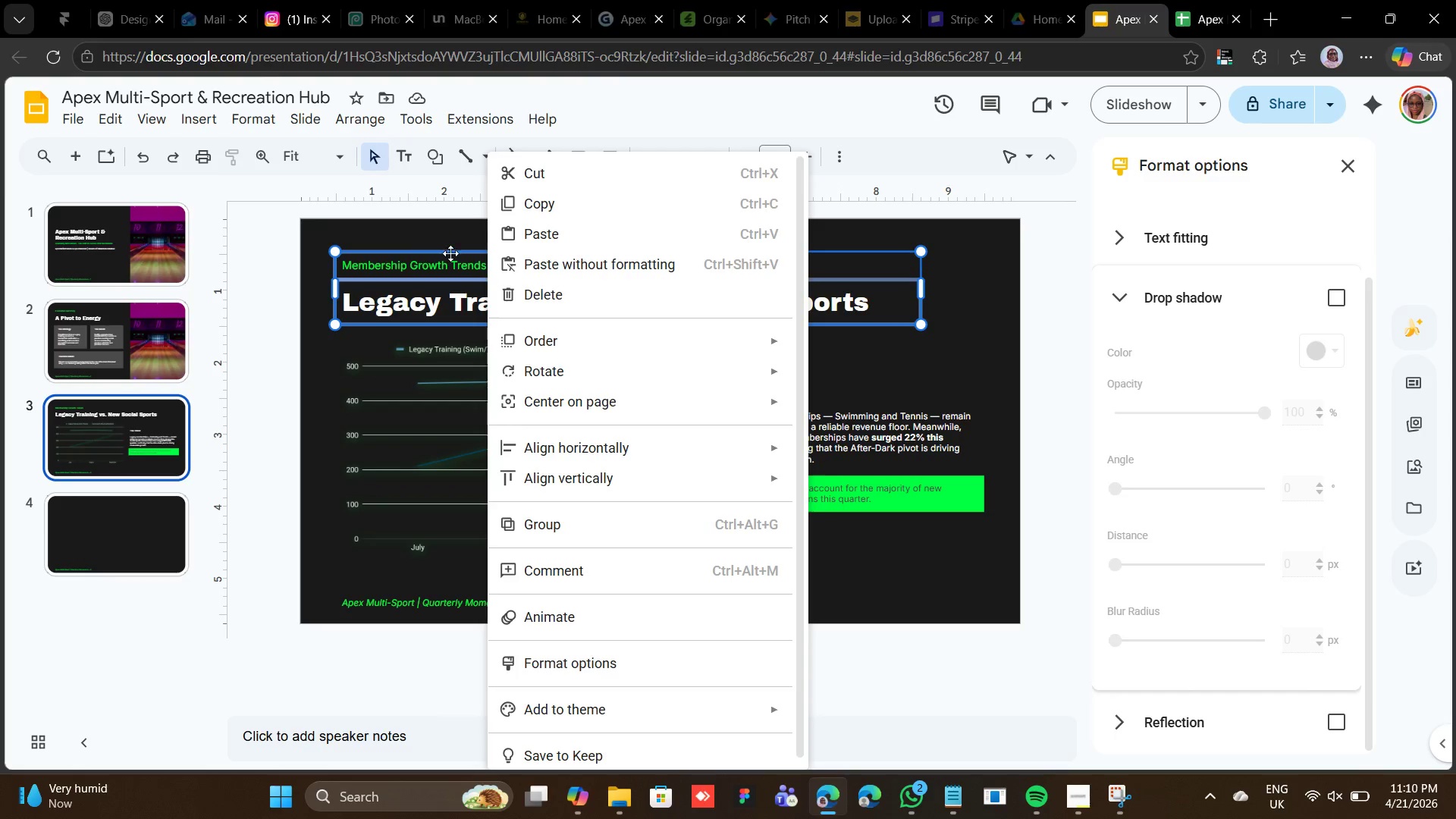 
left_click([545, 211])
 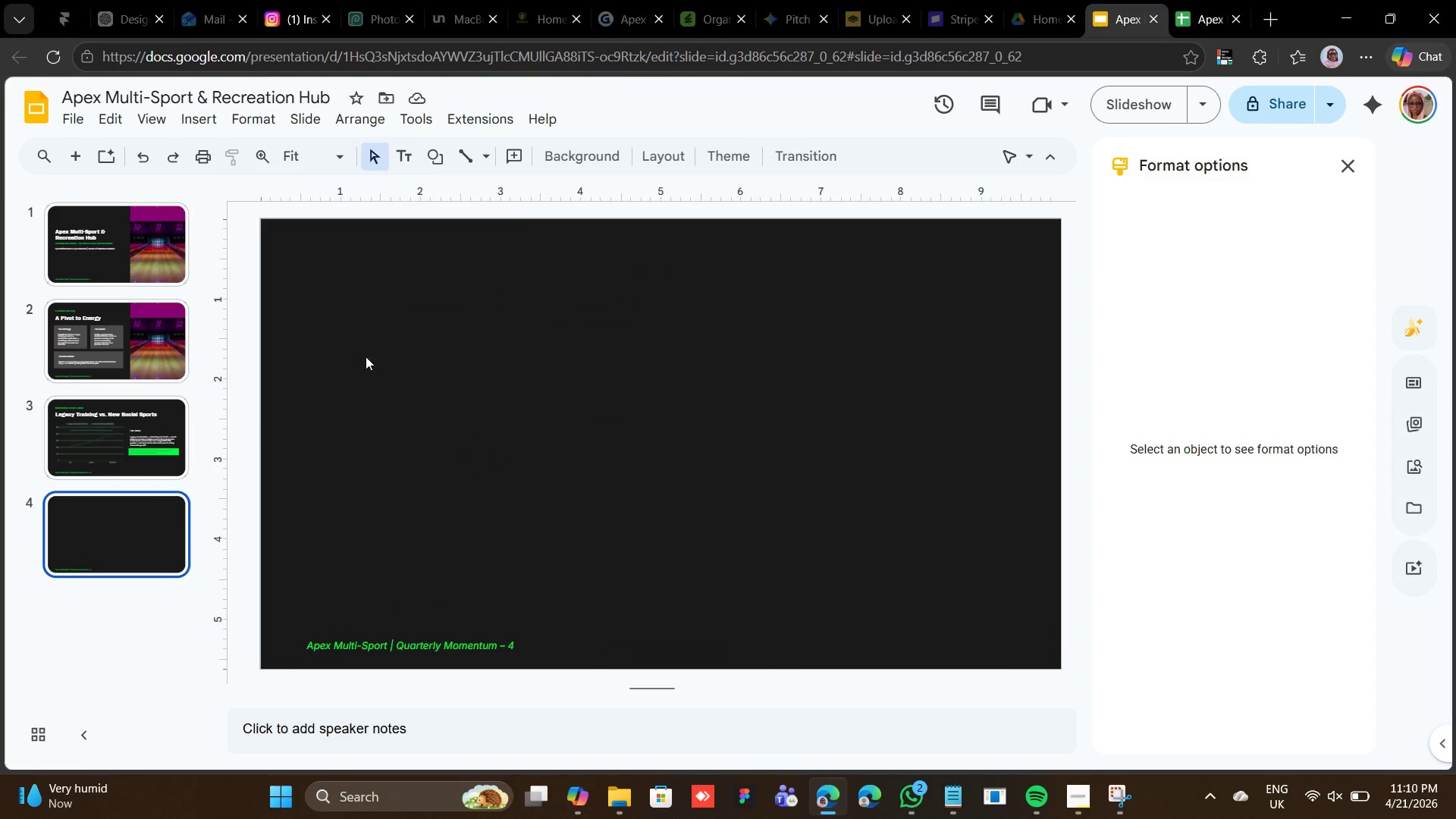 
right_click([510, 297])
 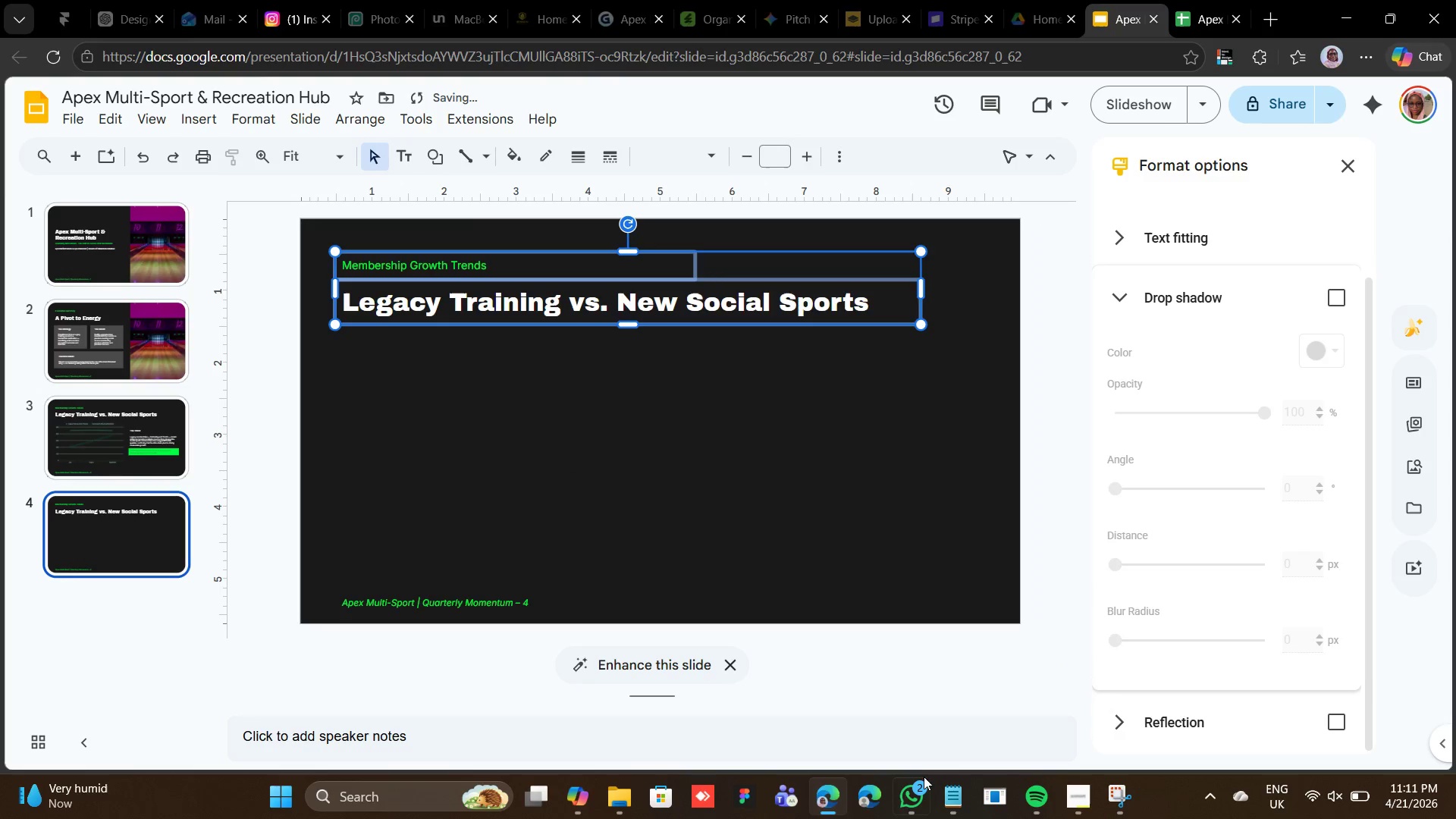 
wait(8.27)
 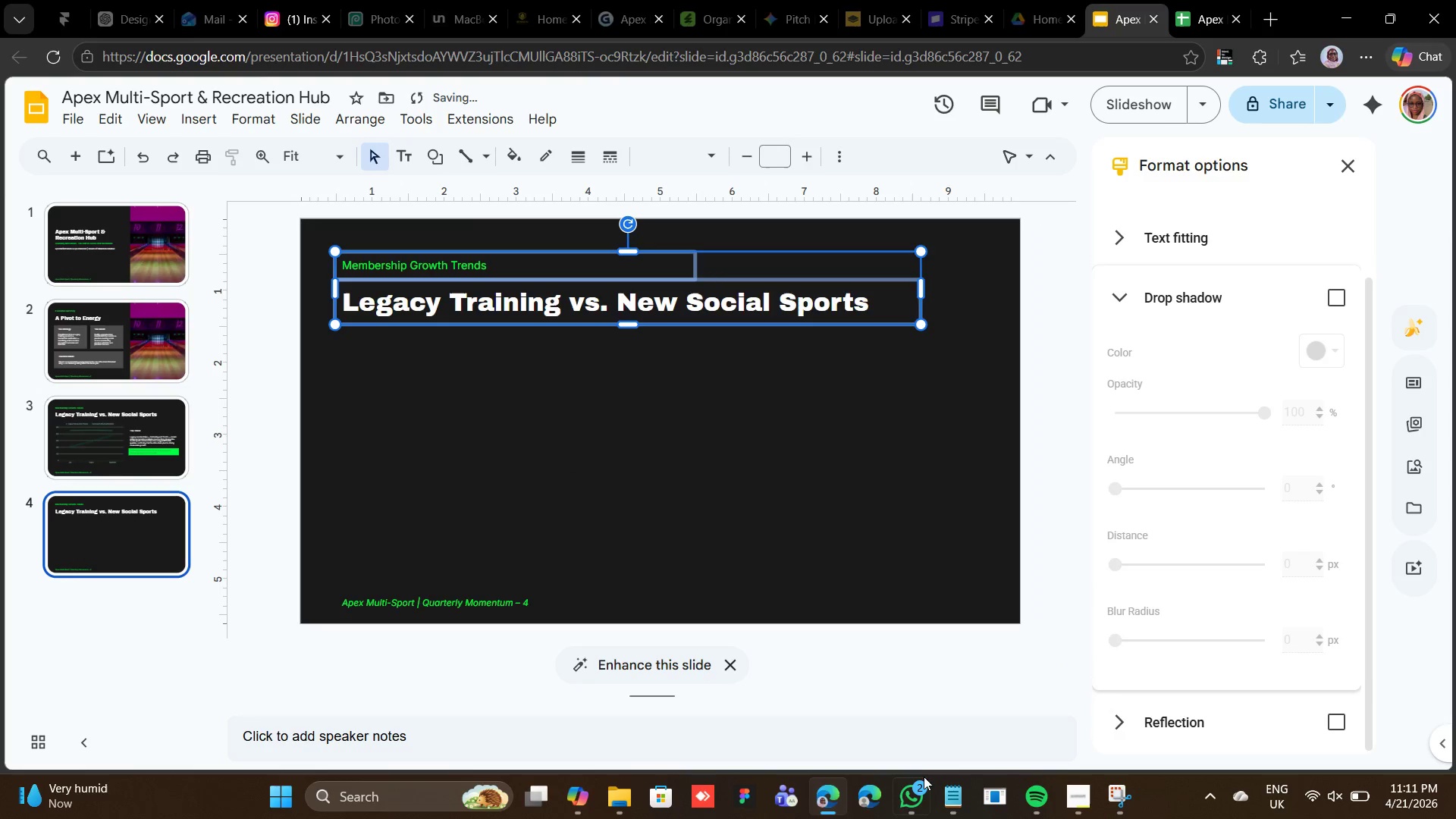 
left_click_drag(start_coordinate=[473, 465], to_coordinate=[277, 466])
 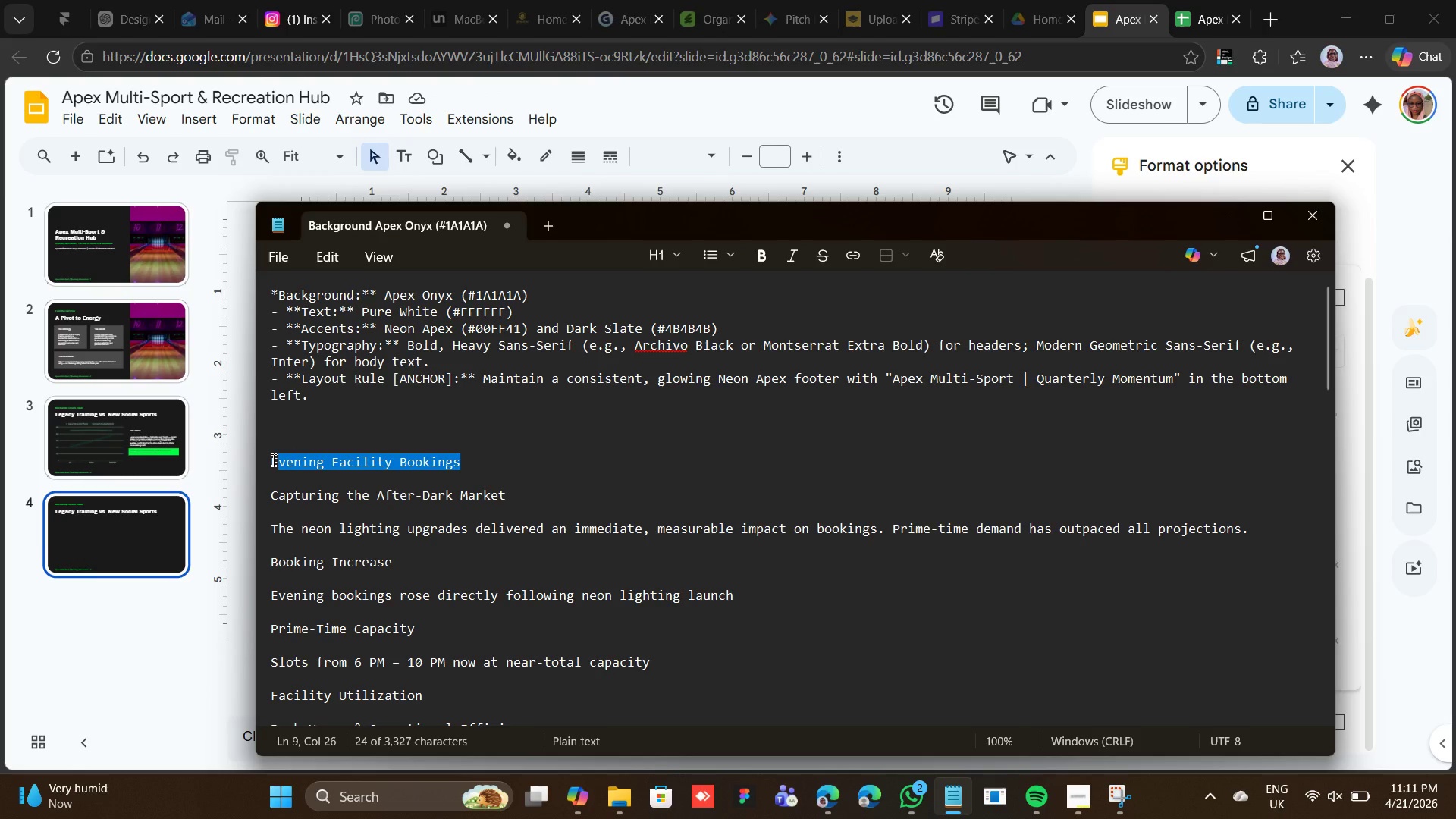 
left_click_drag(start_coordinate=[272, 460], to_coordinate=[460, 466])
 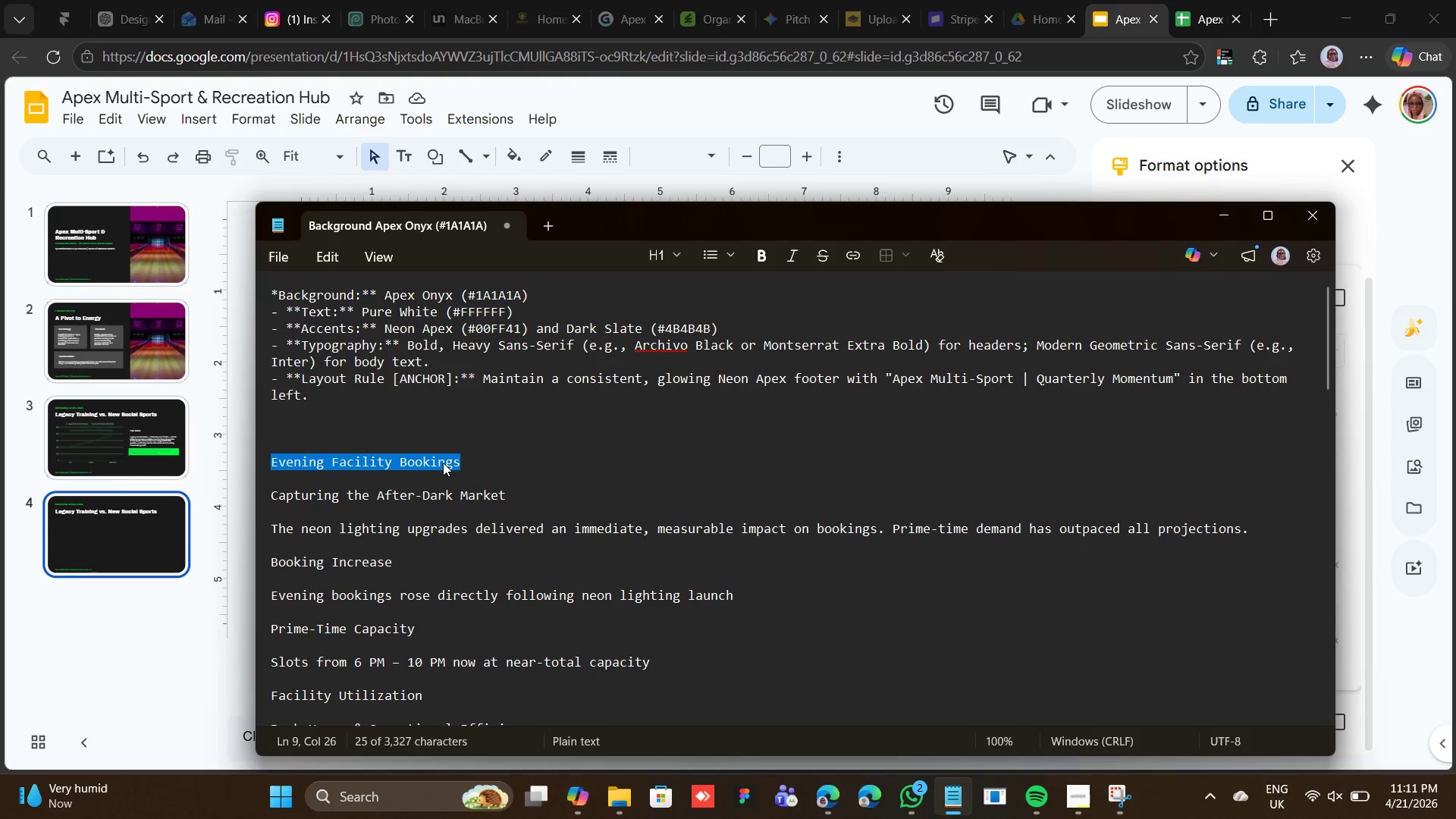 
right_click([443, 462])
 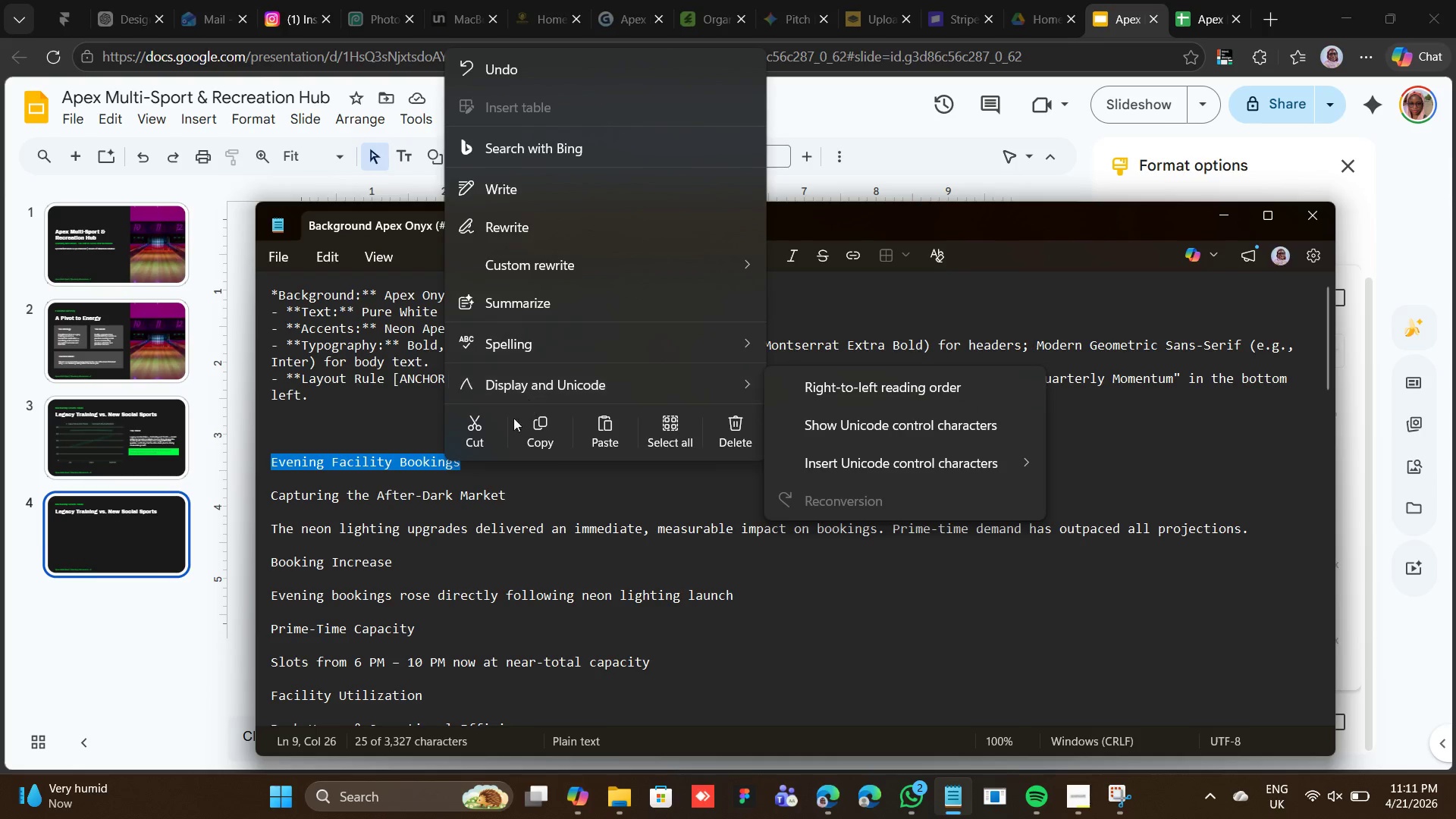 
left_click([479, 438])
 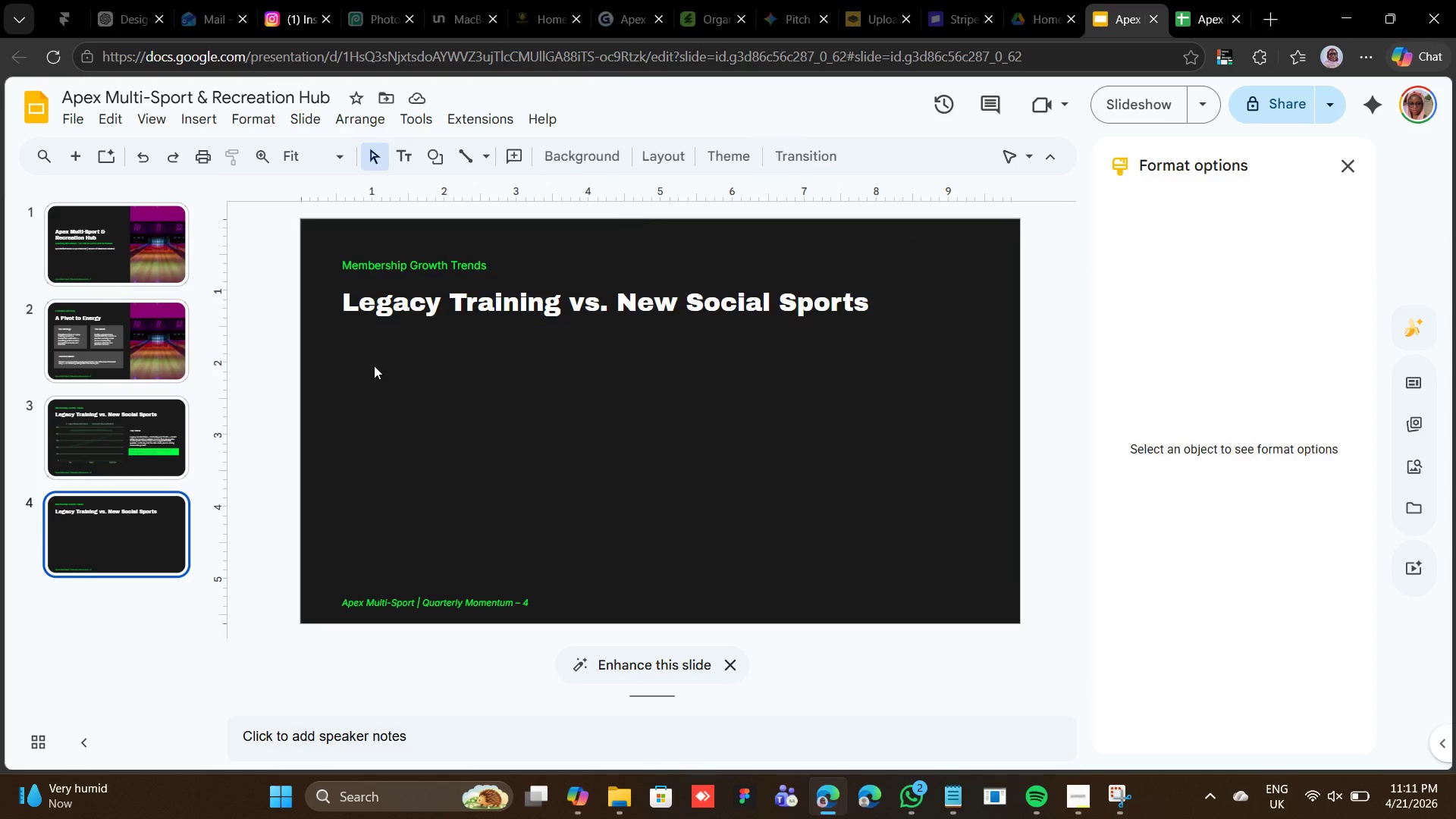 
double_click([405, 265])
 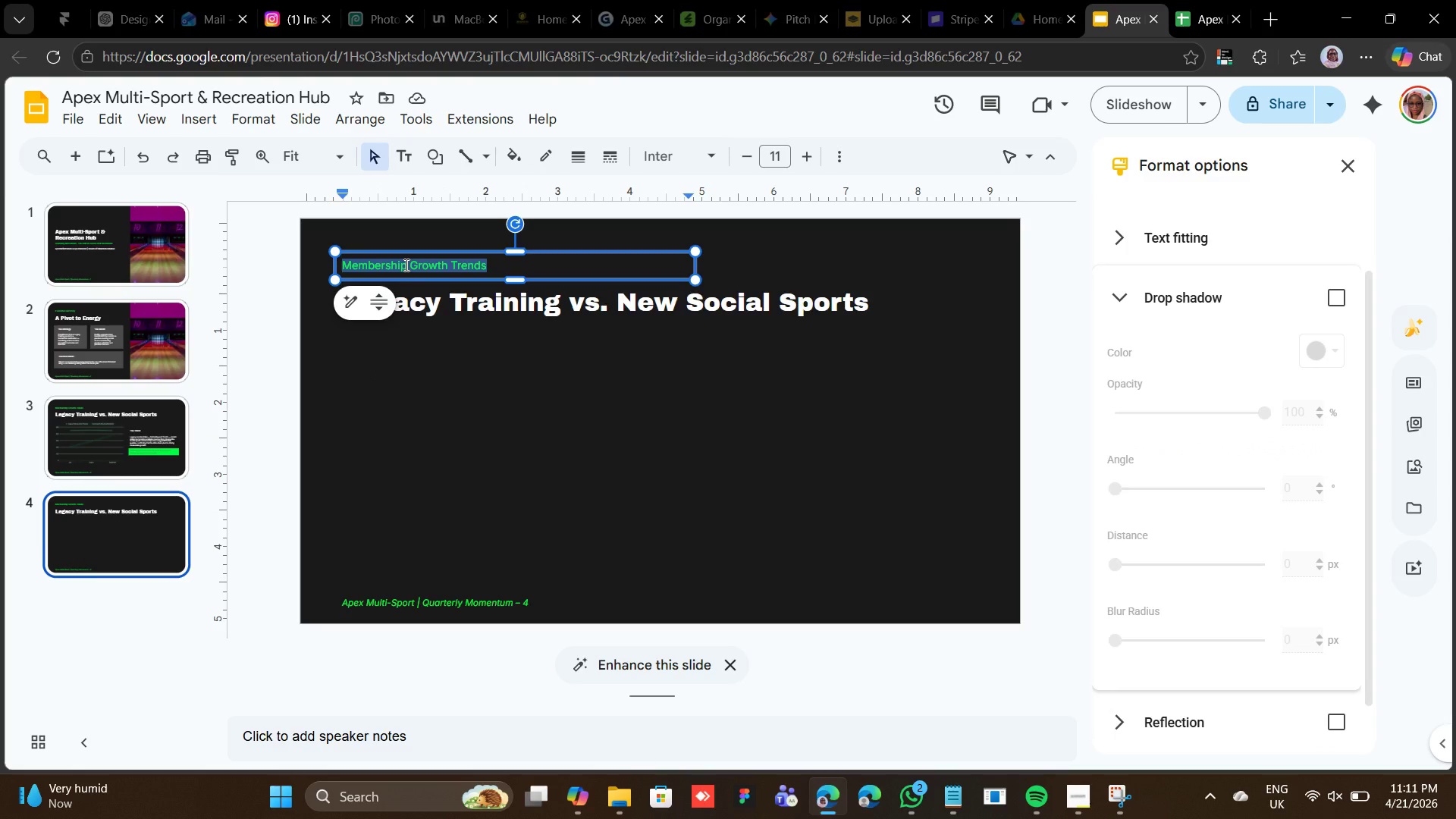 
right_click([405, 265])
 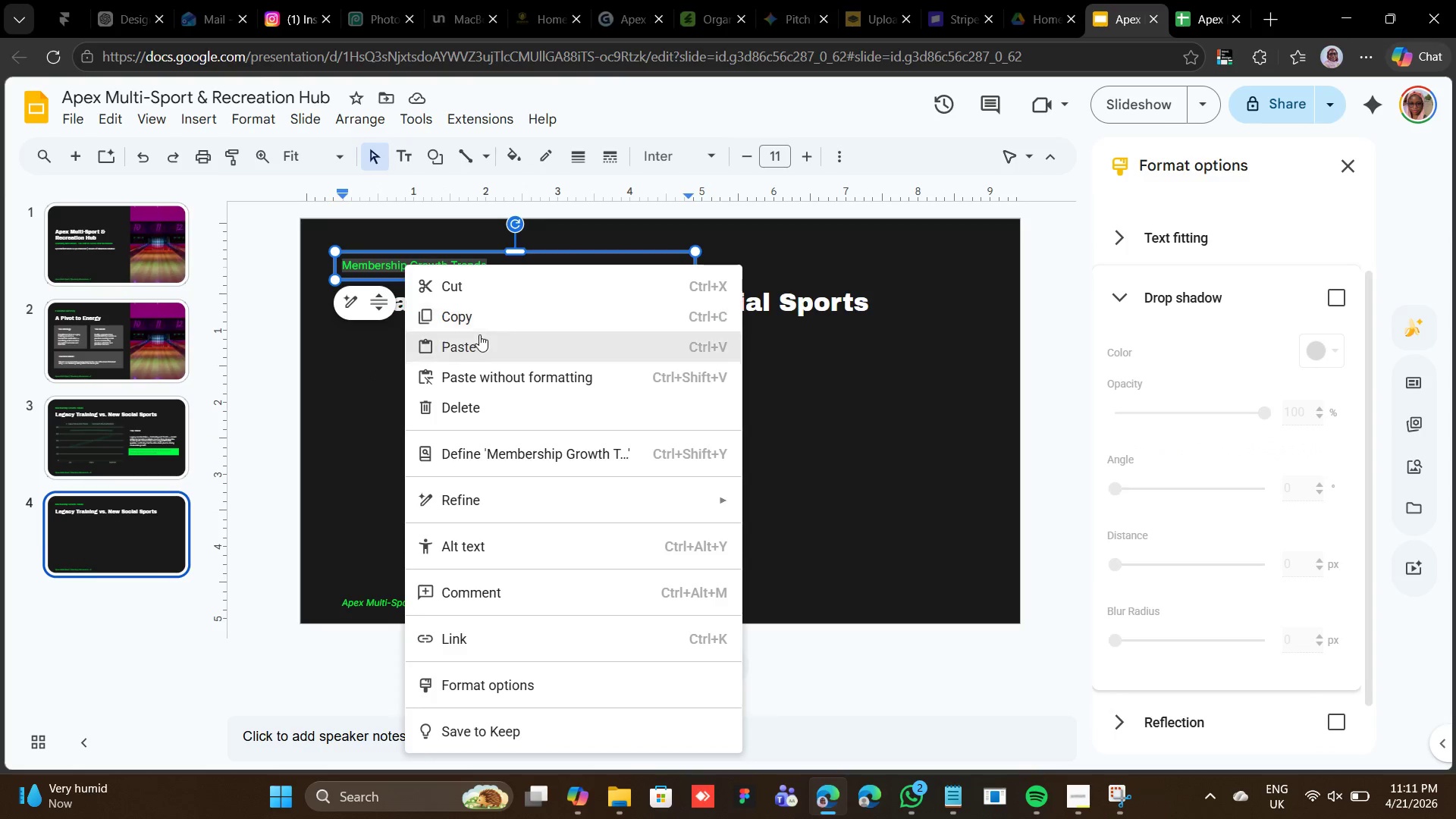 
left_click([481, 340])
 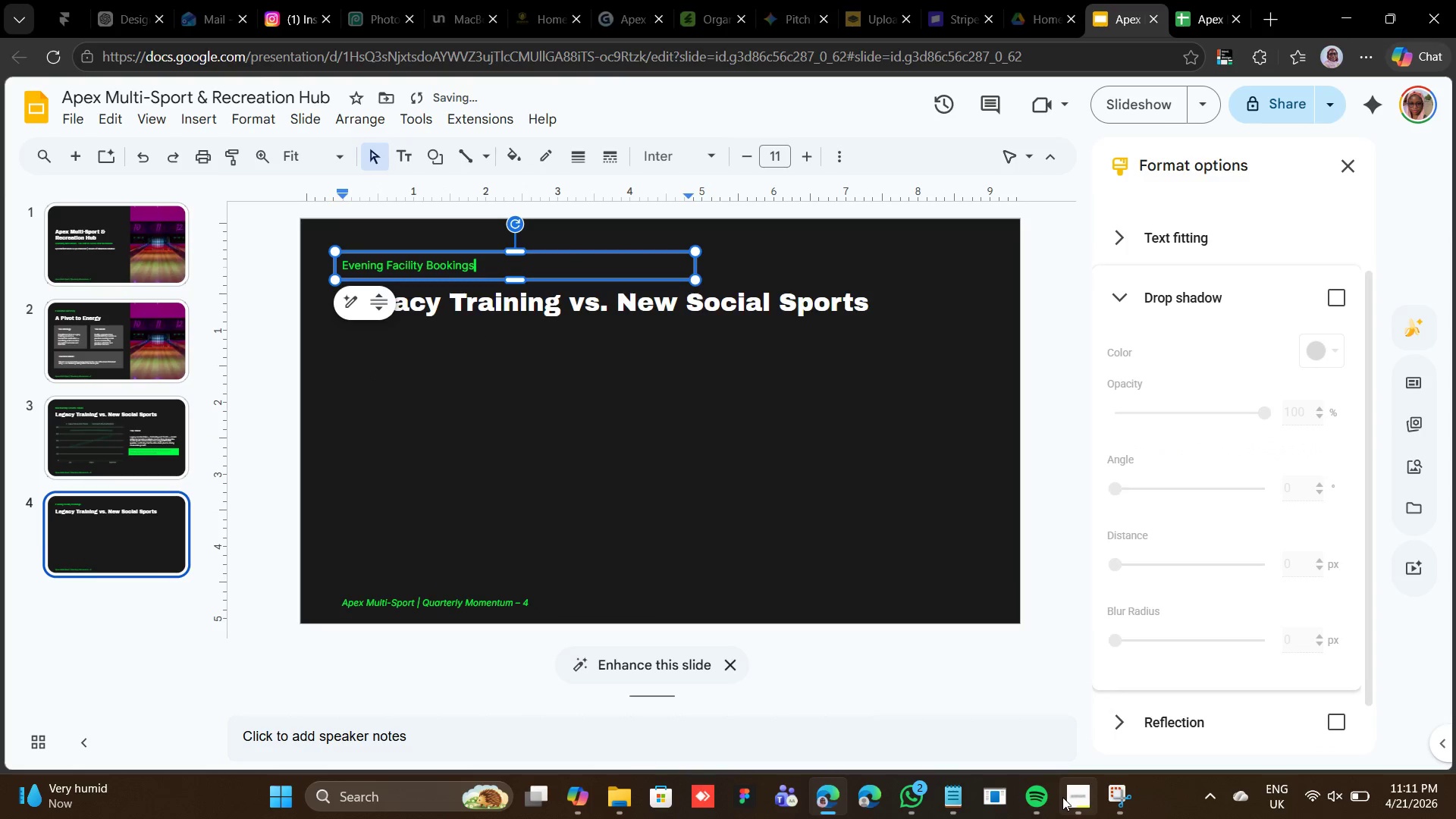 
mouse_move([956, 793])
 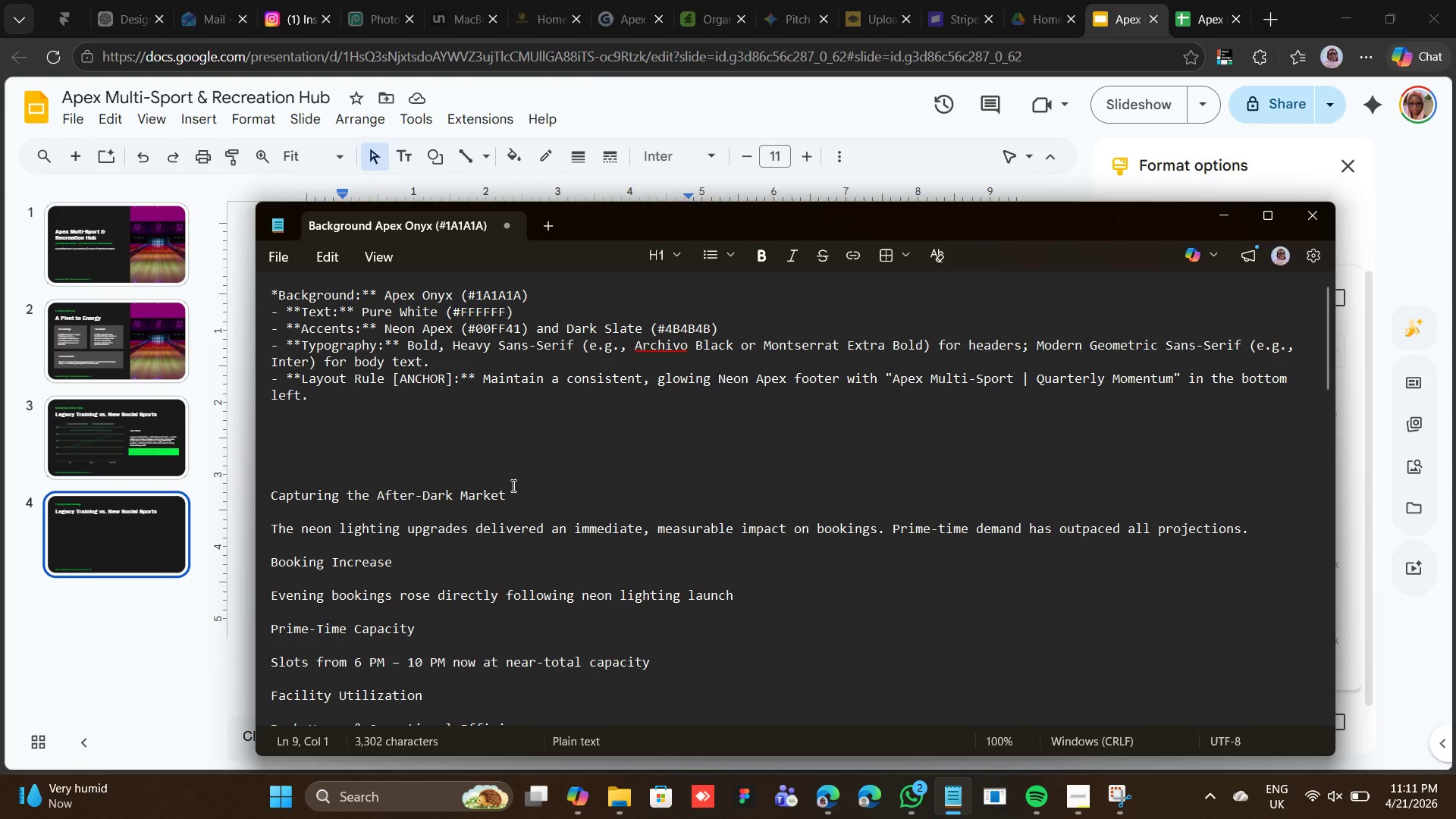 
left_click_drag(start_coordinate=[513, 488], to_coordinate=[271, 500])
 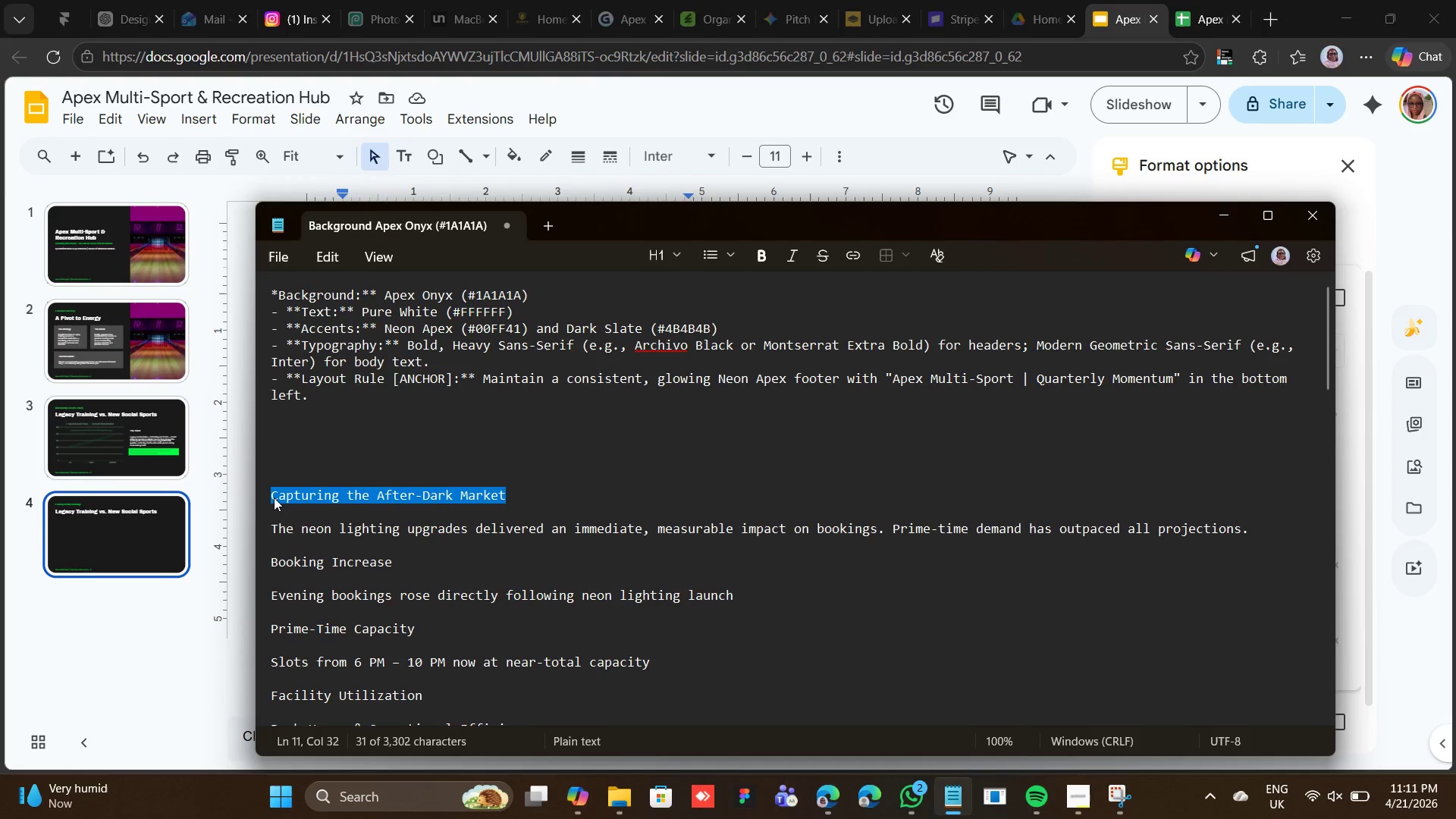 
right_click([274, 497])
 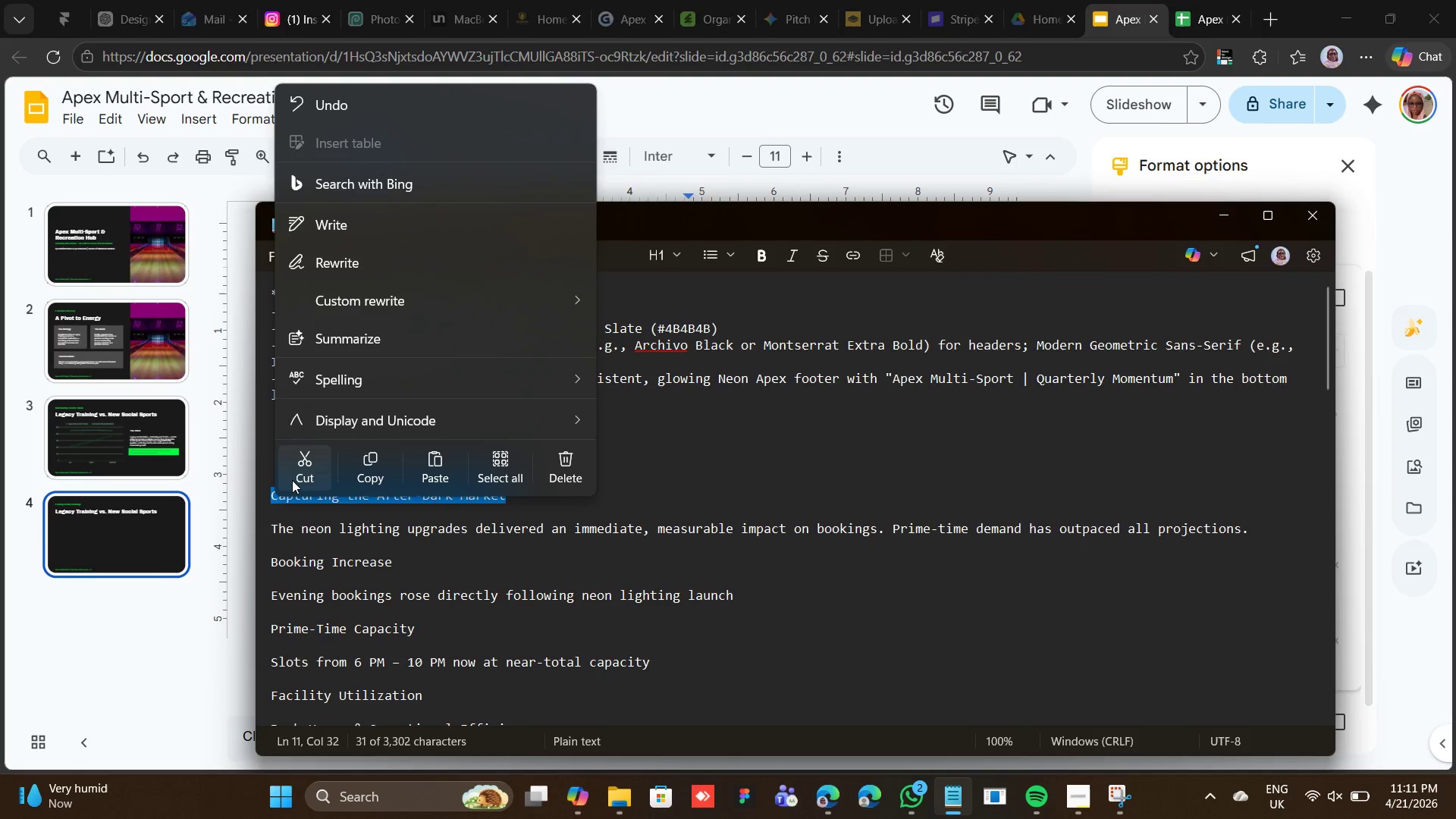 
left_click([300, 473])
 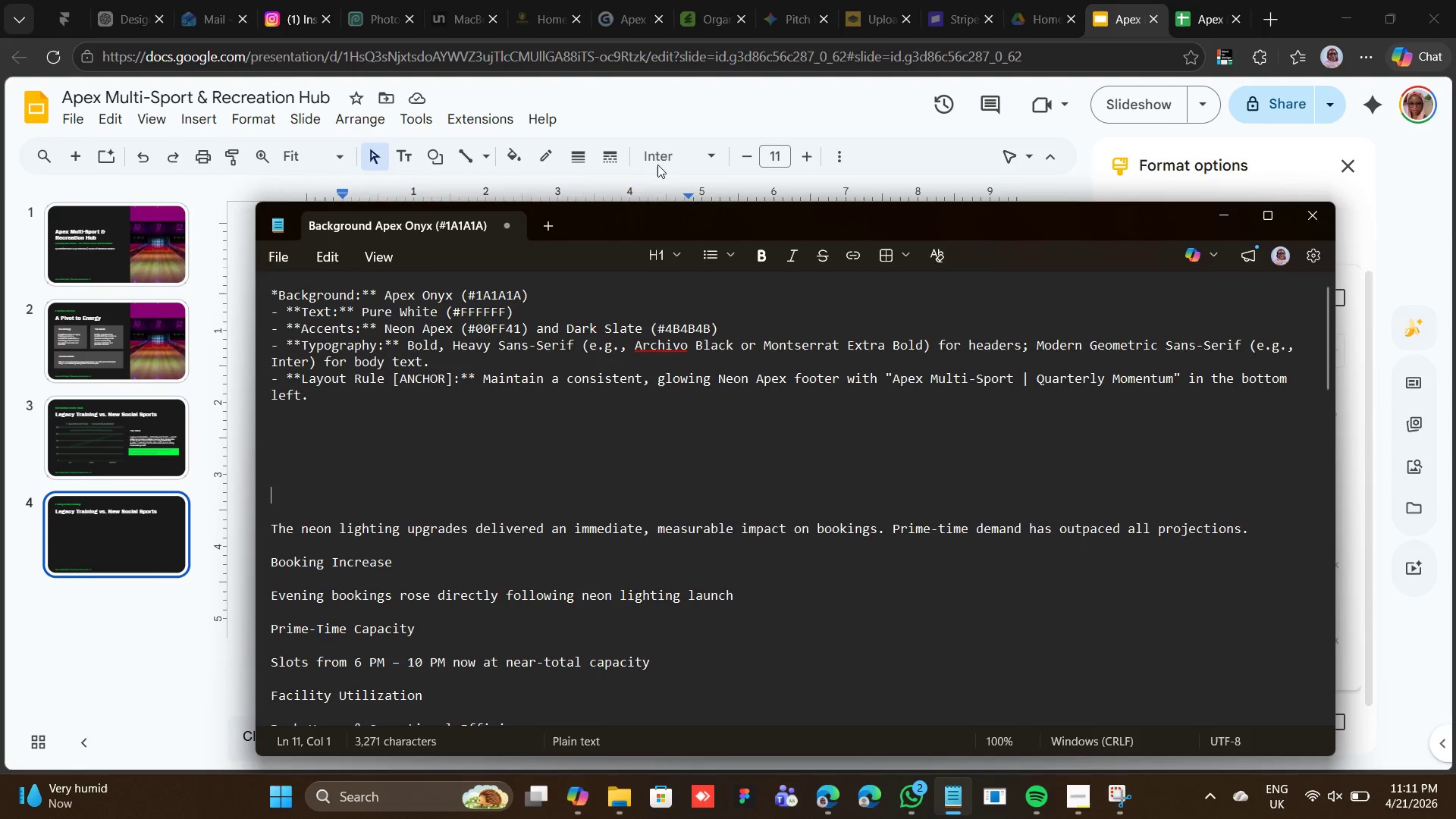 
left_click([703, 95])
 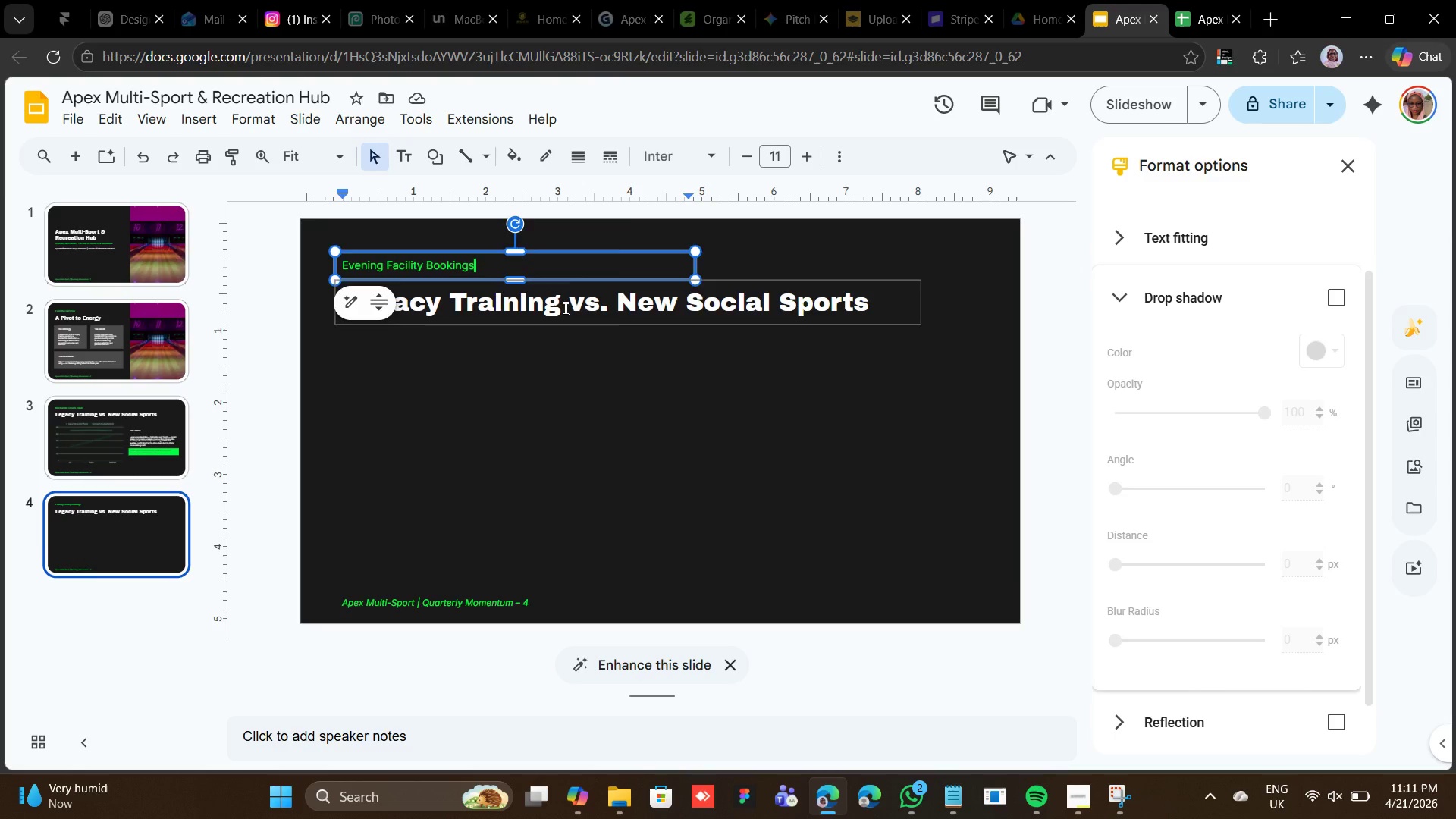 
double_click([564, 306])
 